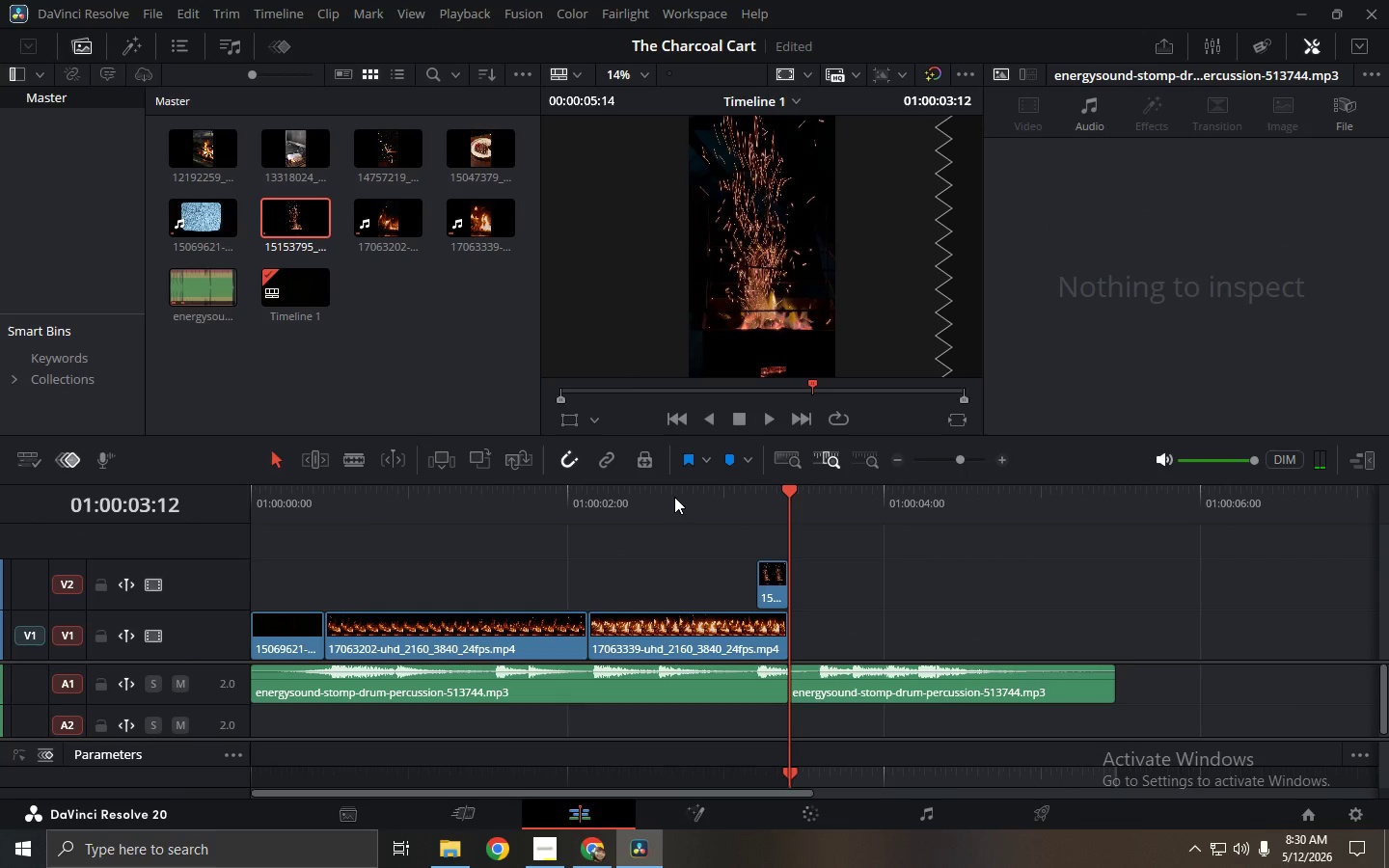 
key(Control+ControlLeft)
 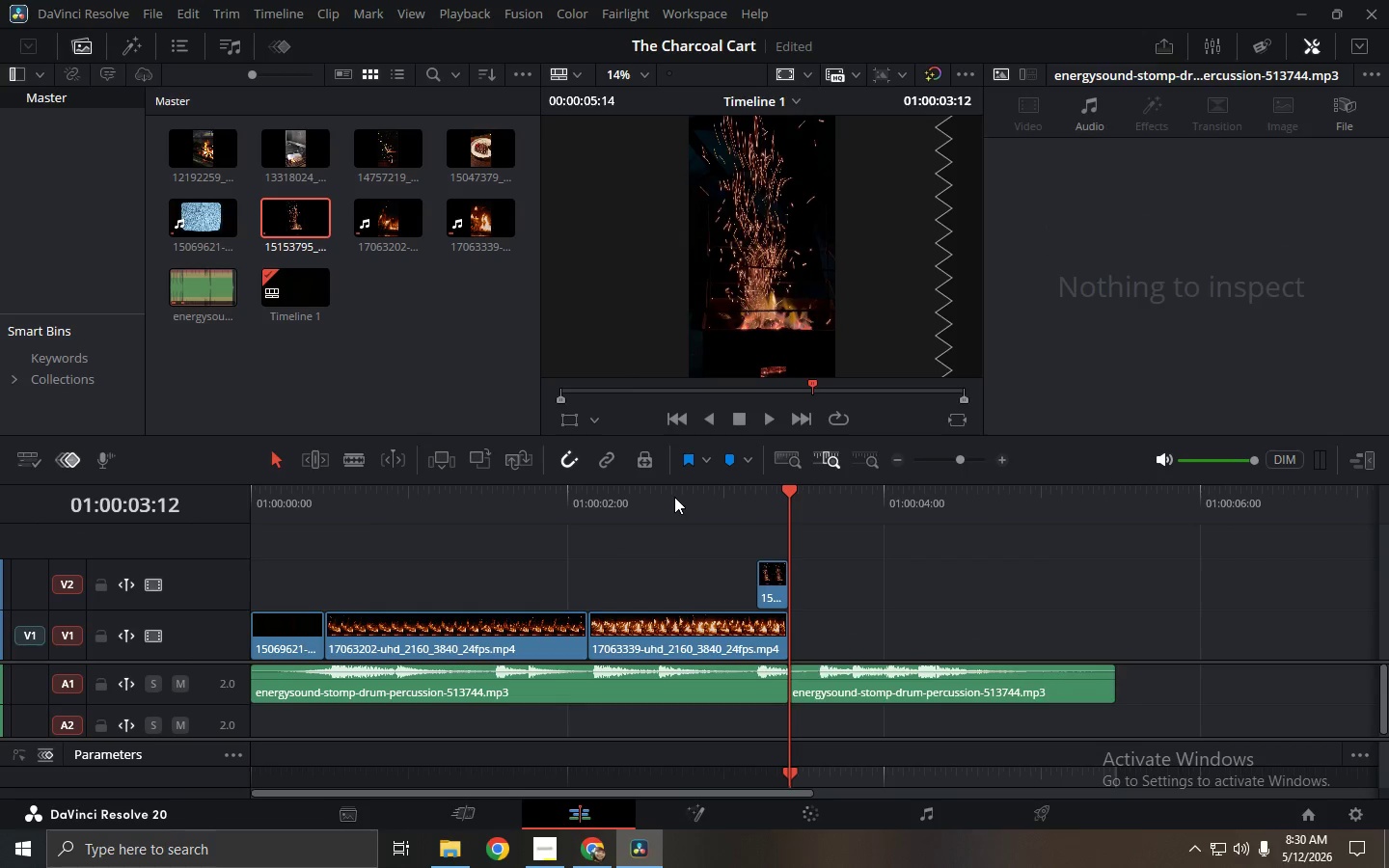 
key(Control+Z)
 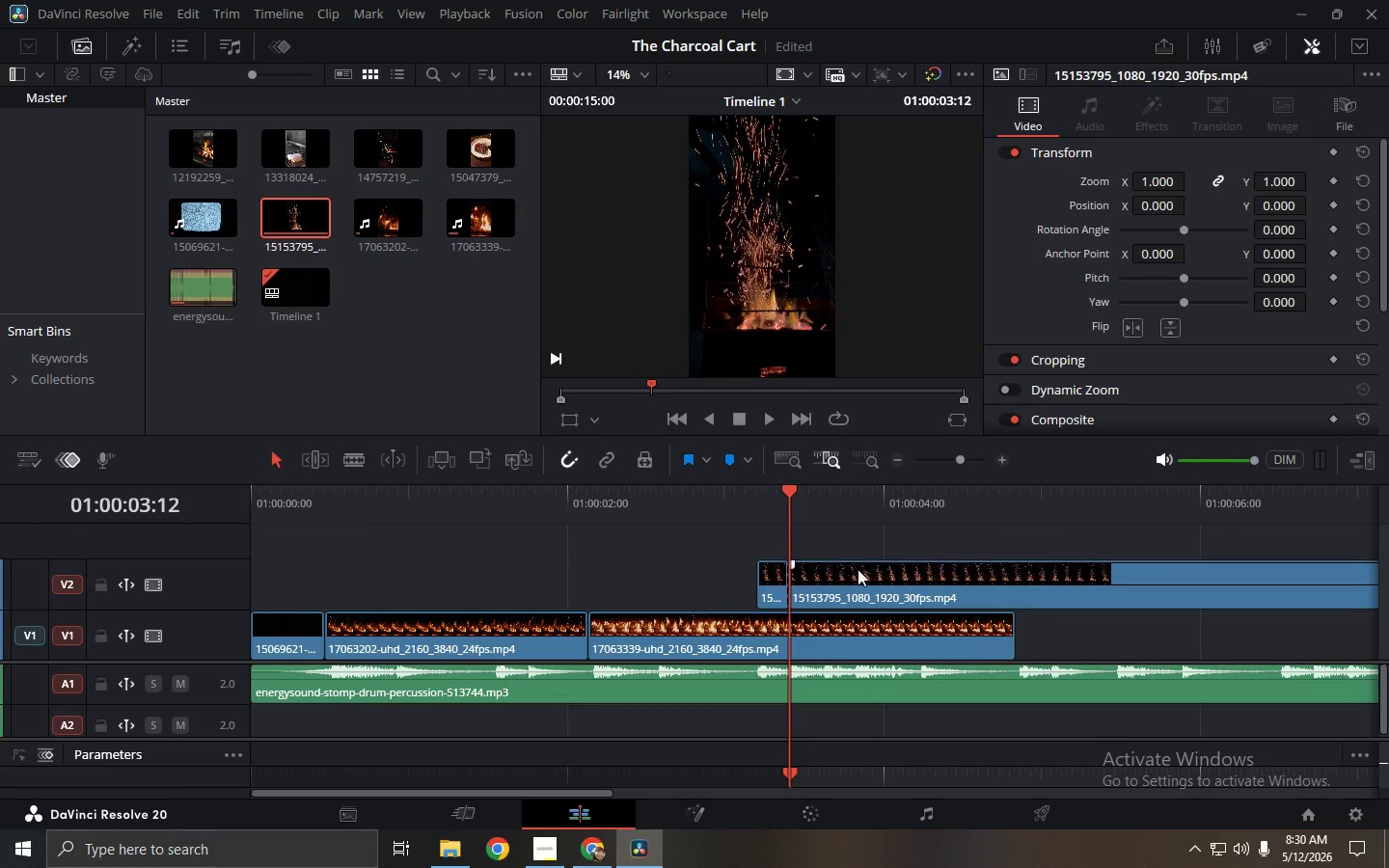 
left_click([858, 576])
 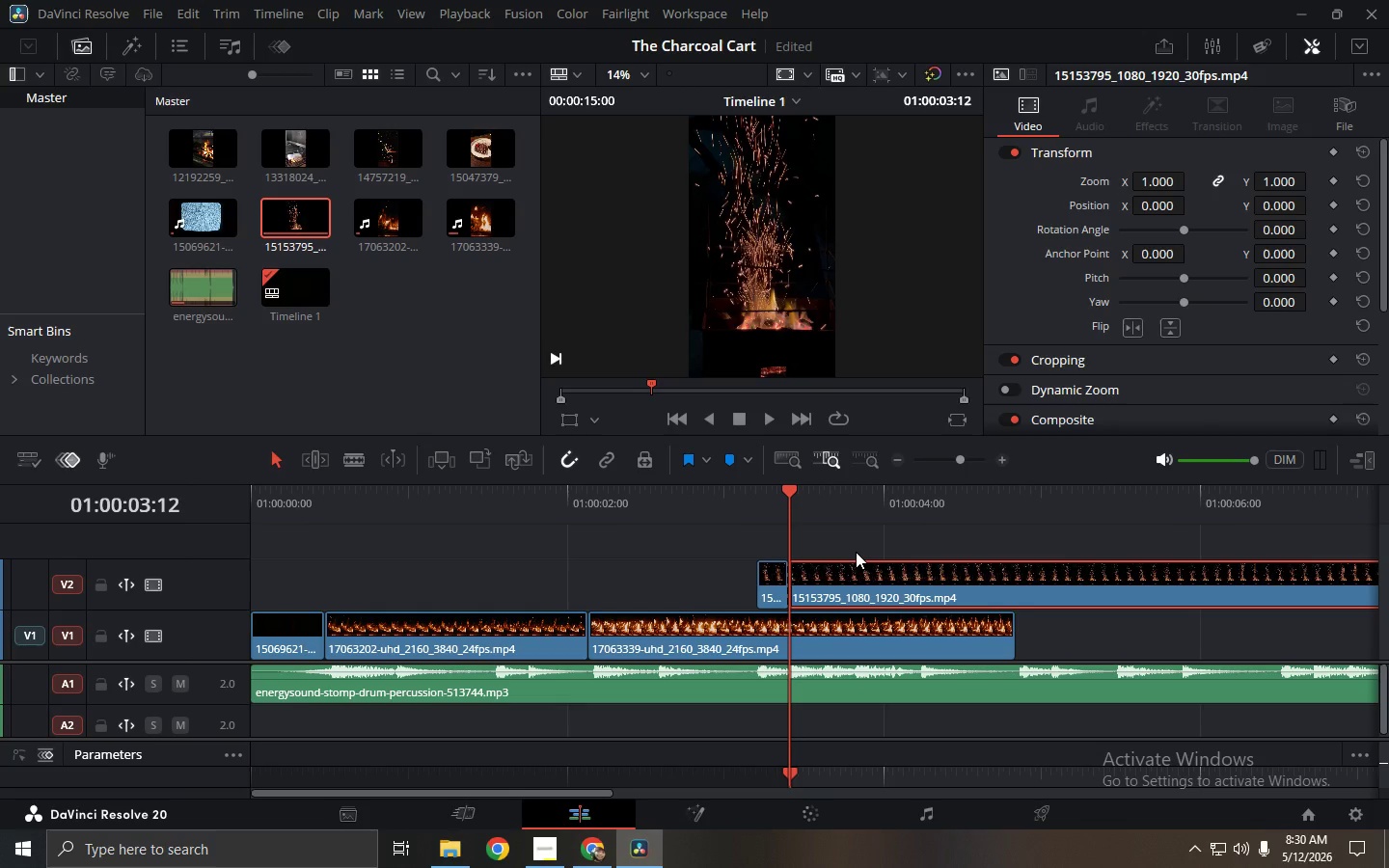 
key(Backspace)
 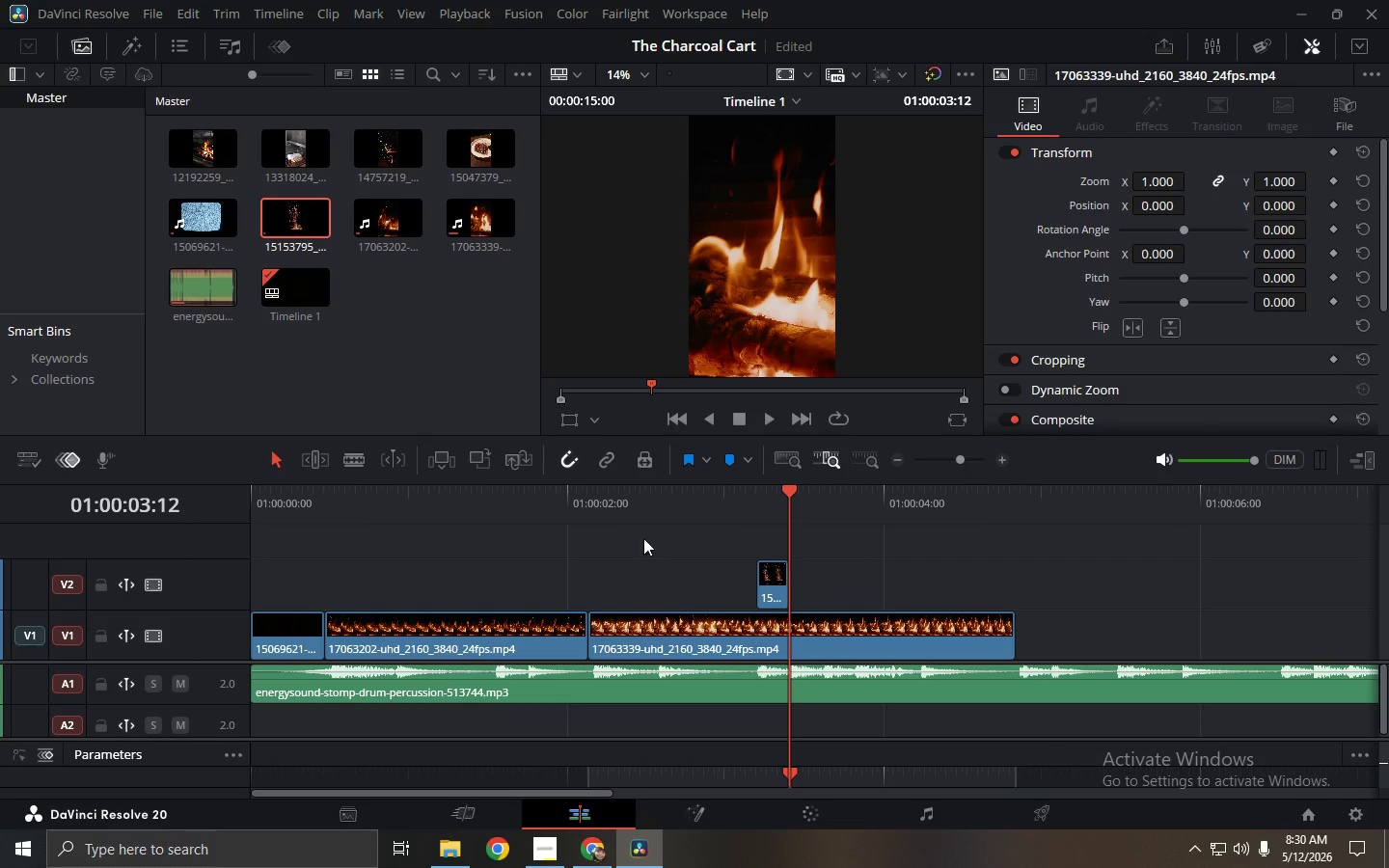 
left_click([624, 503])
 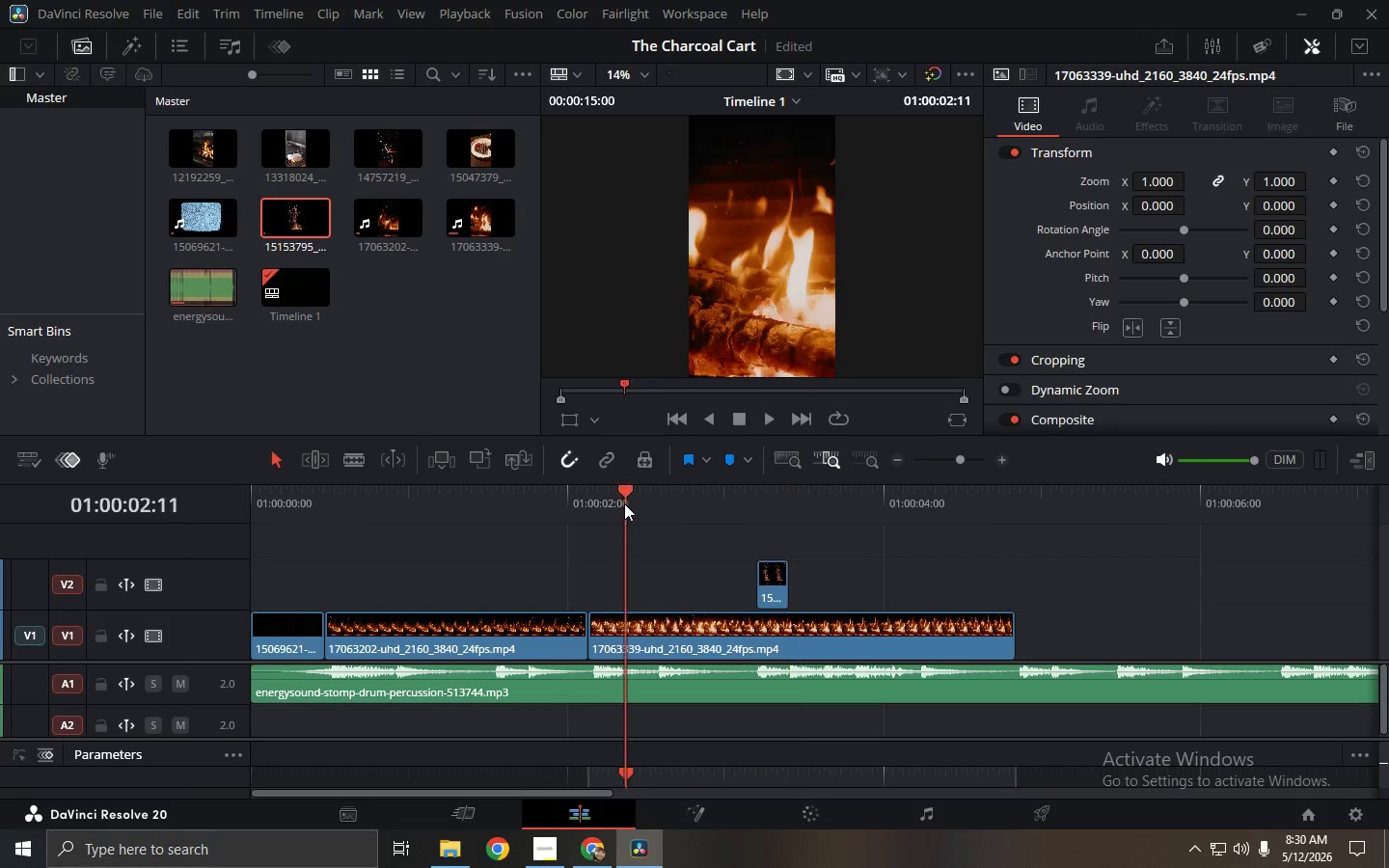 
key(Space)
 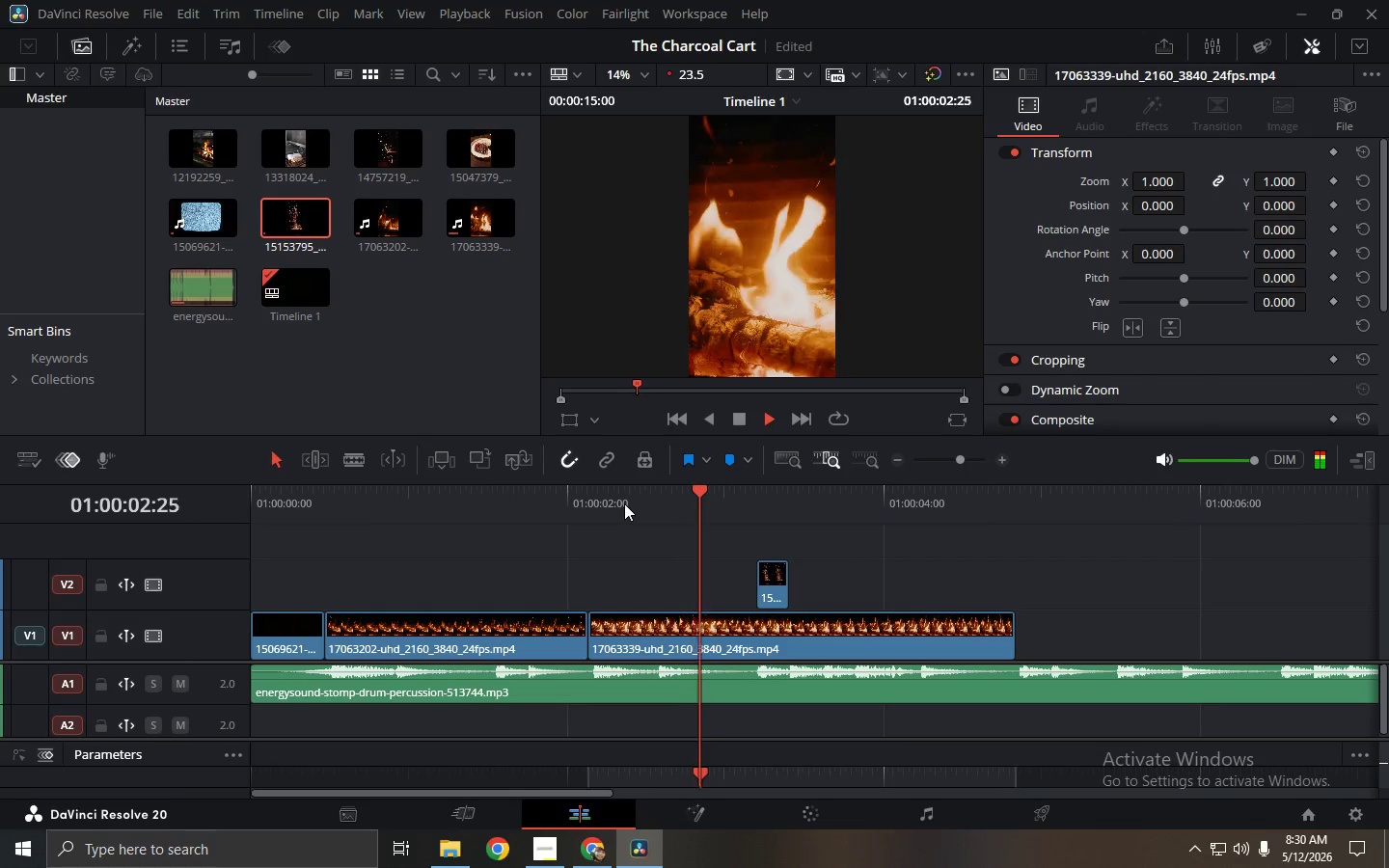 
key(Space)
 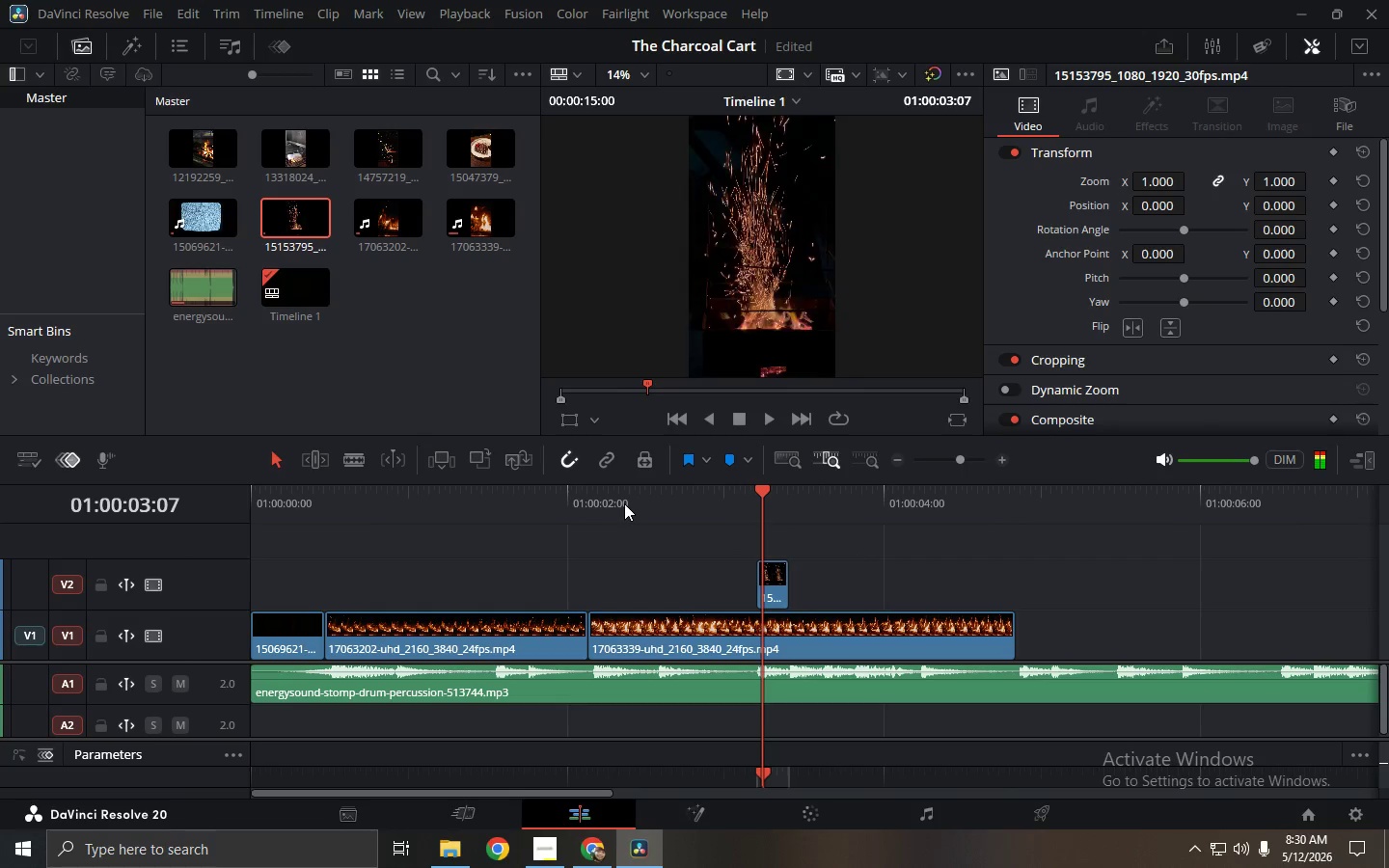 
key(Space)
 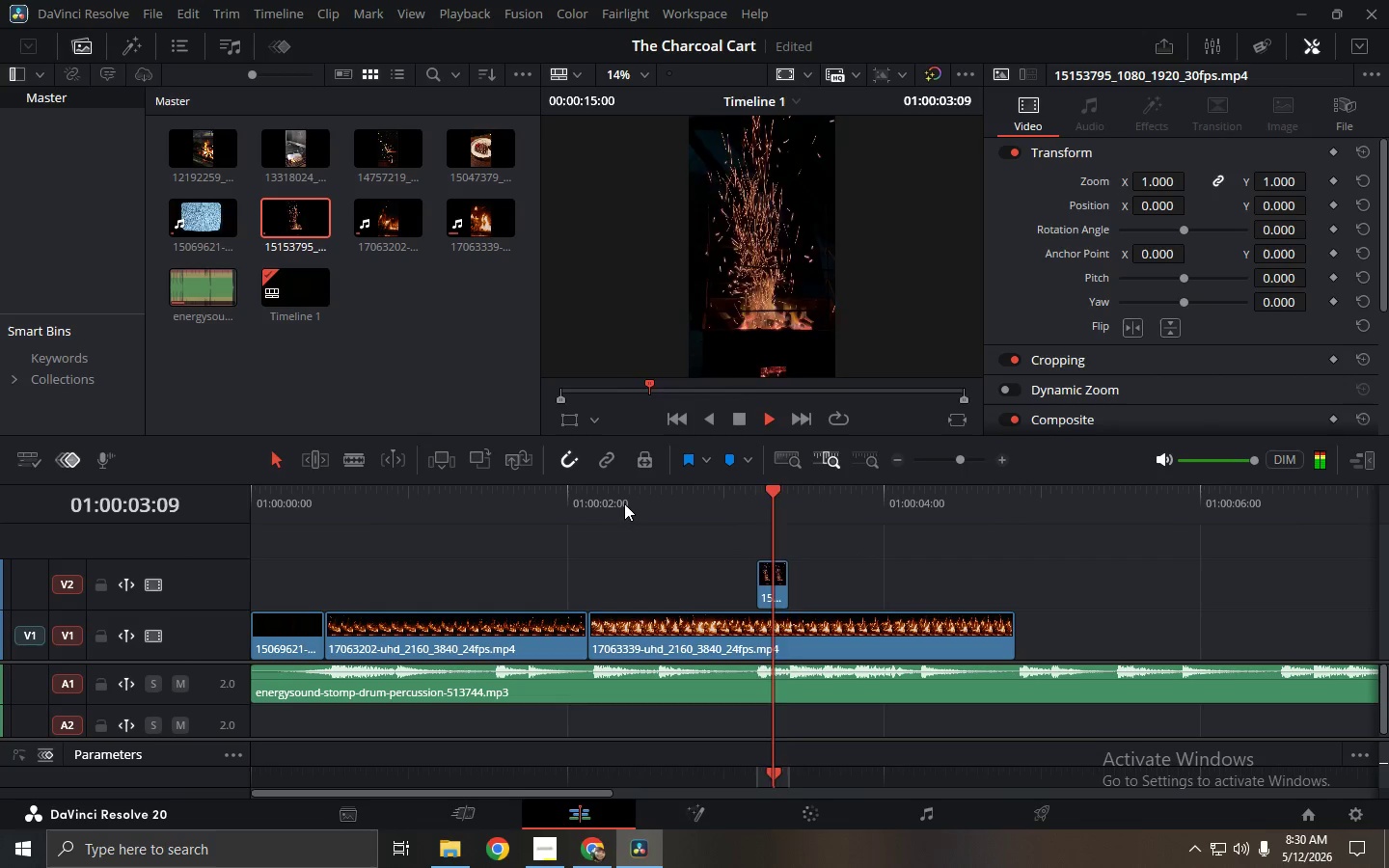 
key(Space)
 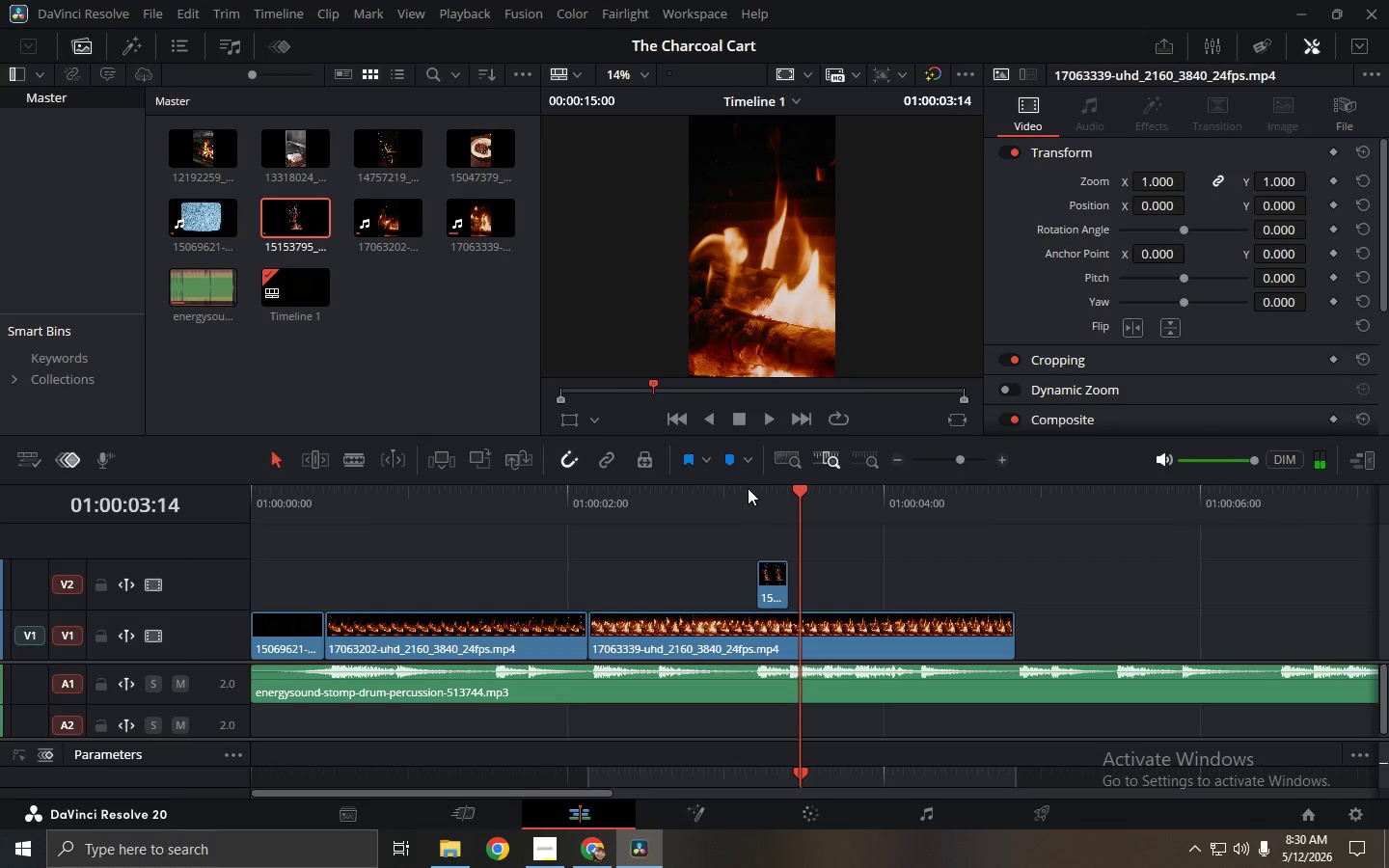 
left_click([756, 497])
 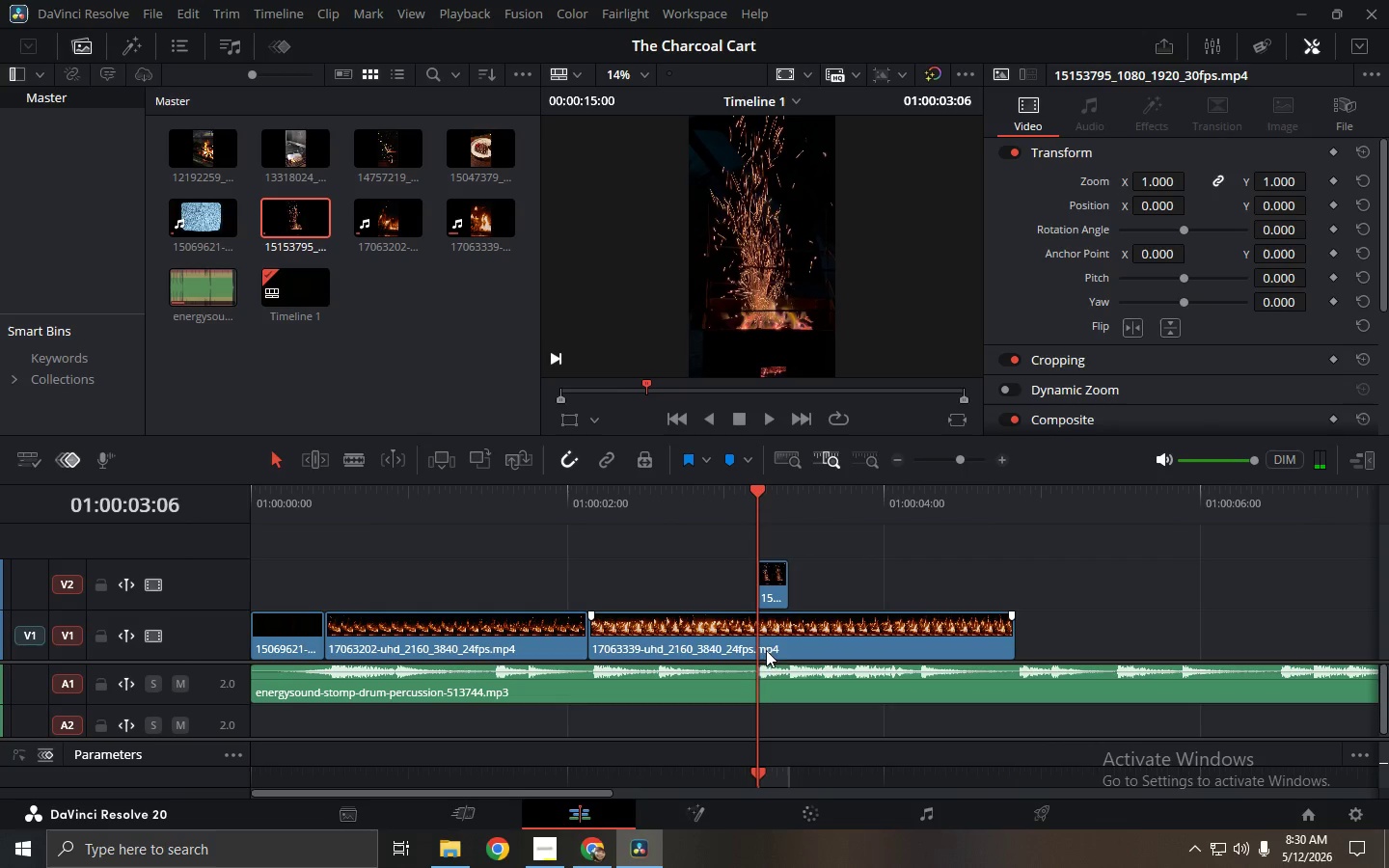 
left_click([779, 643])
 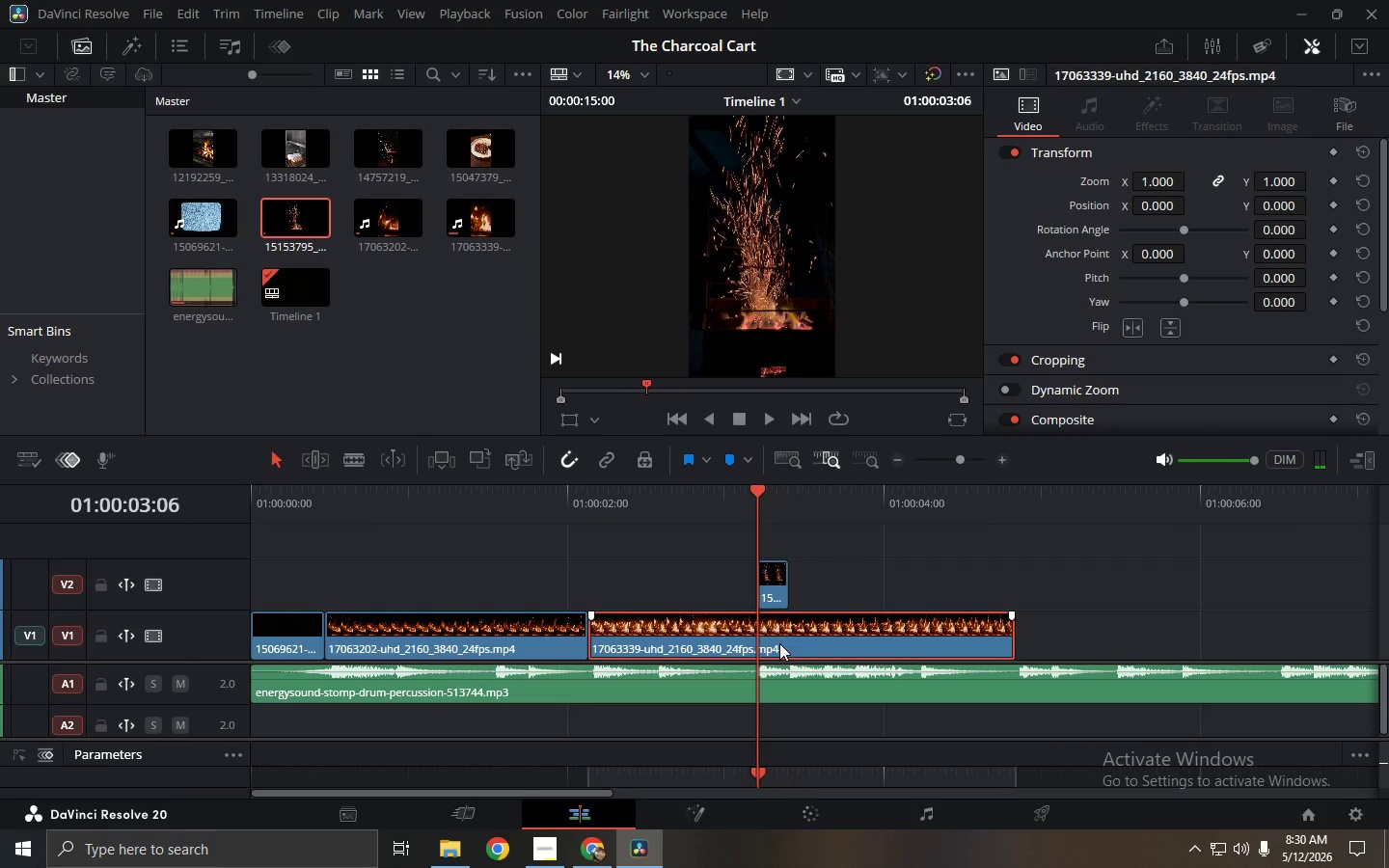 
key(Control+ControlLeft)
 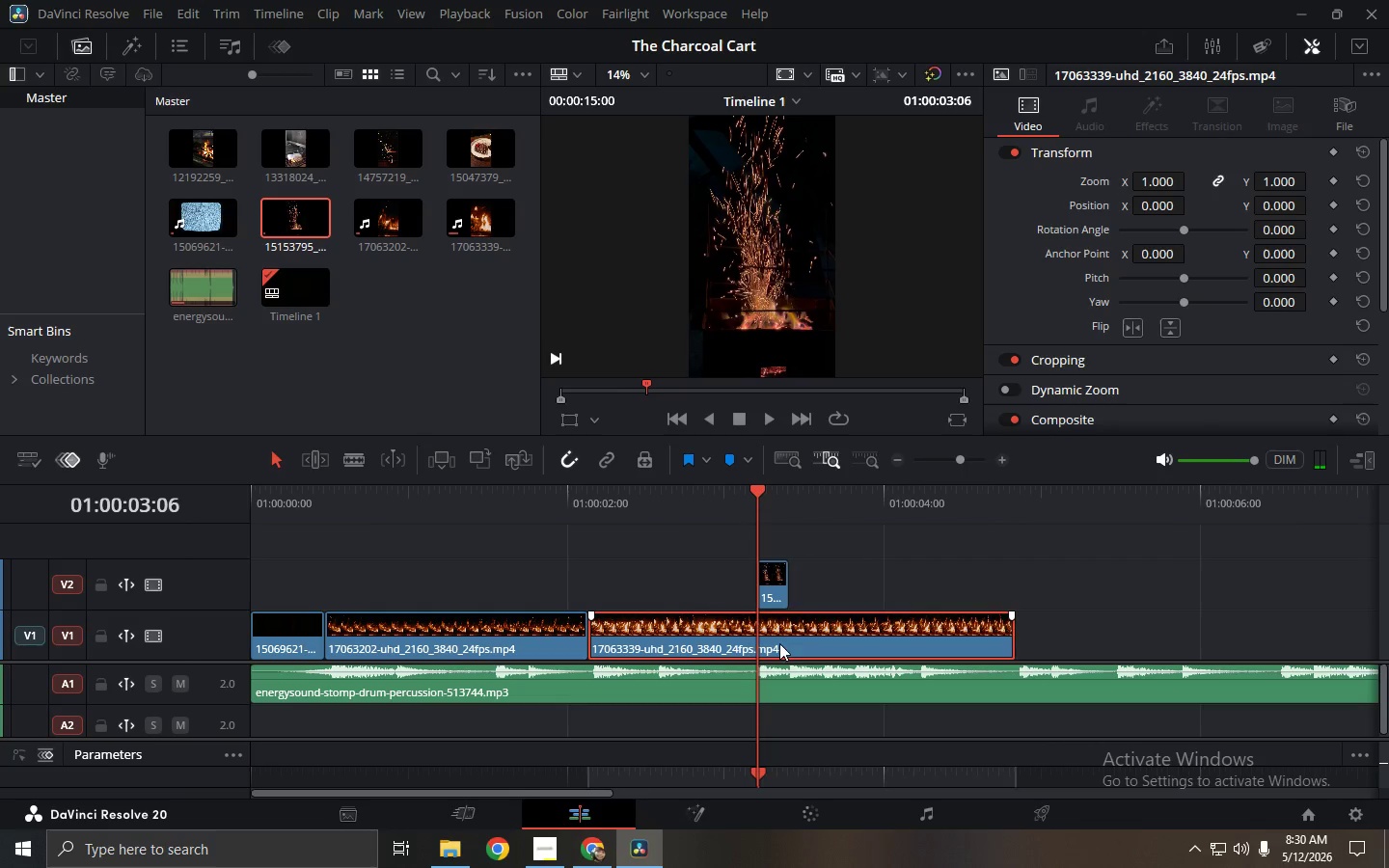 
key(Control+B)
 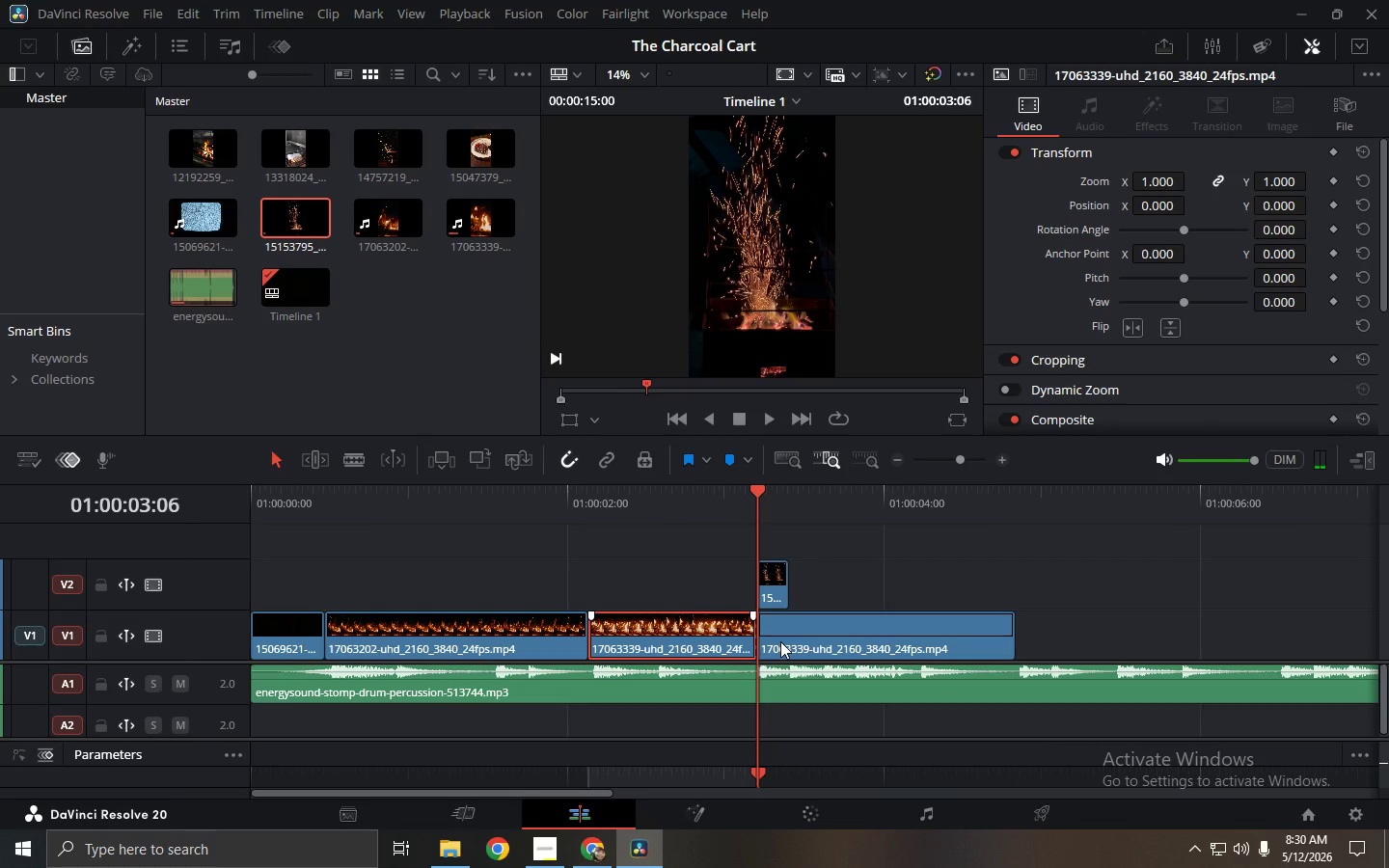 
key(Backspace)
 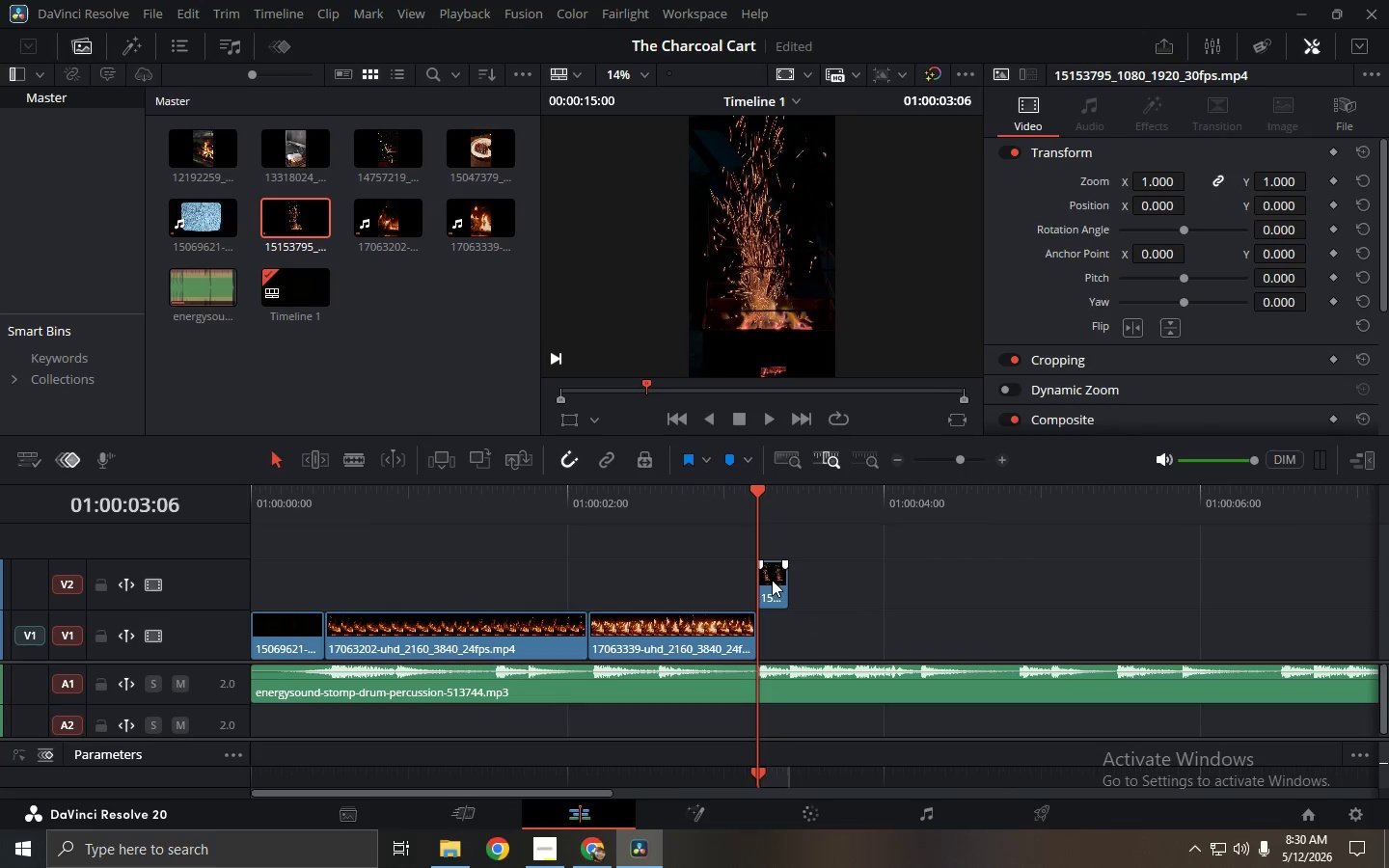 
left_click_drag(start_coordinate=[772, 580], to_coordinate=[775, 625])
 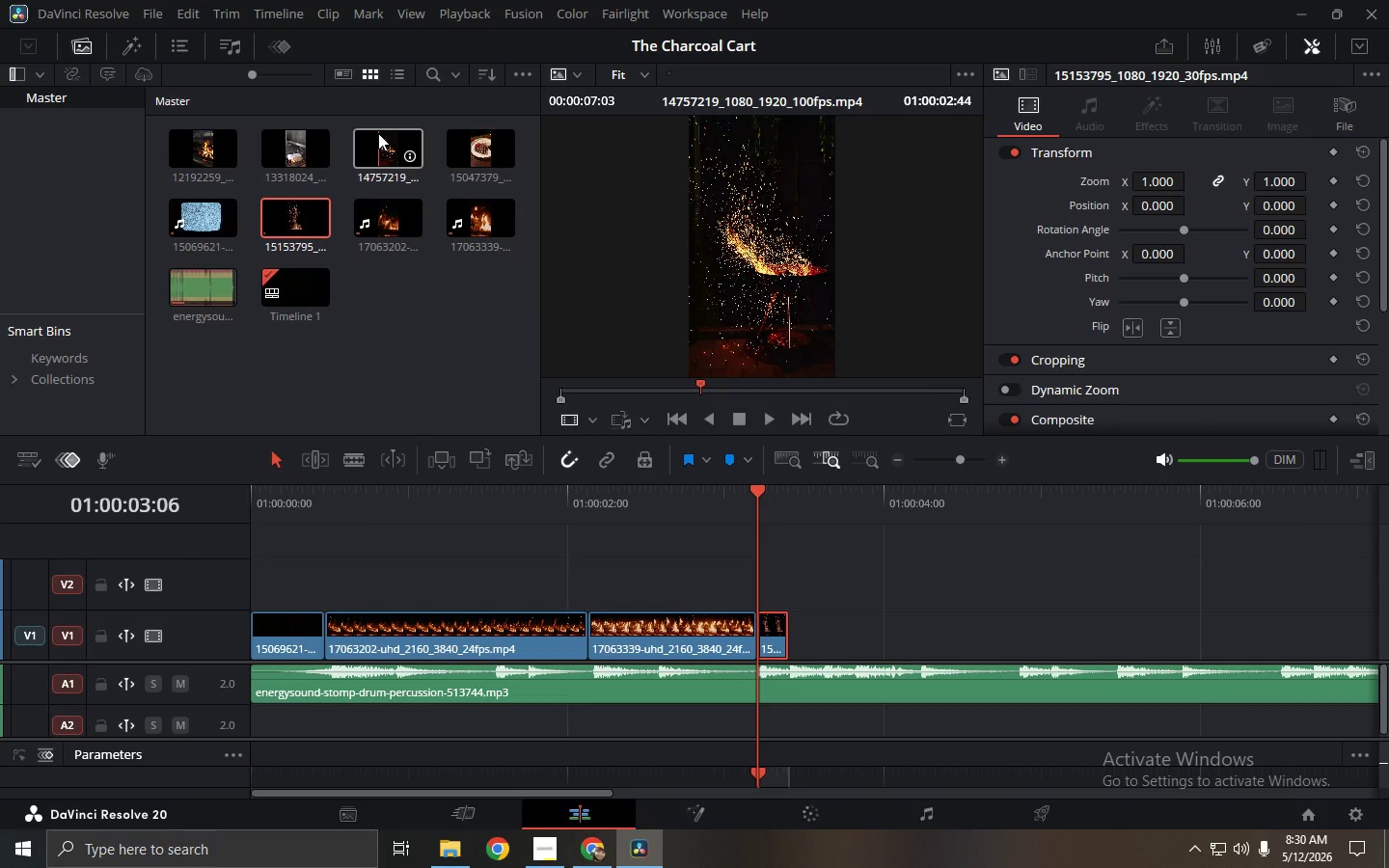 
key(Alt+AltLeft)
 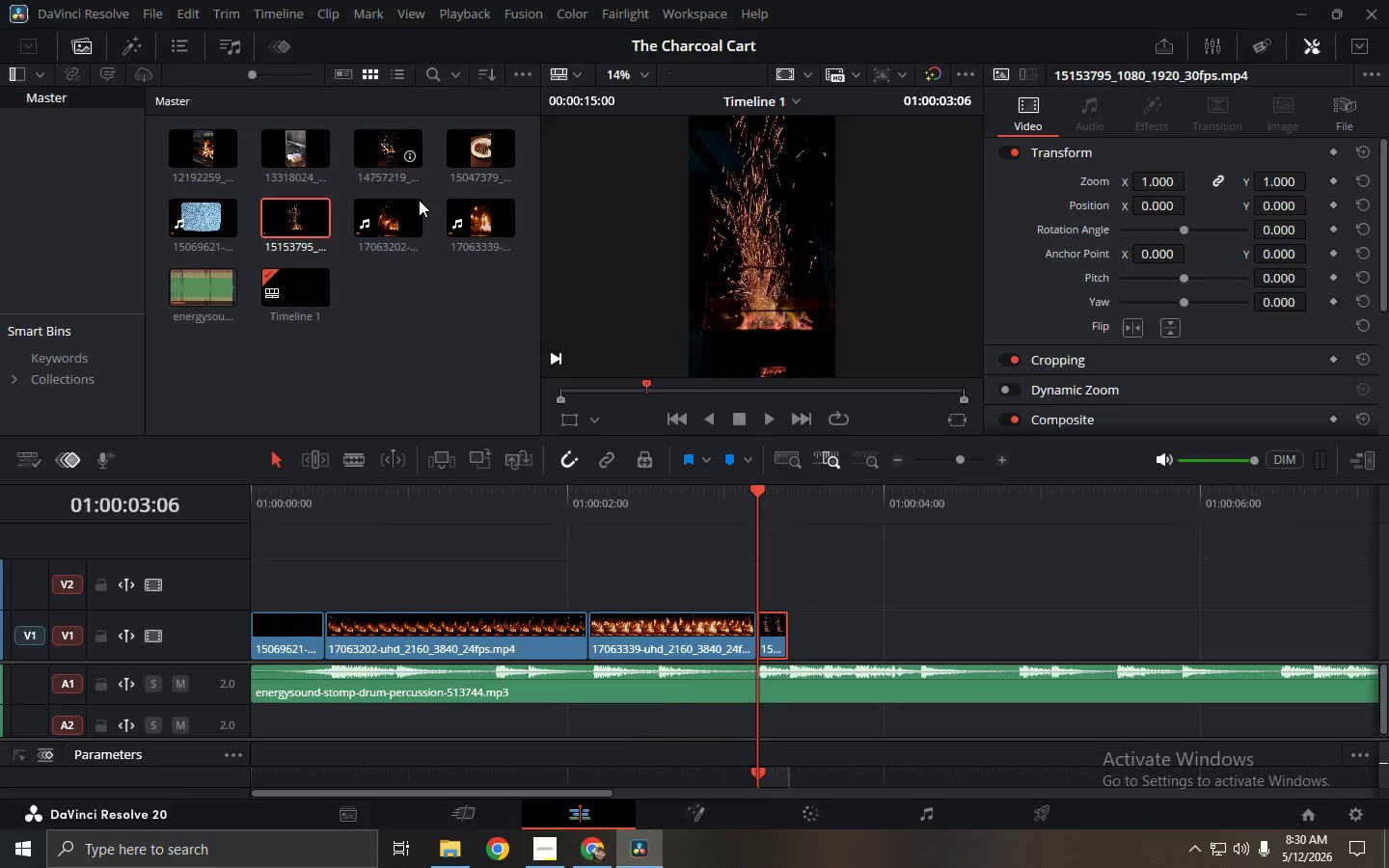 
key(Alt+Tab)
 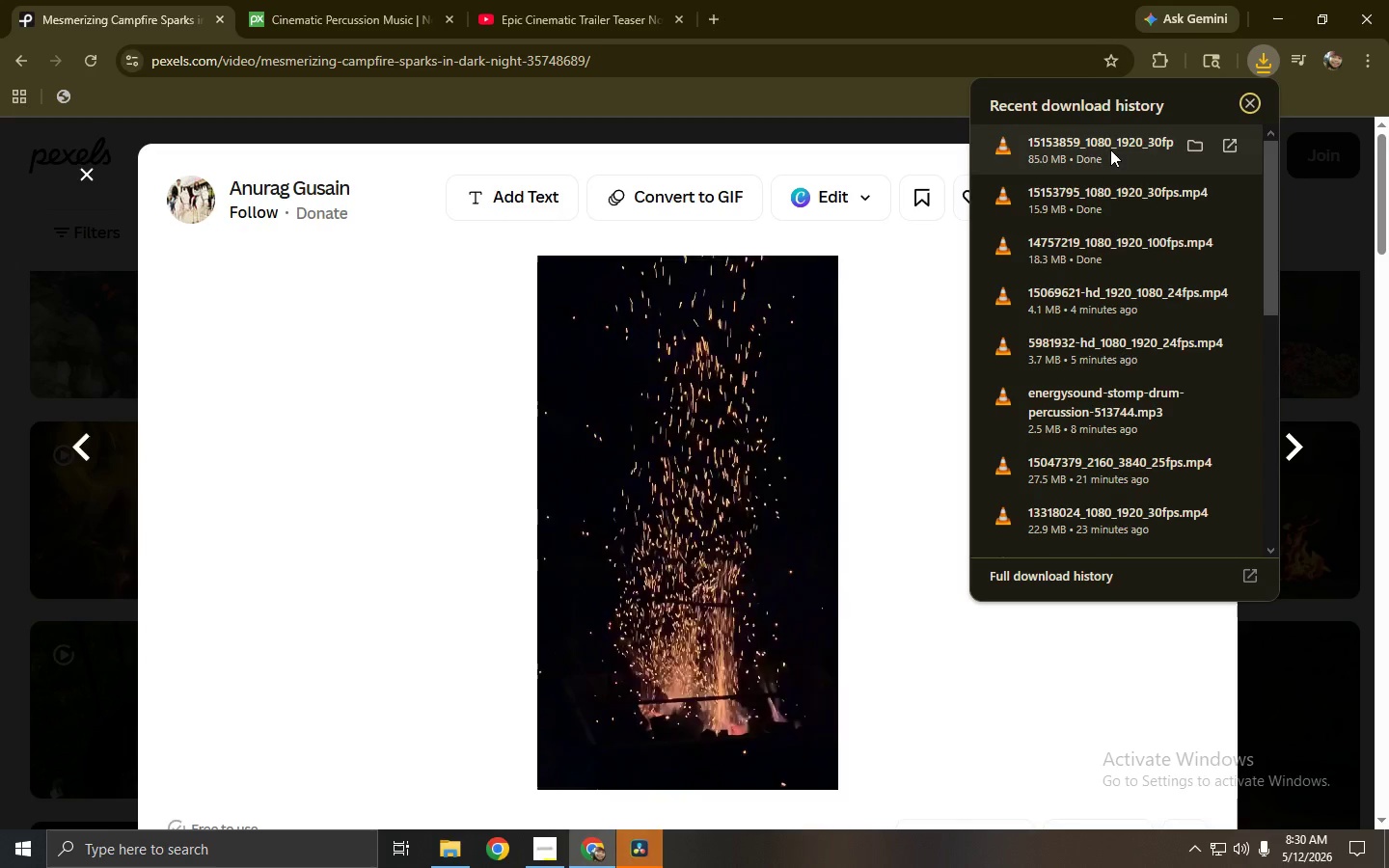 
left_click_drag(start_coordinate=[1106, 149], to_coordinate=[425, 311])
 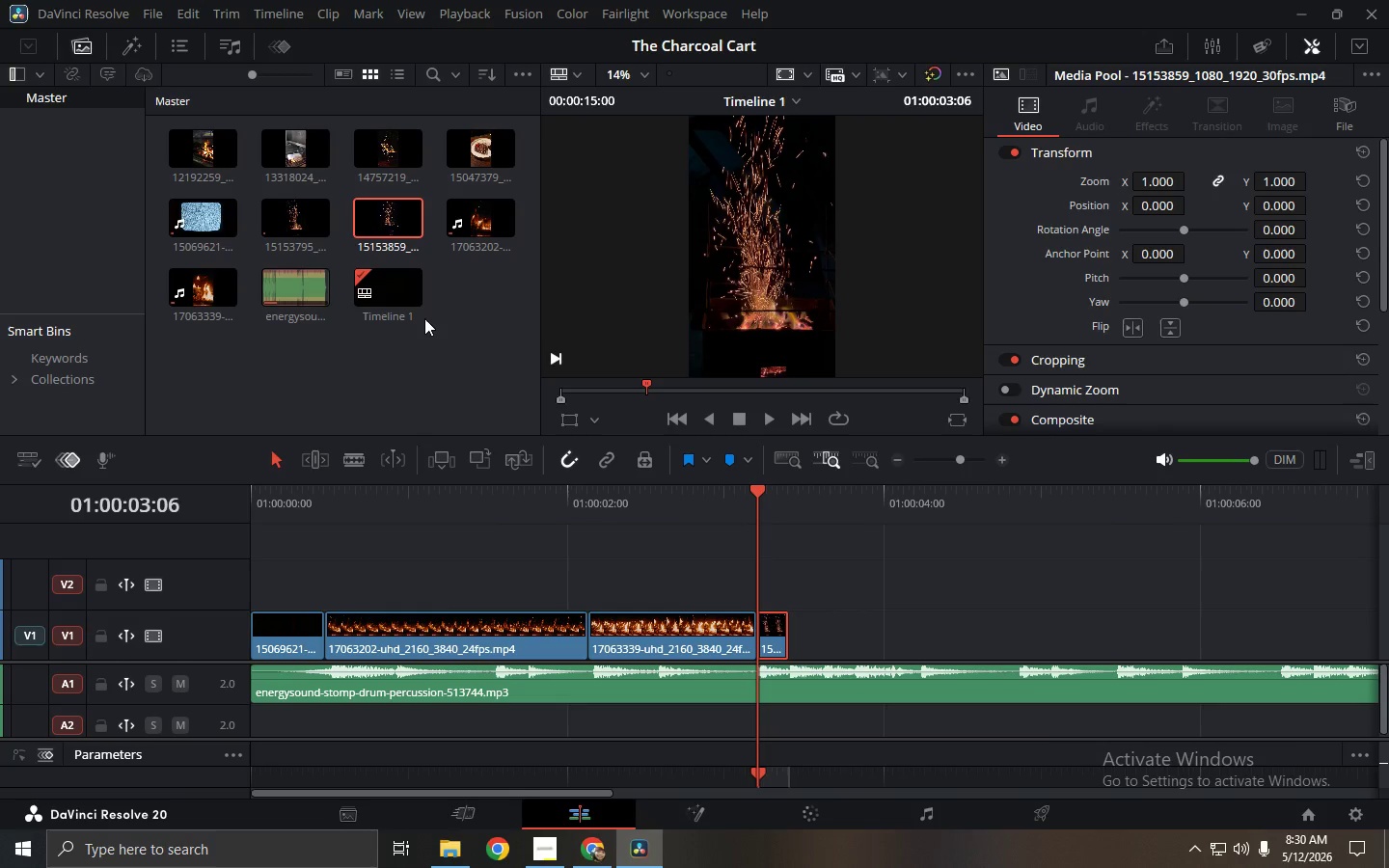 
key(Alt+AltLeft)
 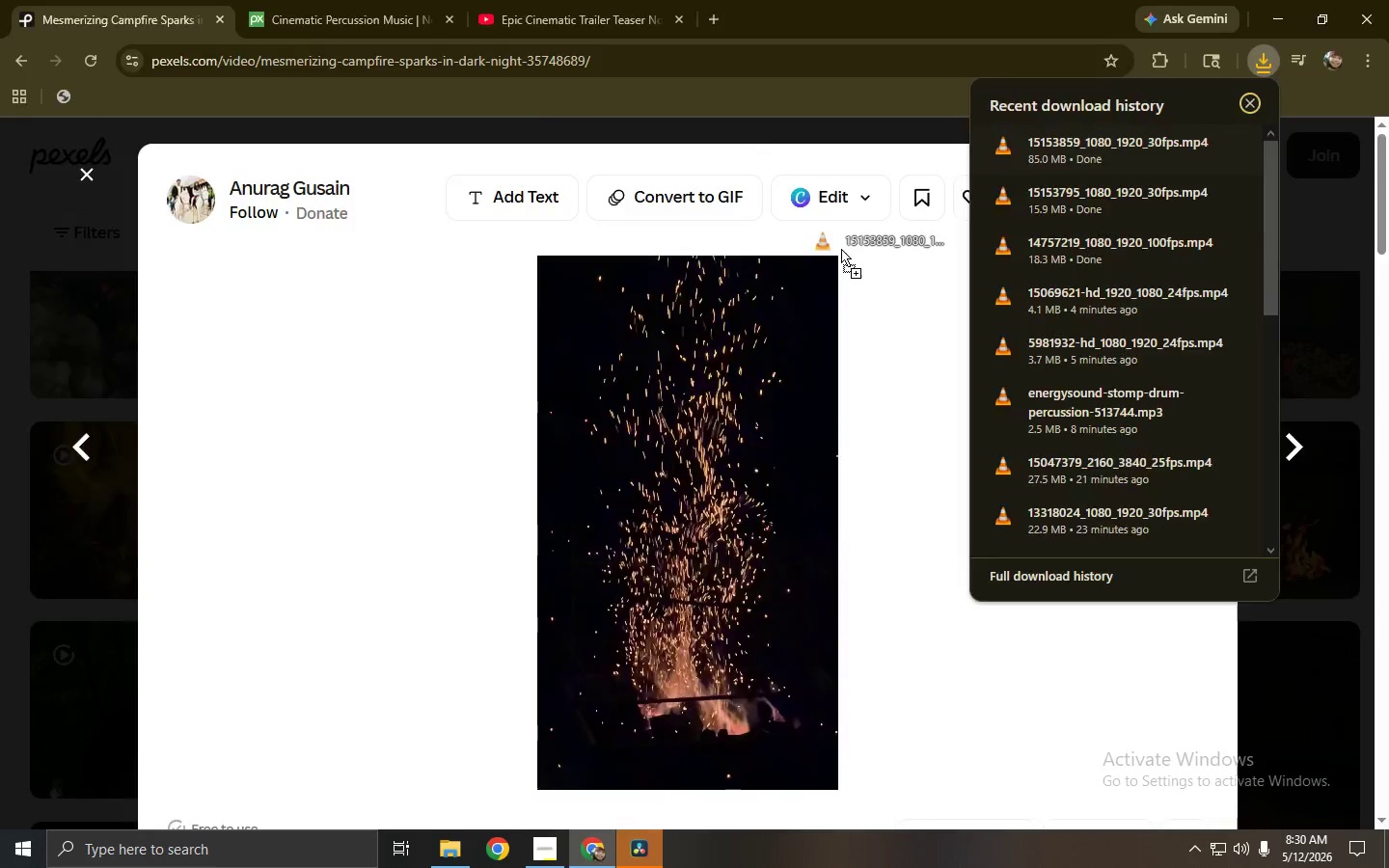 
key(Alt+Tab)
 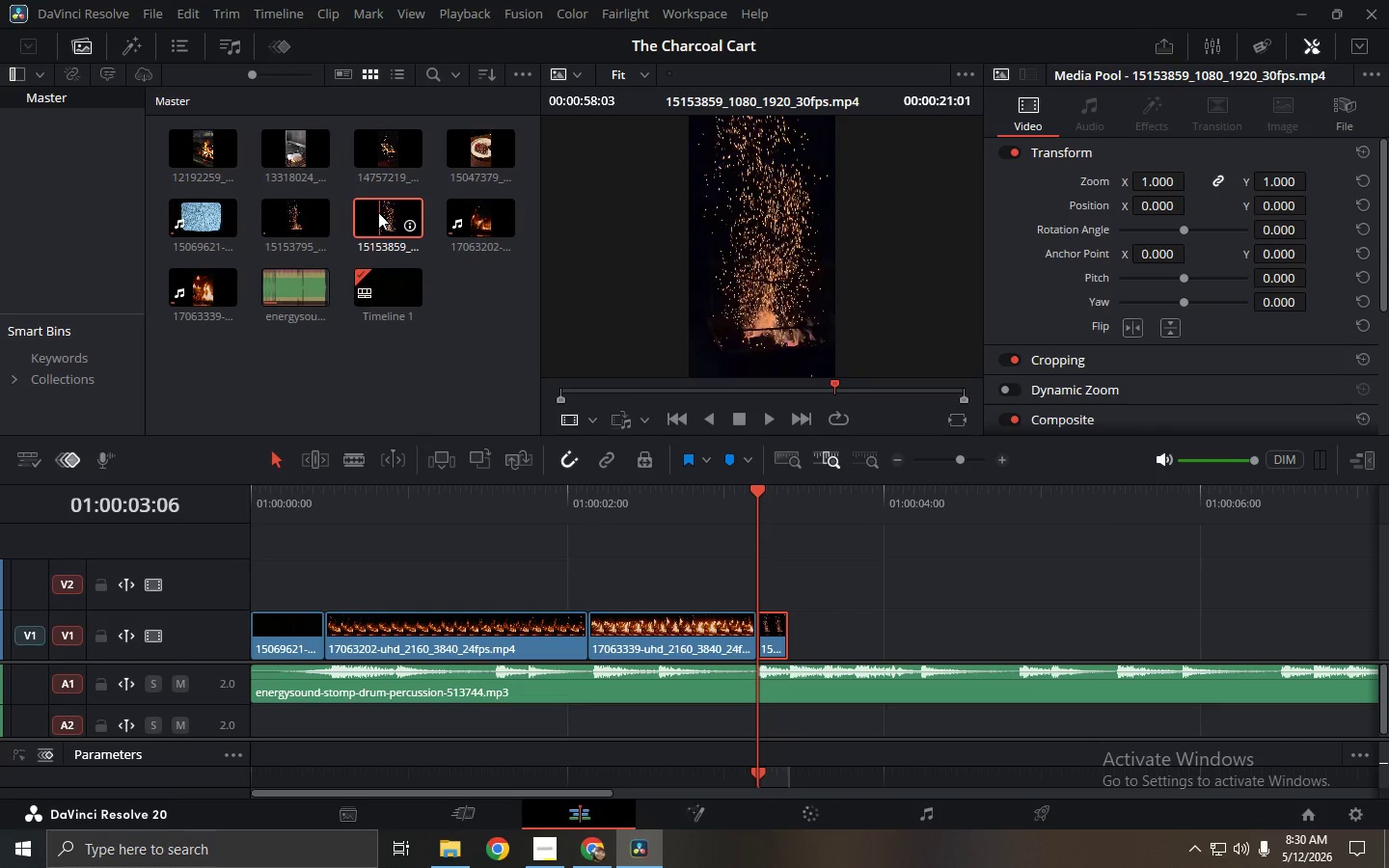 
left_click_drag(start_coordinate=[377, 211], to_coordinate=[789, 618])
 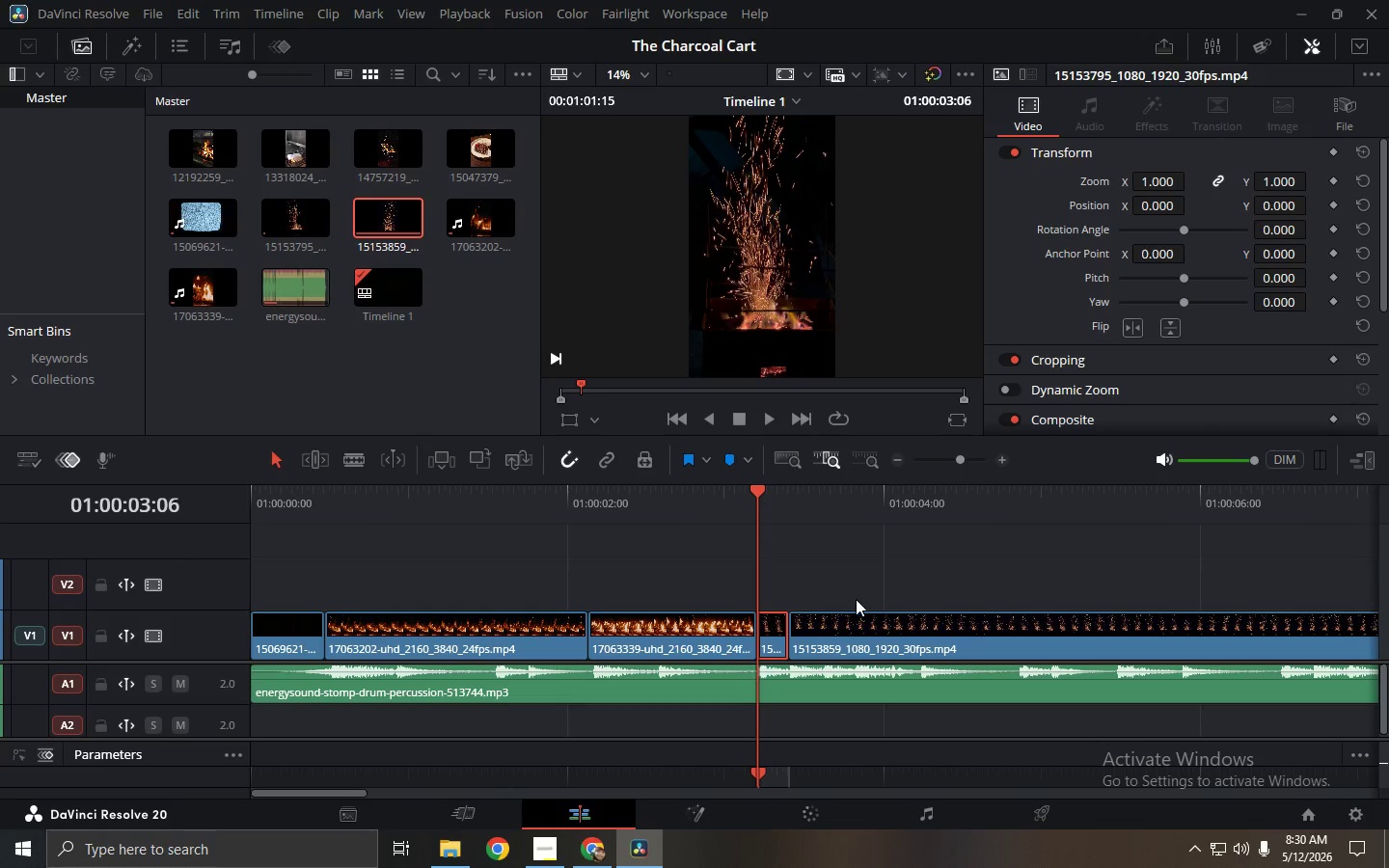 
wait(5.33)
 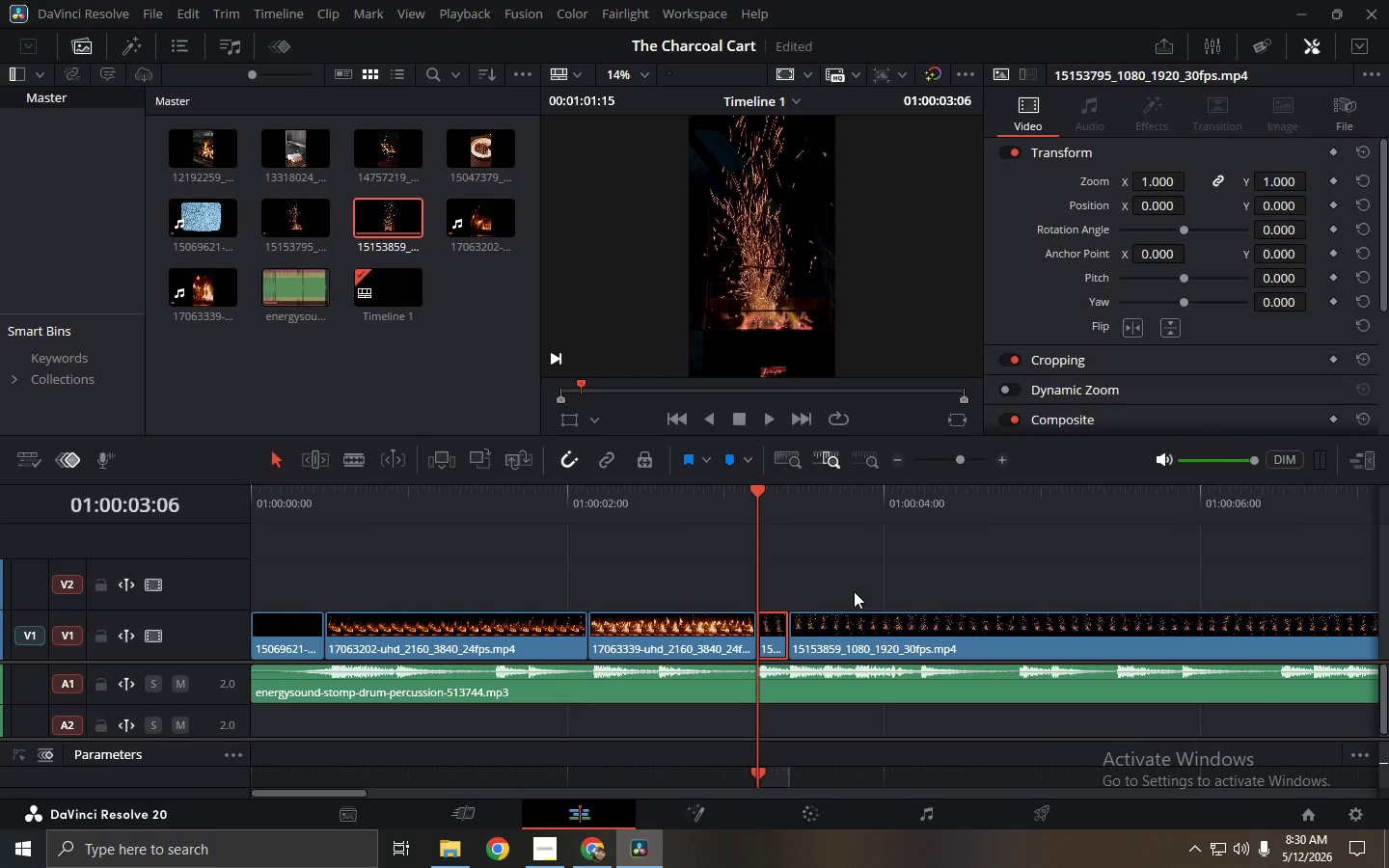 
key(Space)
 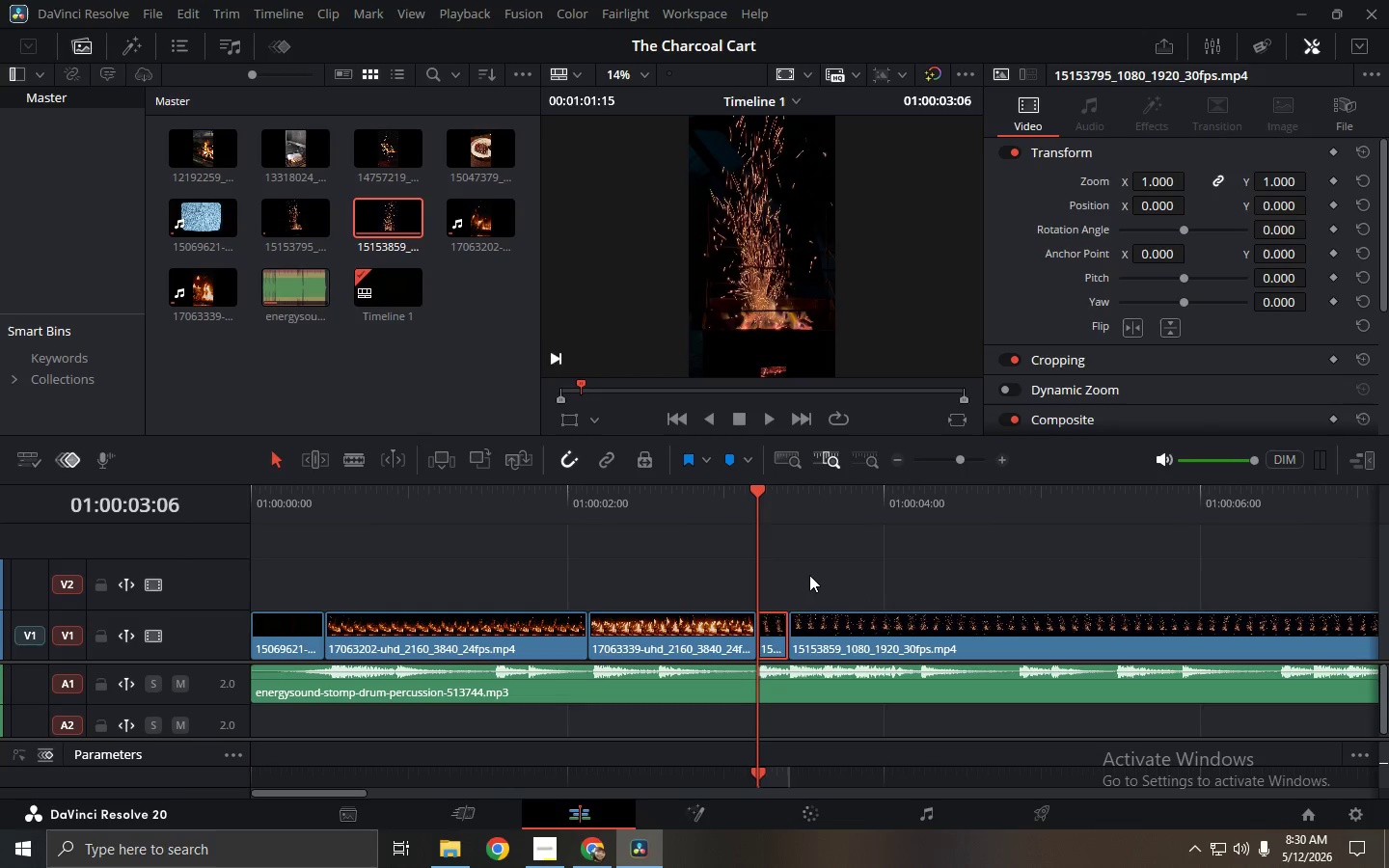 
key(Space)
 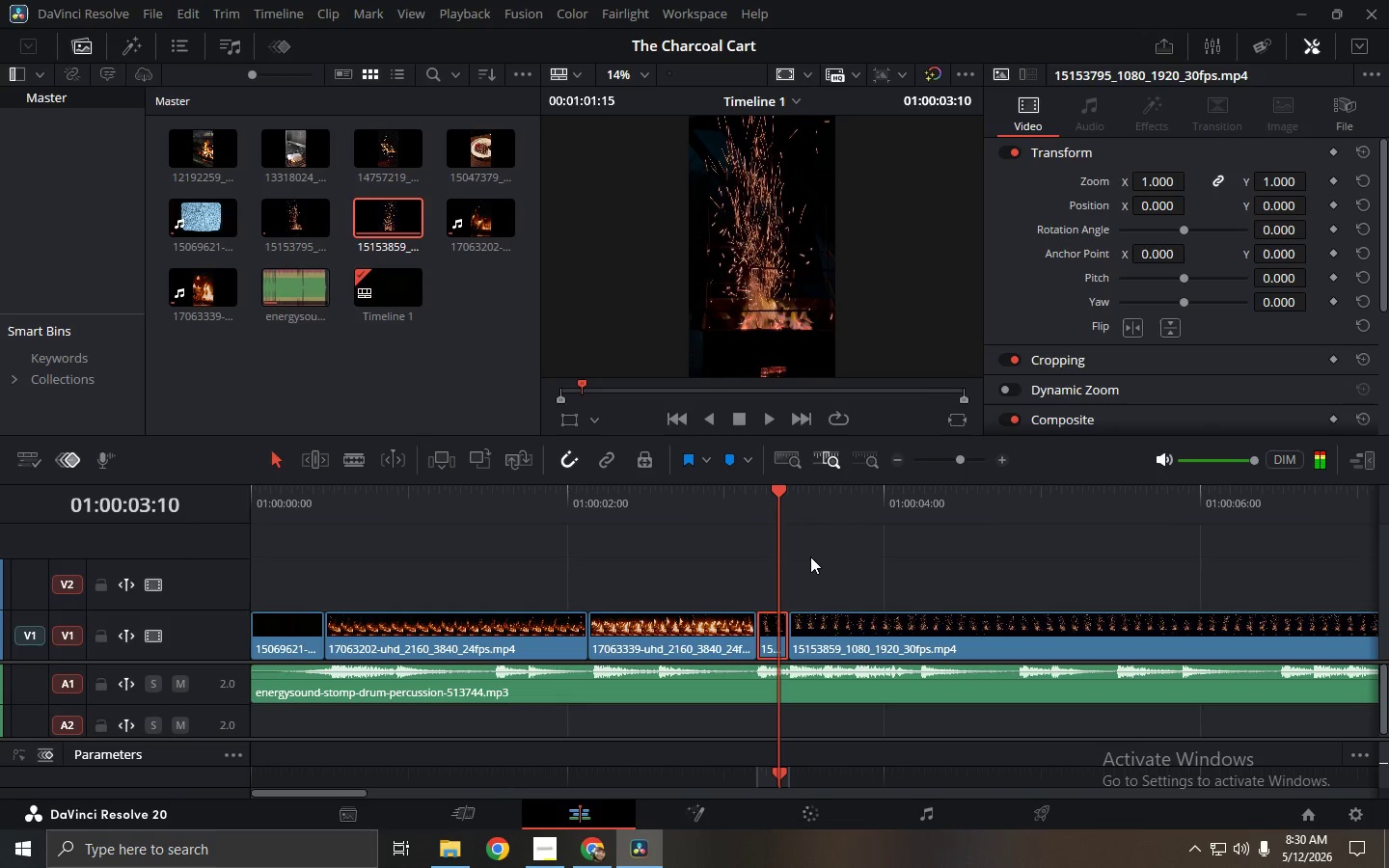 
key(Space)
 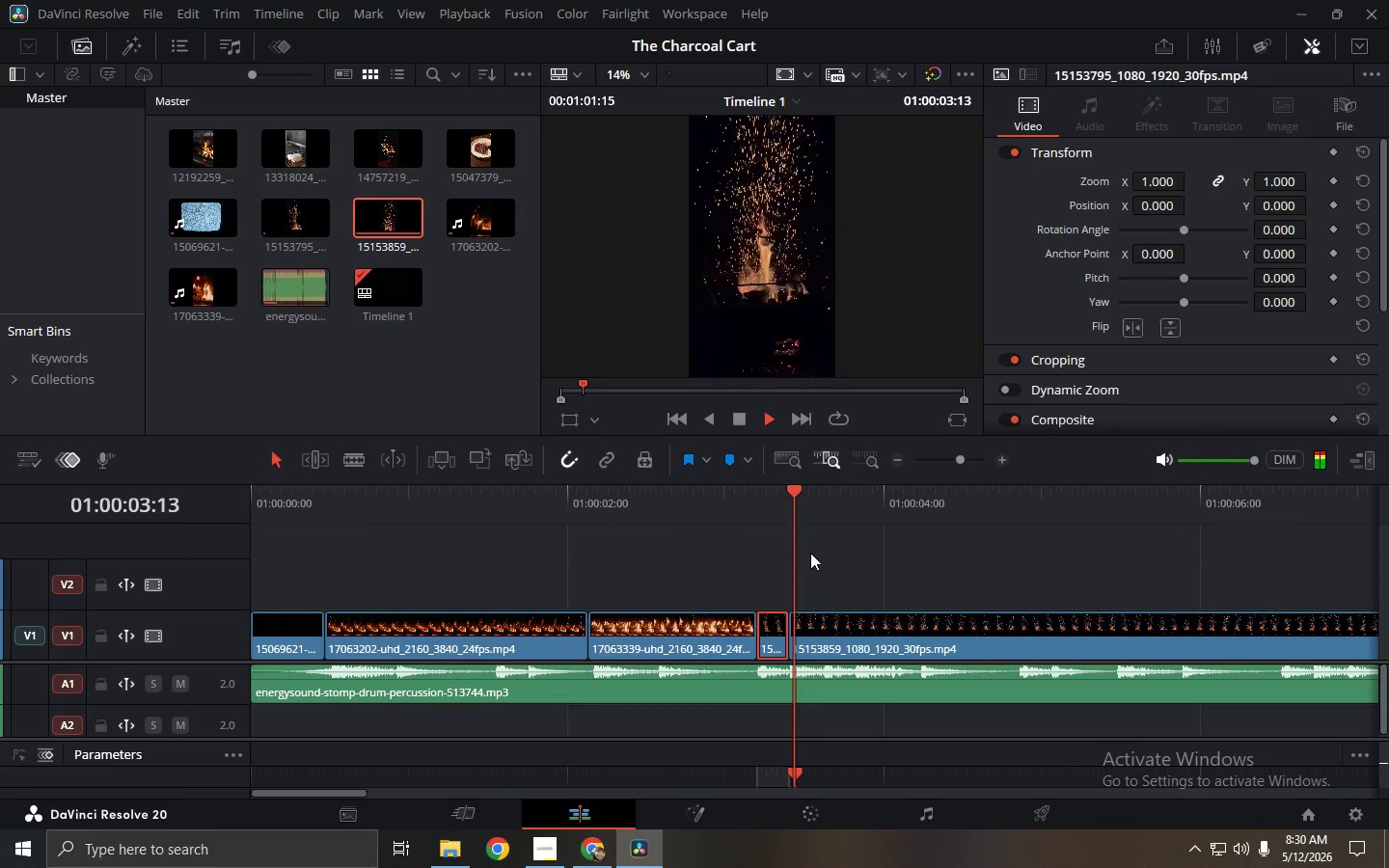 
key(Space)
 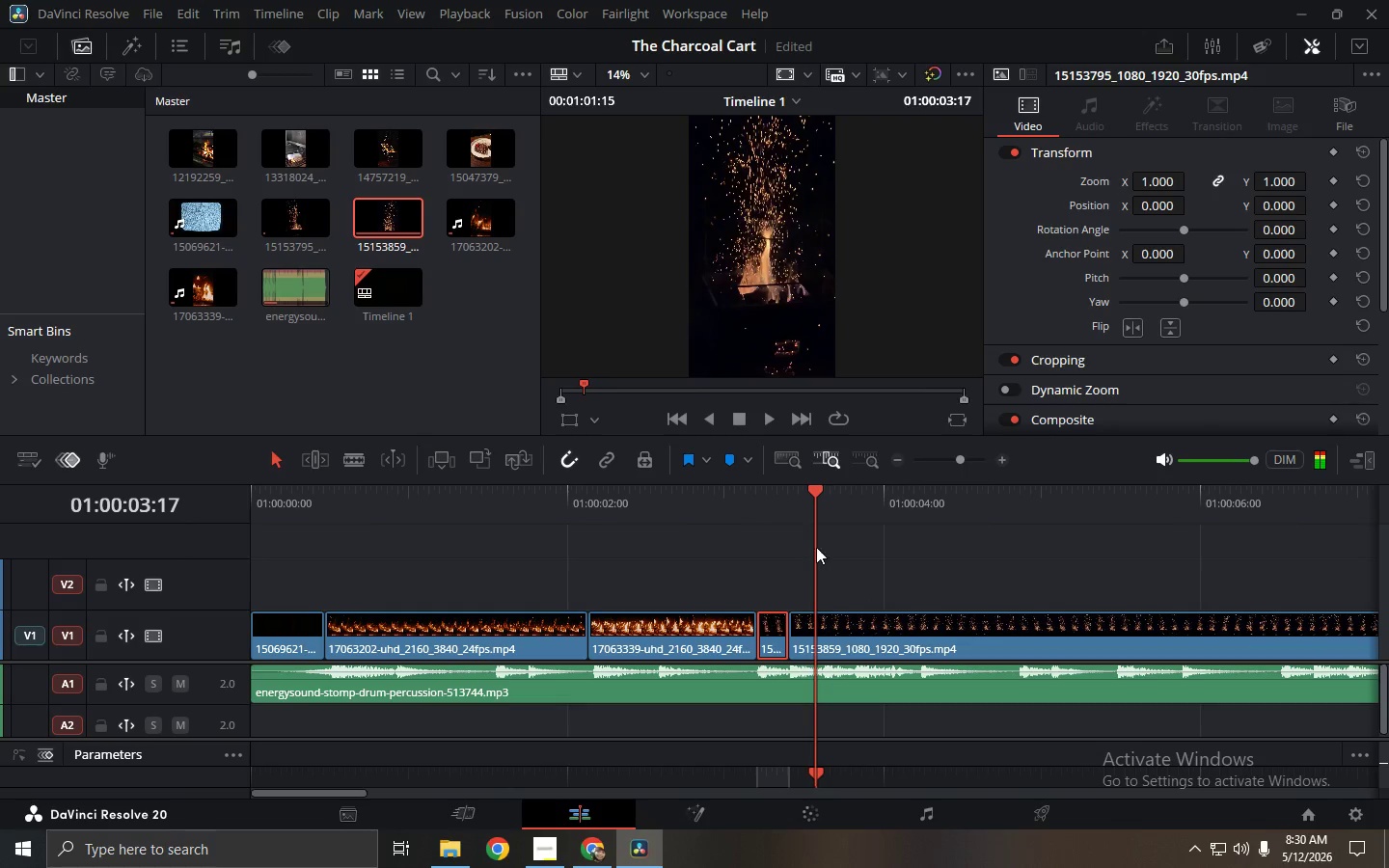 
left_click([779, 492])
 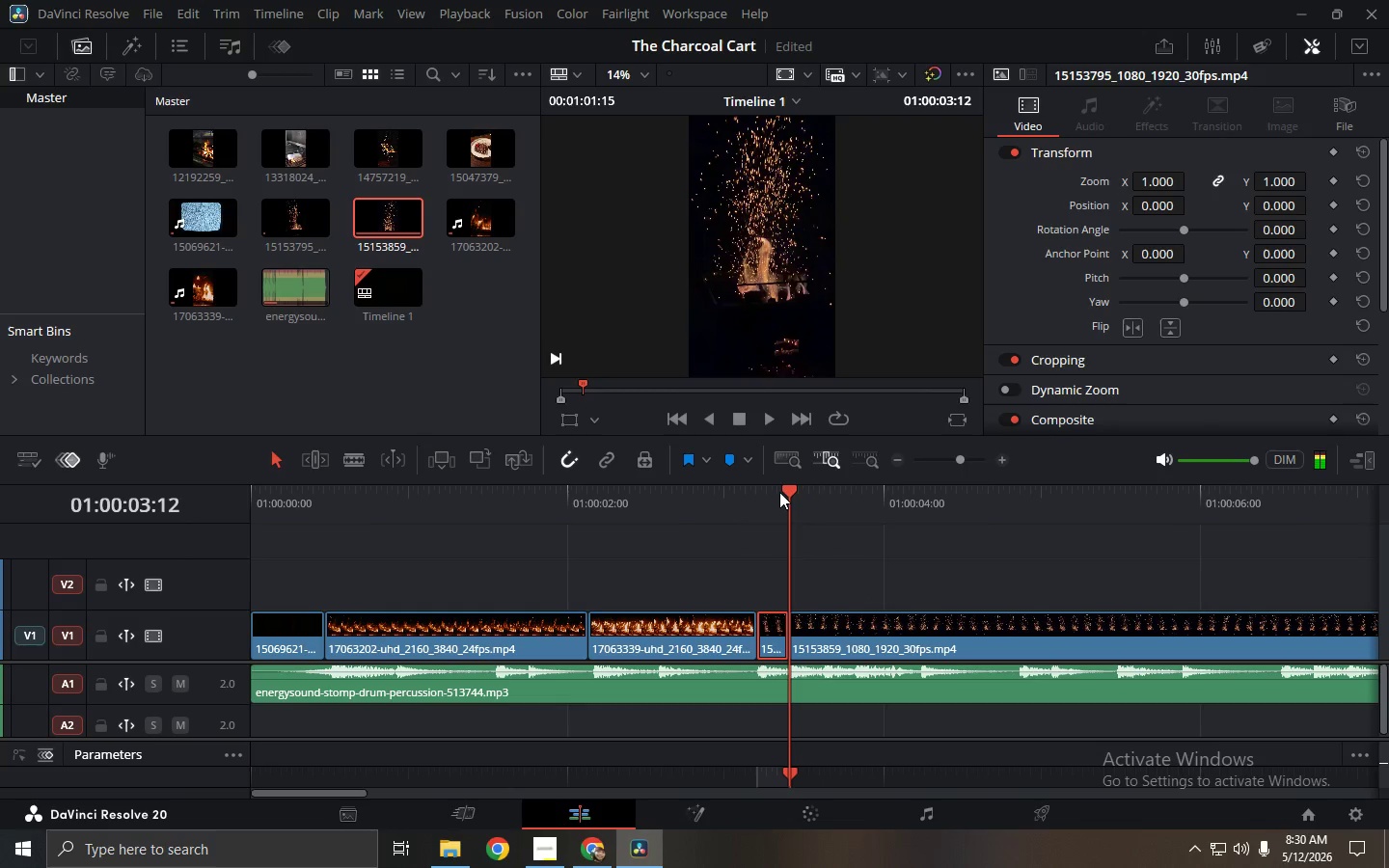 
left_click_drag(start_coordinate=[779, 492], to_coordinate=[767, 493])
 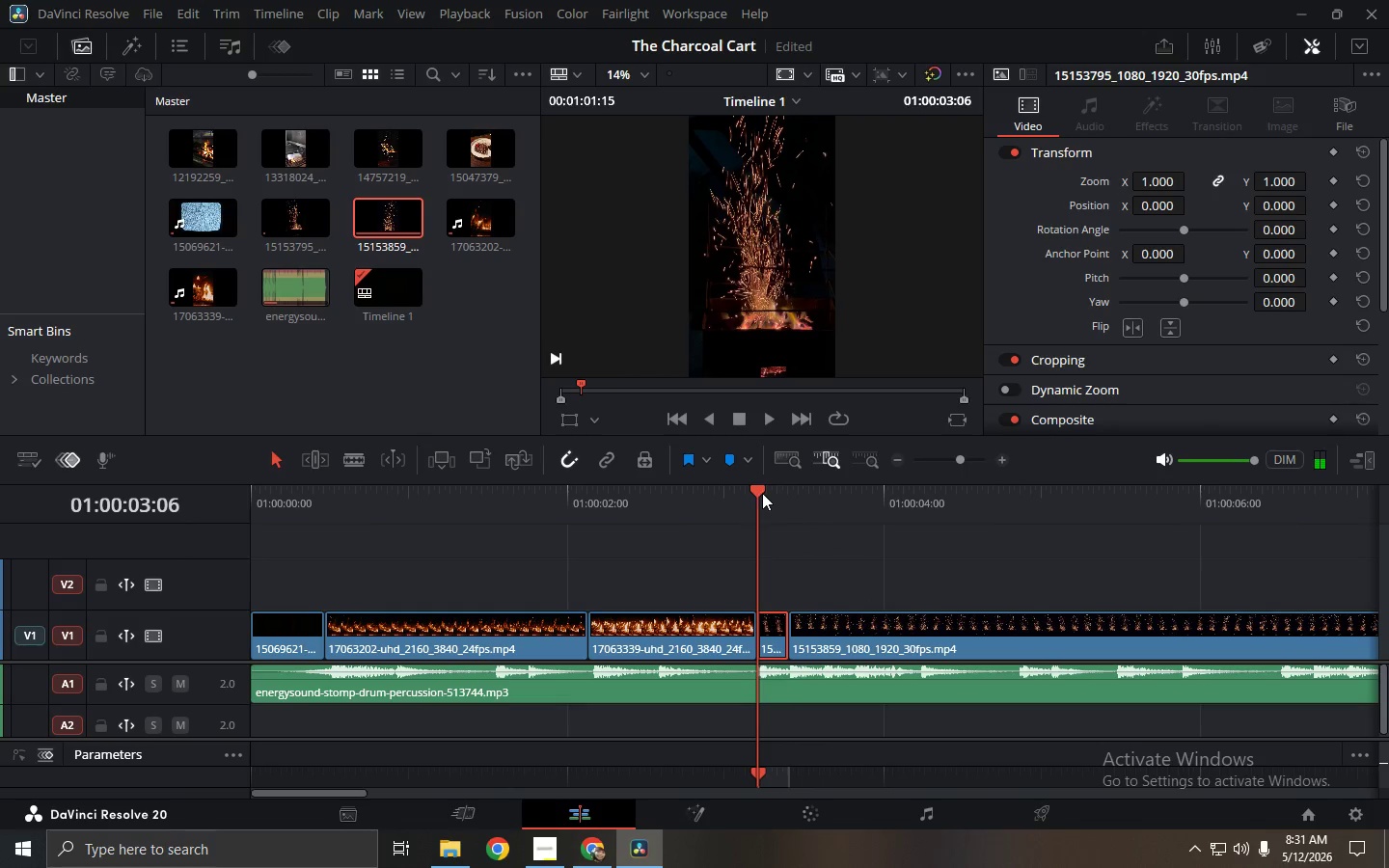 
key(Space)
 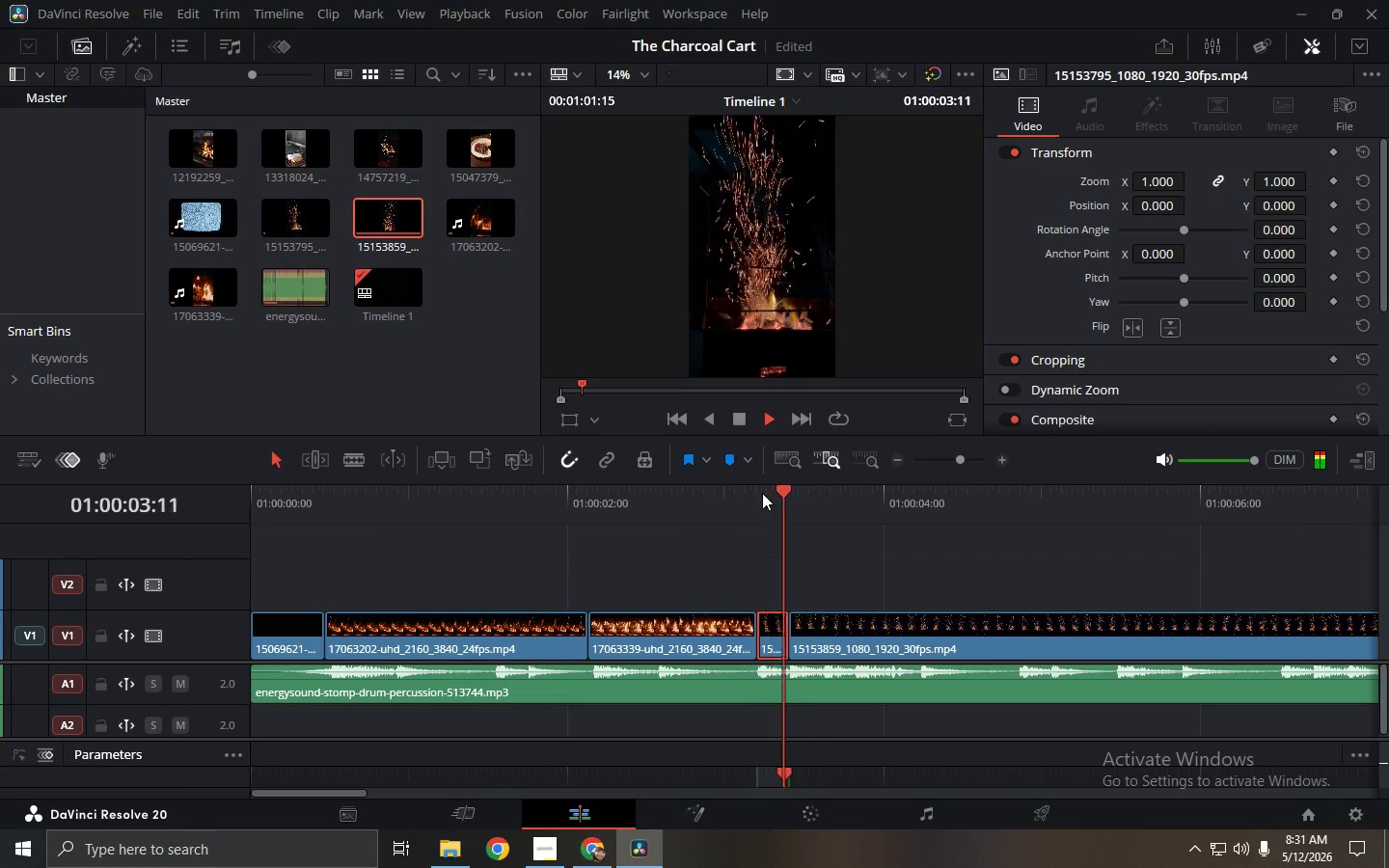 
key(Space)
 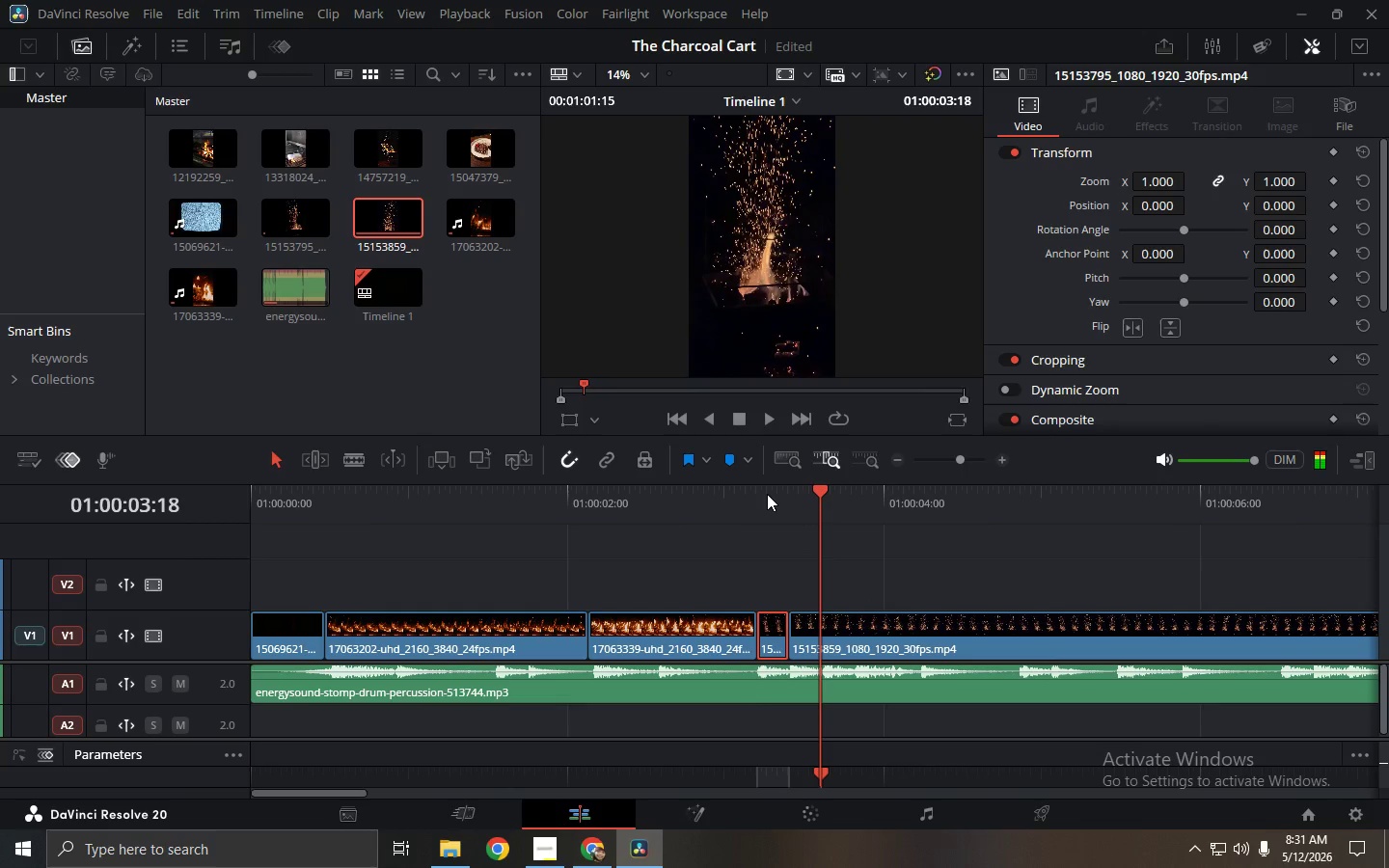 
left_click_drag(start_coordinate=[768, 494], to_coordinate=[32, 524])
 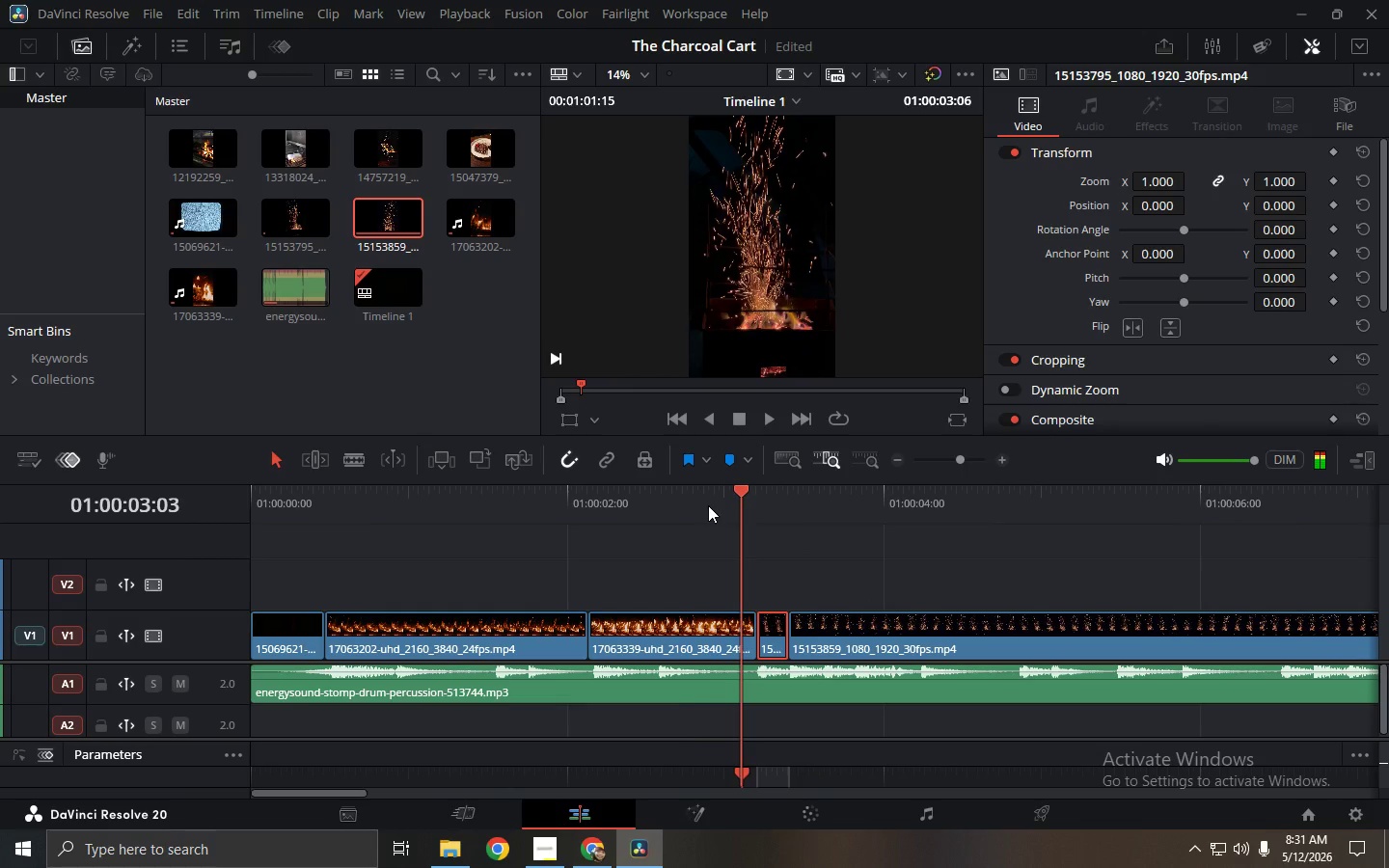 
key(Space)
 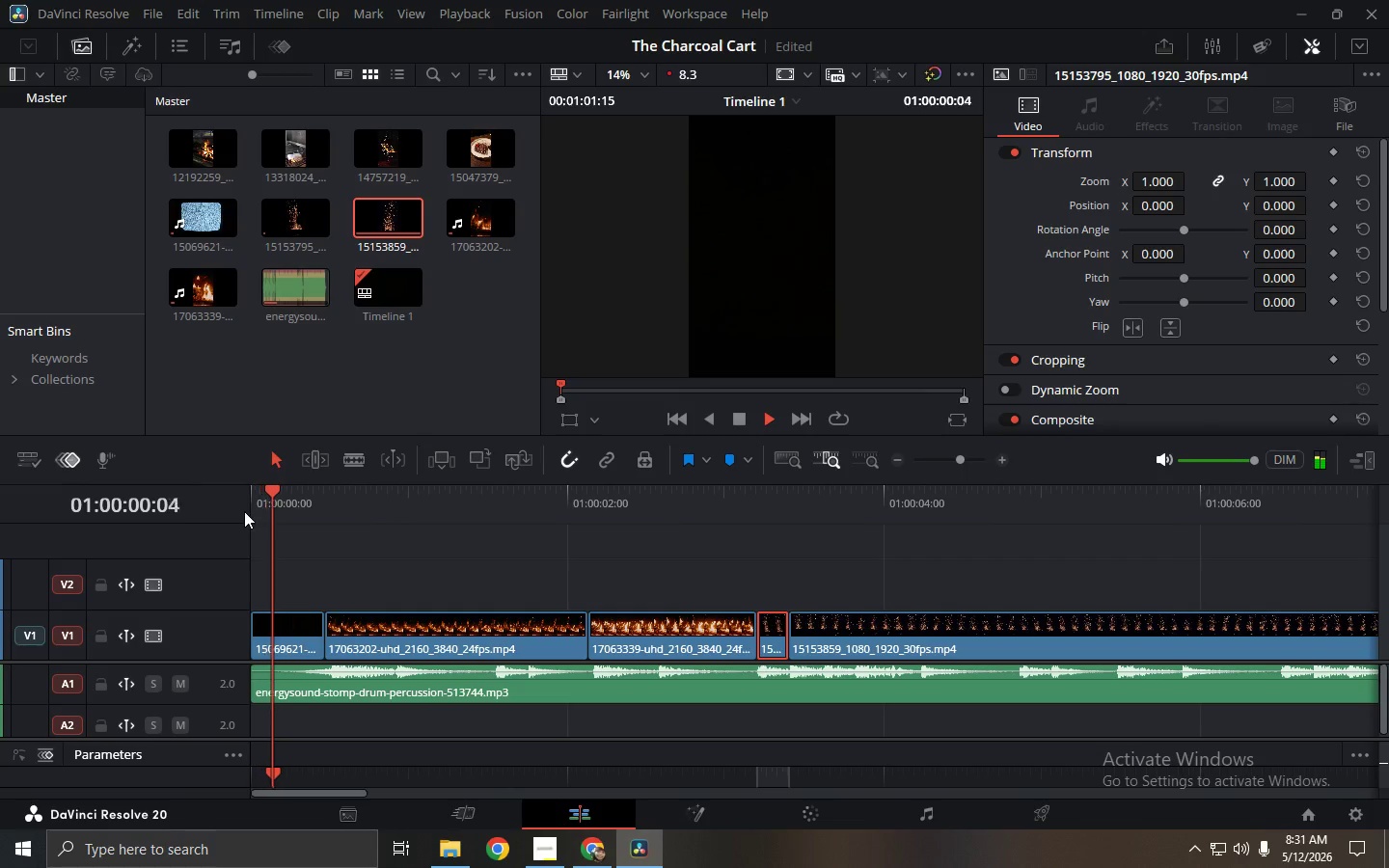 
key(Space)
 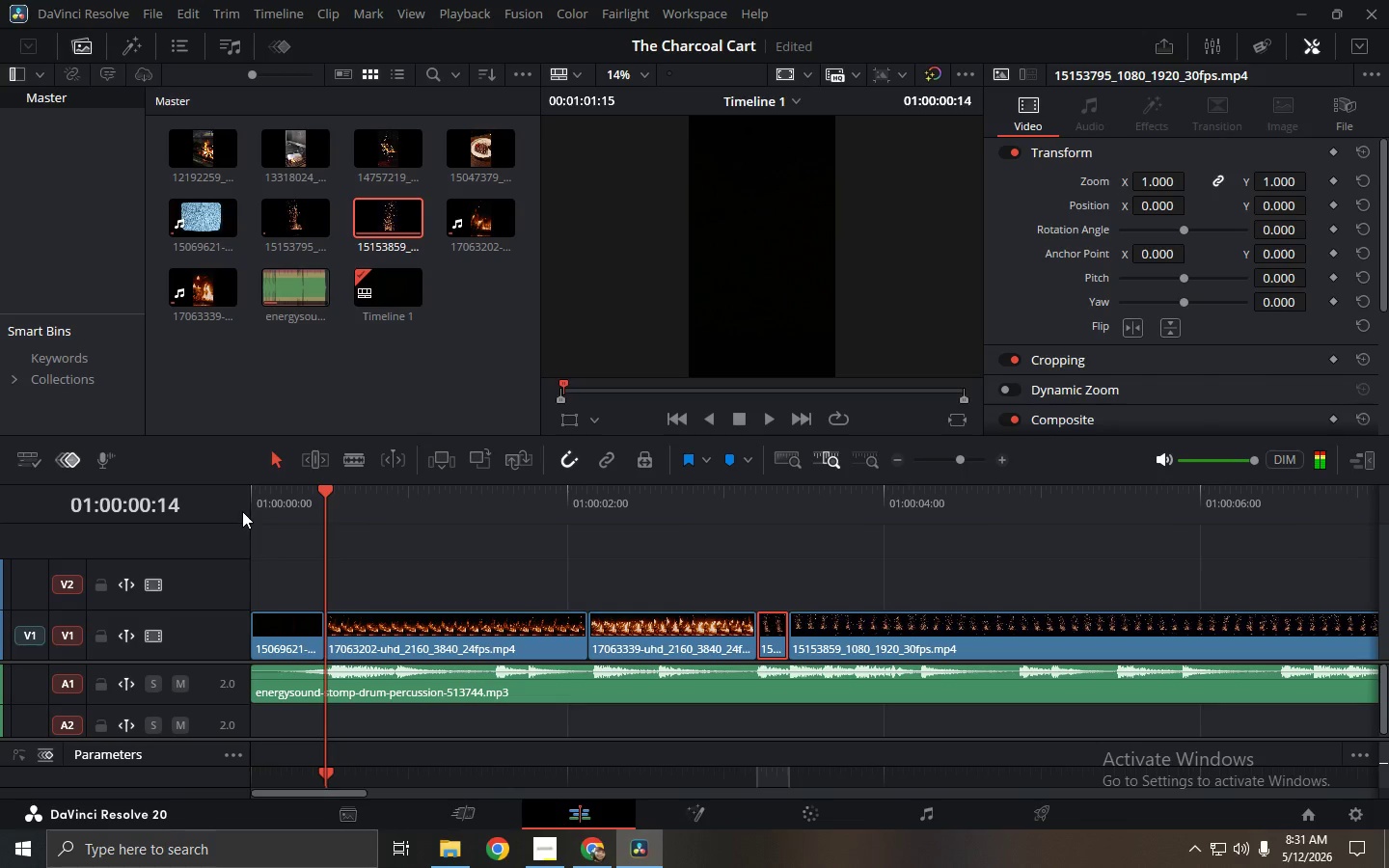 
key(Space)
 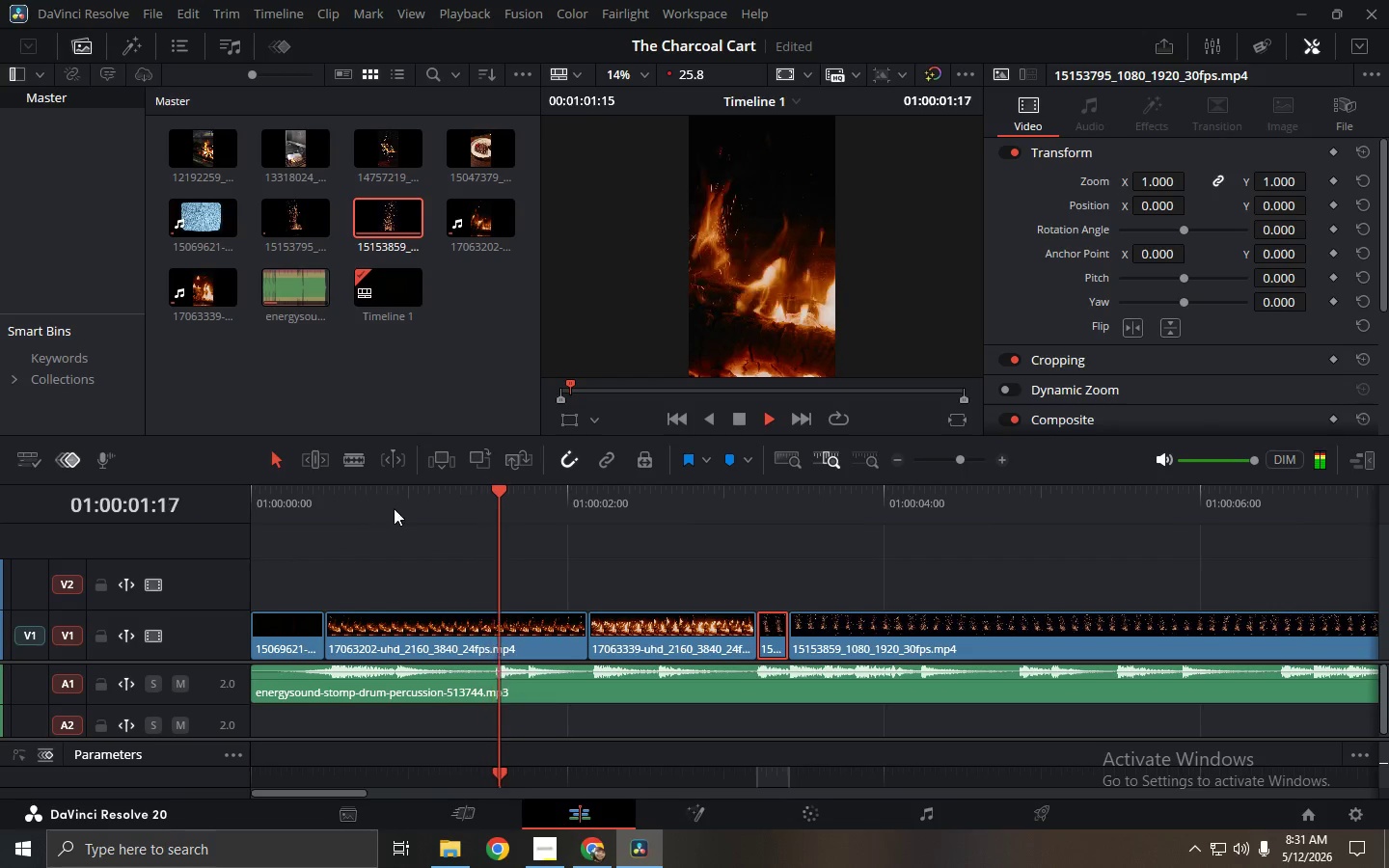 
key(Space)
 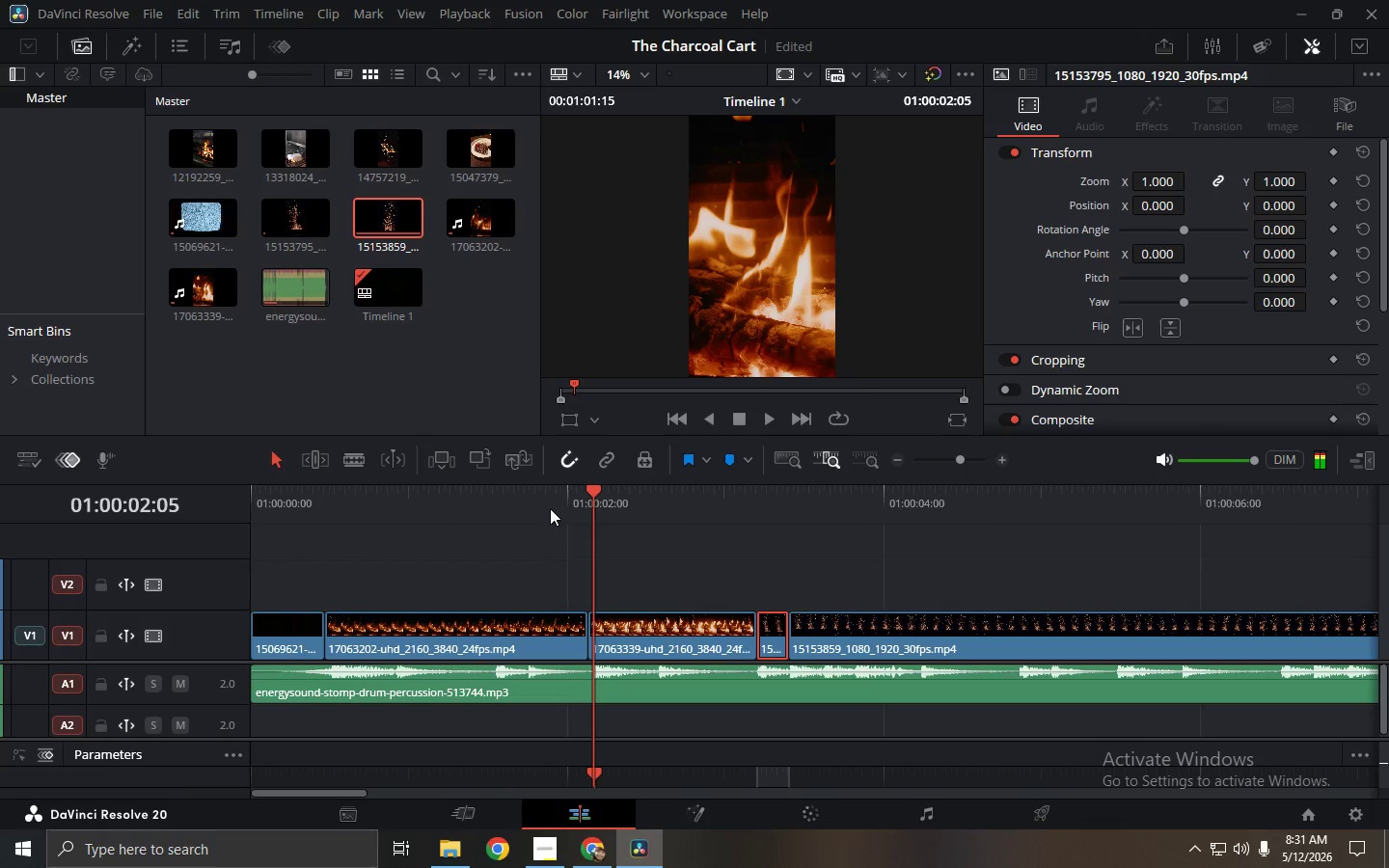 
left_click_drag(start_coordinate=[588, 501], to_coordinate=[575, 498])
 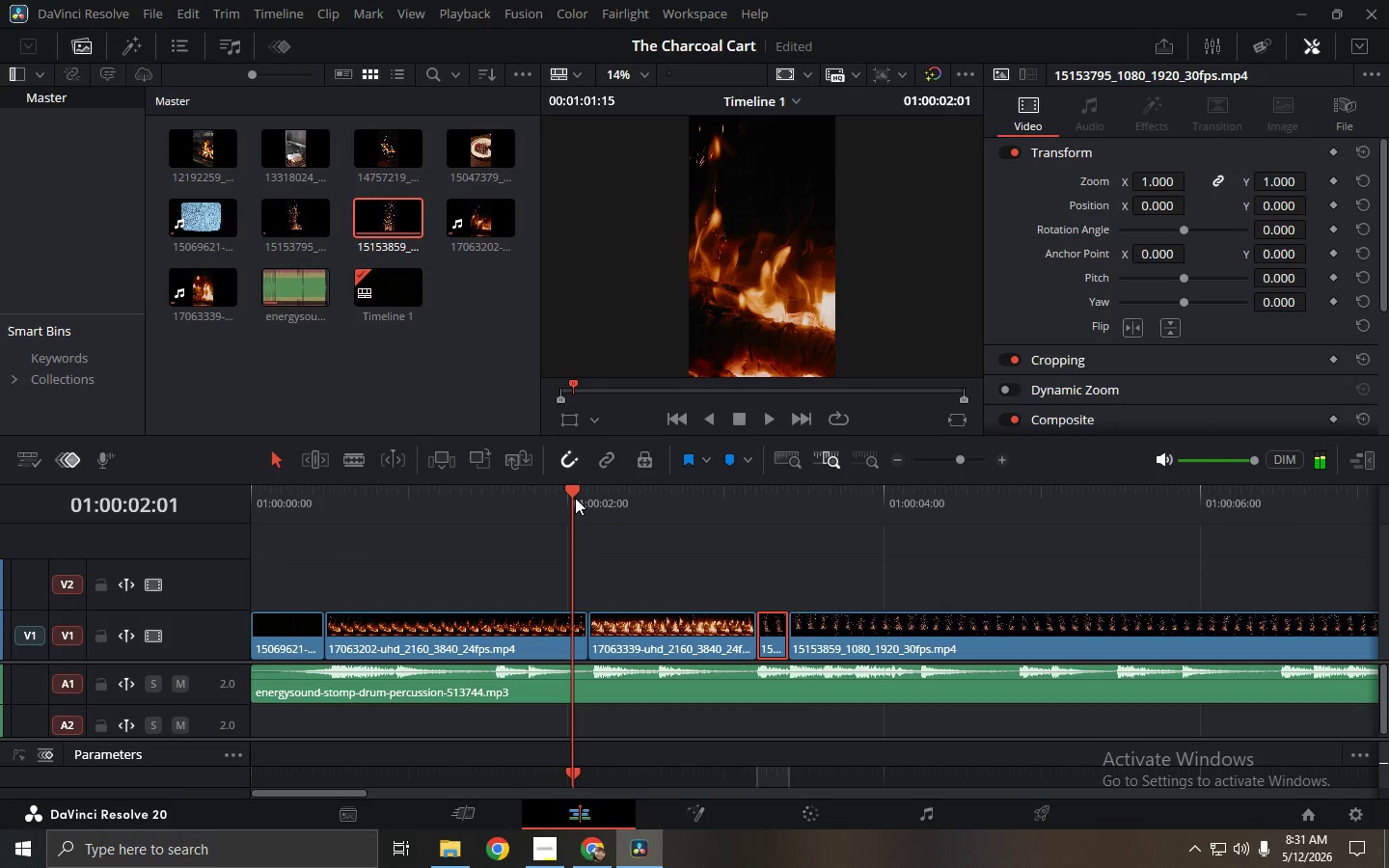 
key(Space)
 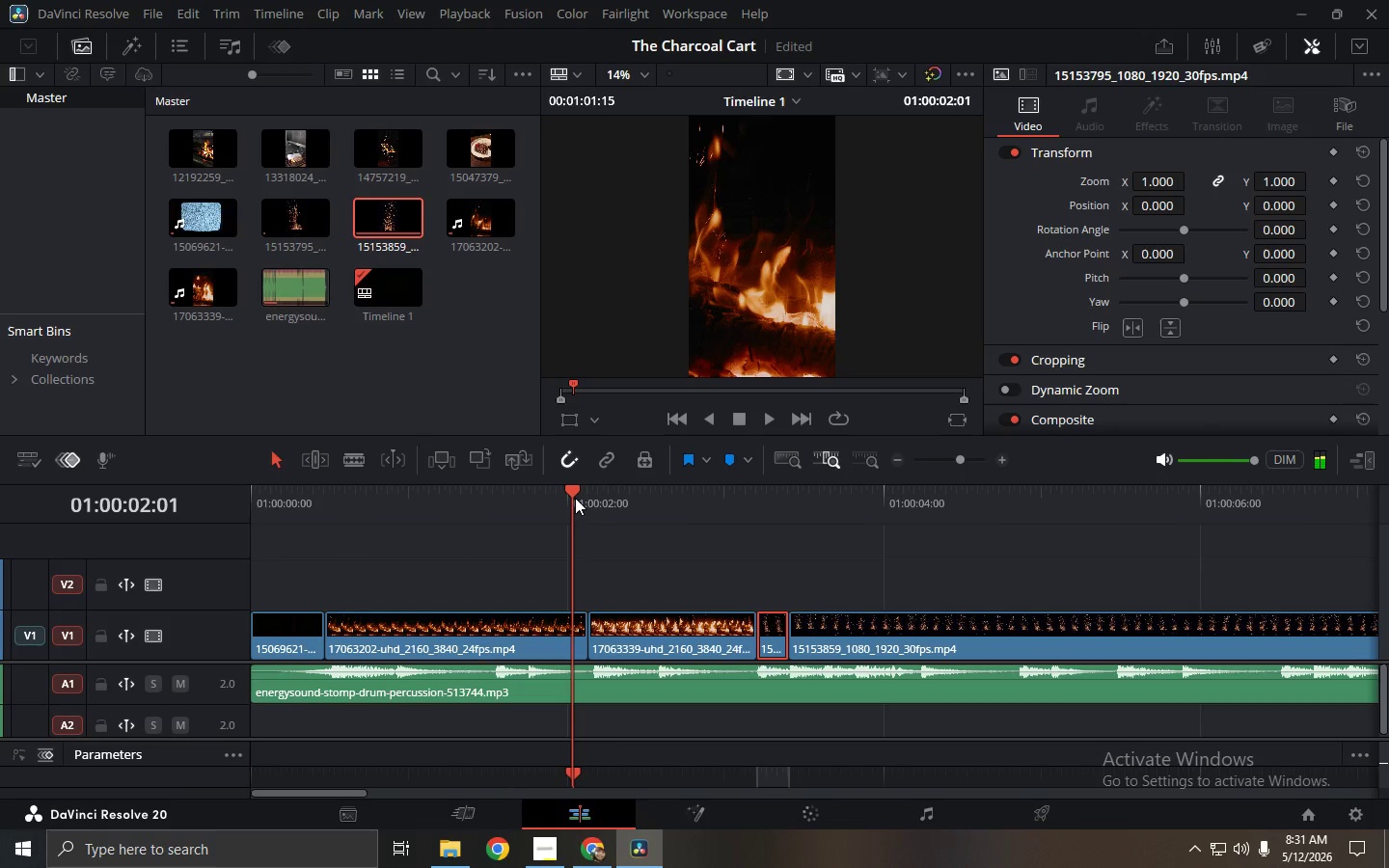 
key(Space)
 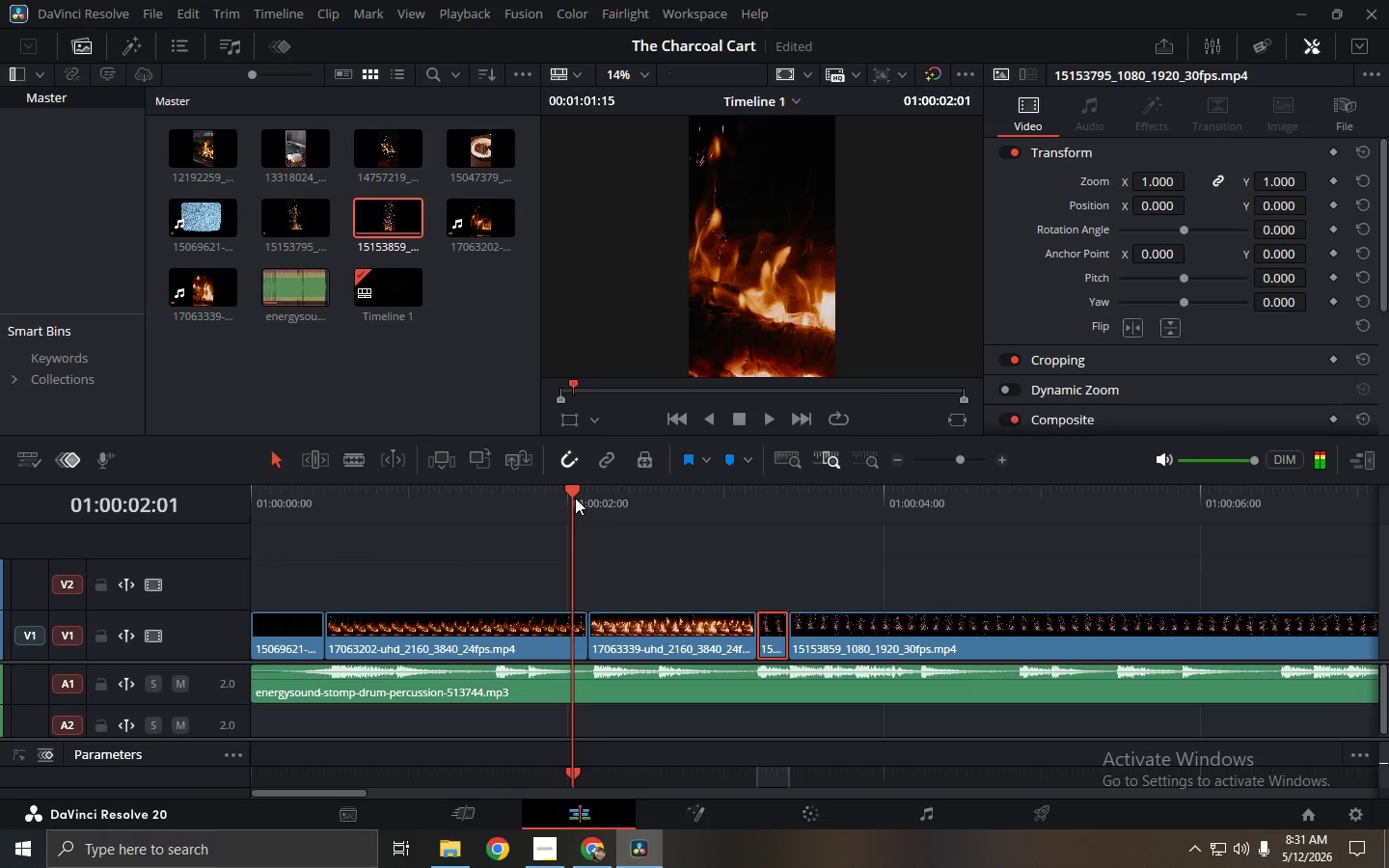 
key(Space)
 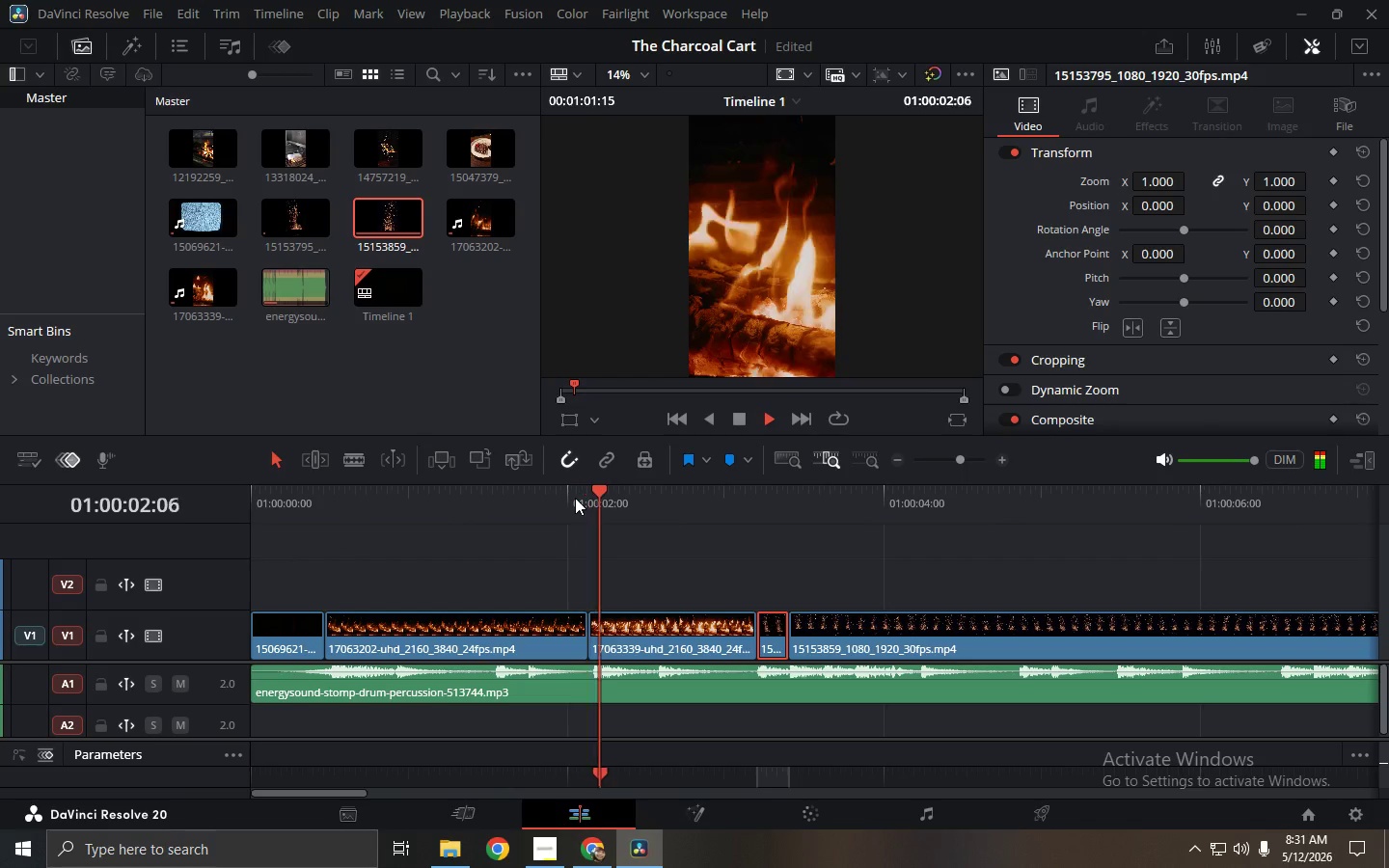 
key(Space)
 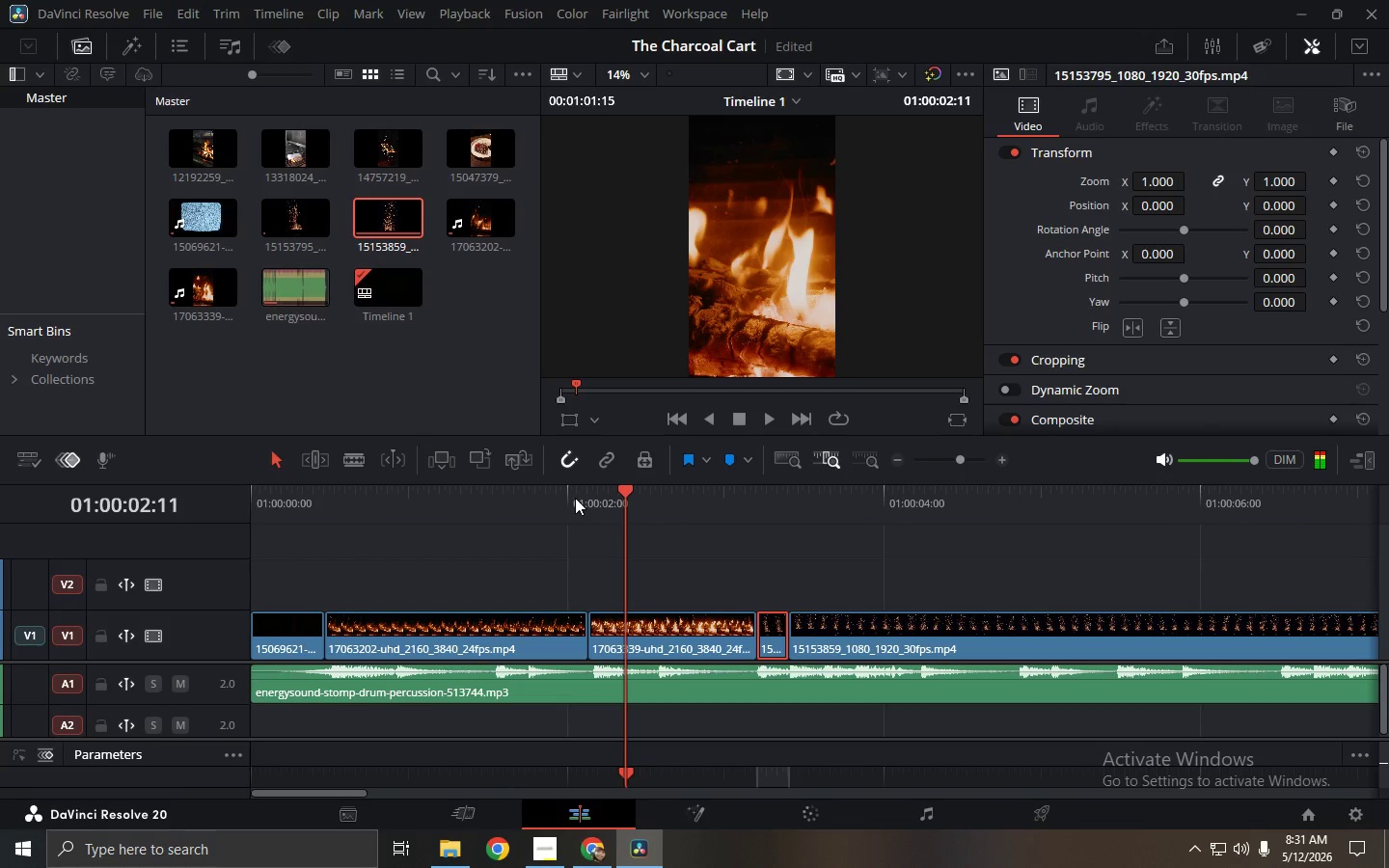 
key(Space)
 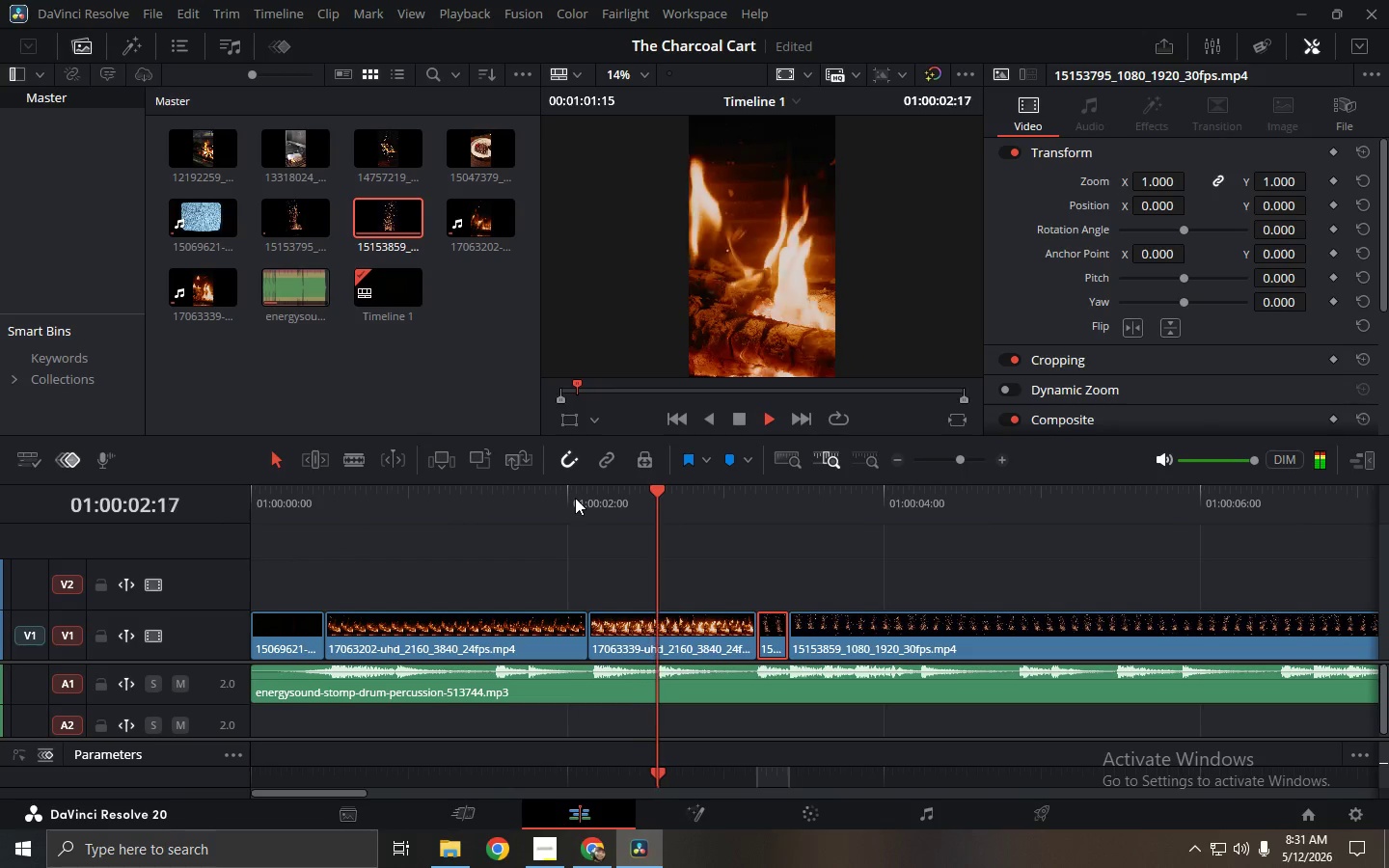 
key(Space)
 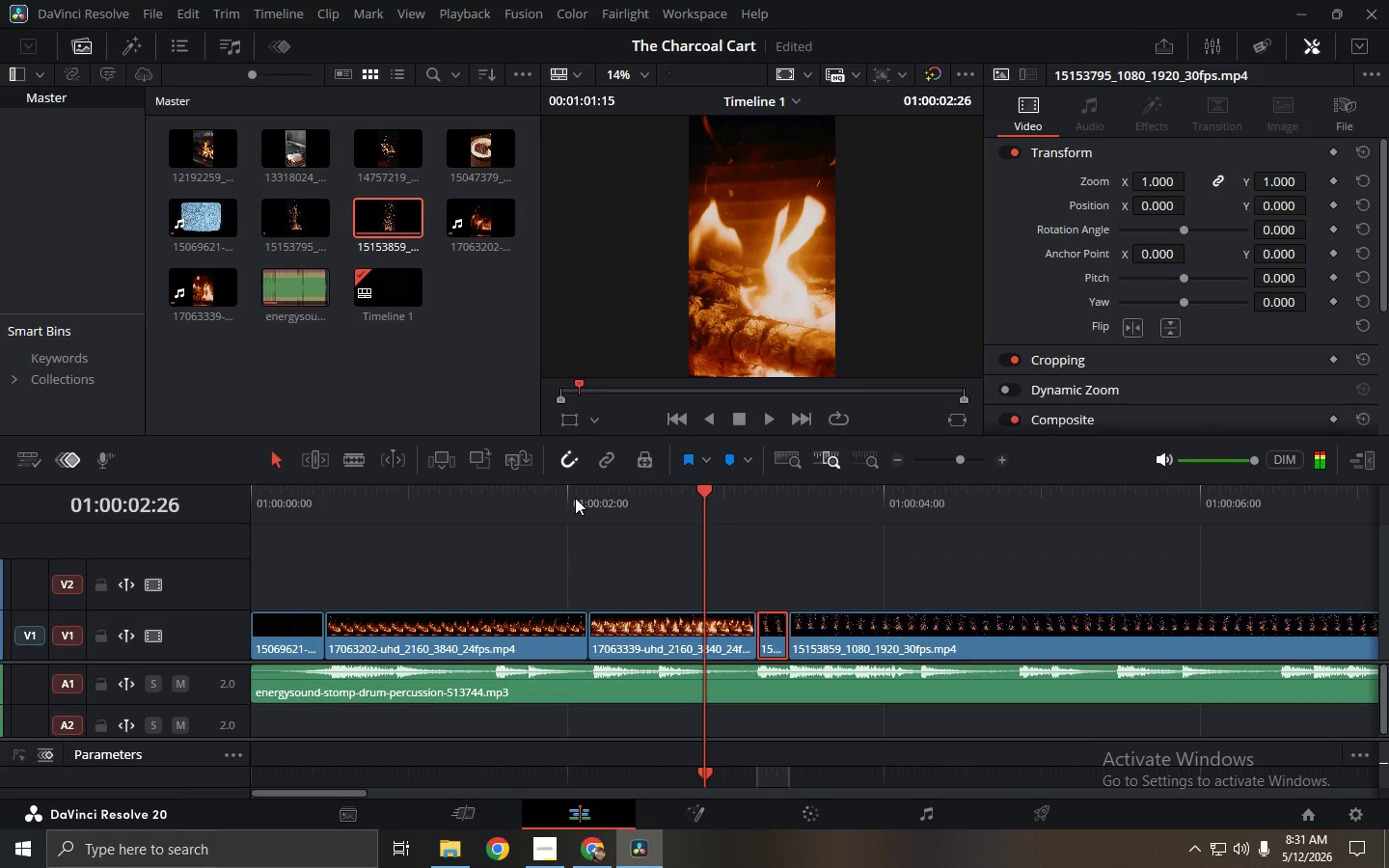 
key(Space)
 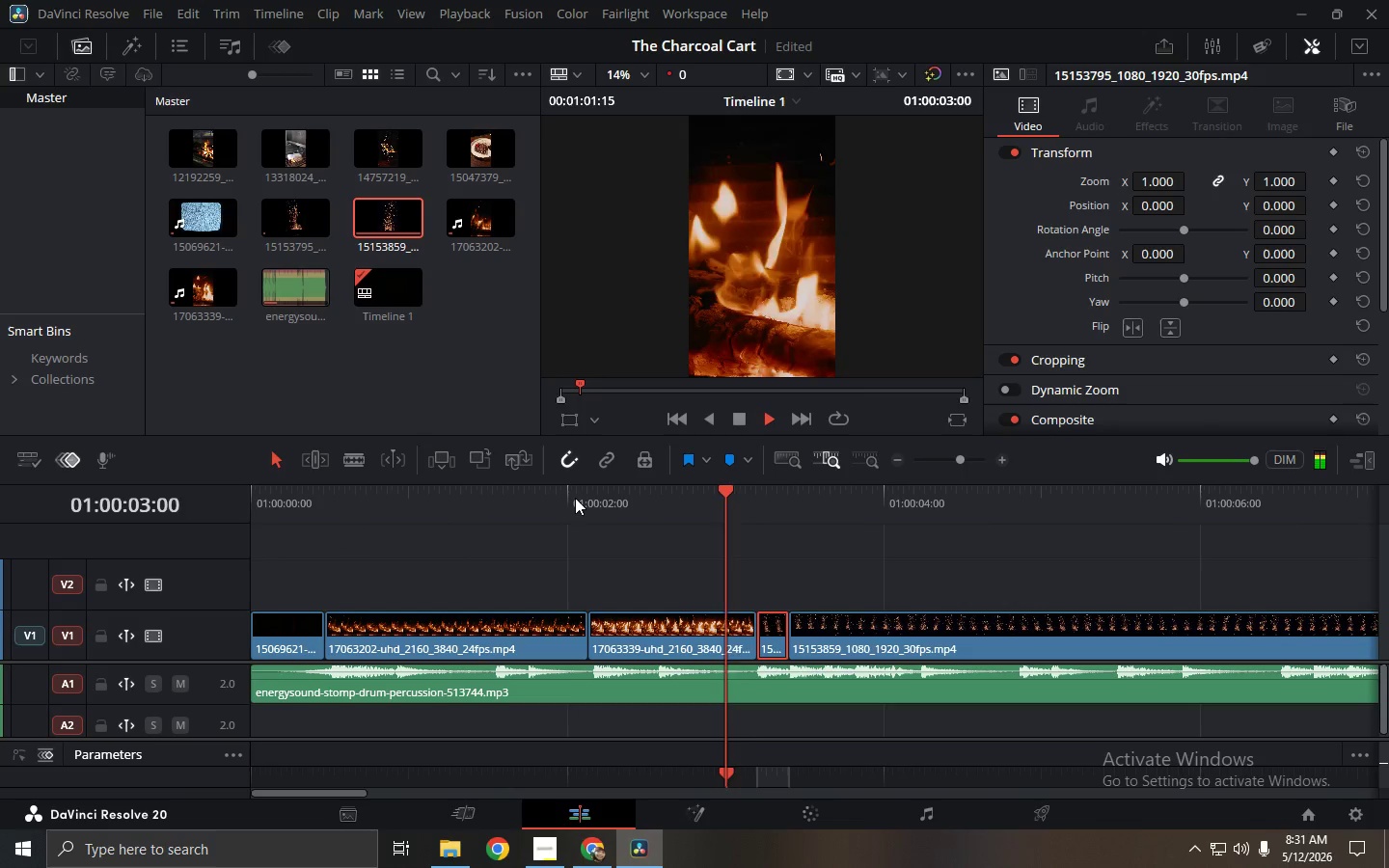 
key(Space)
 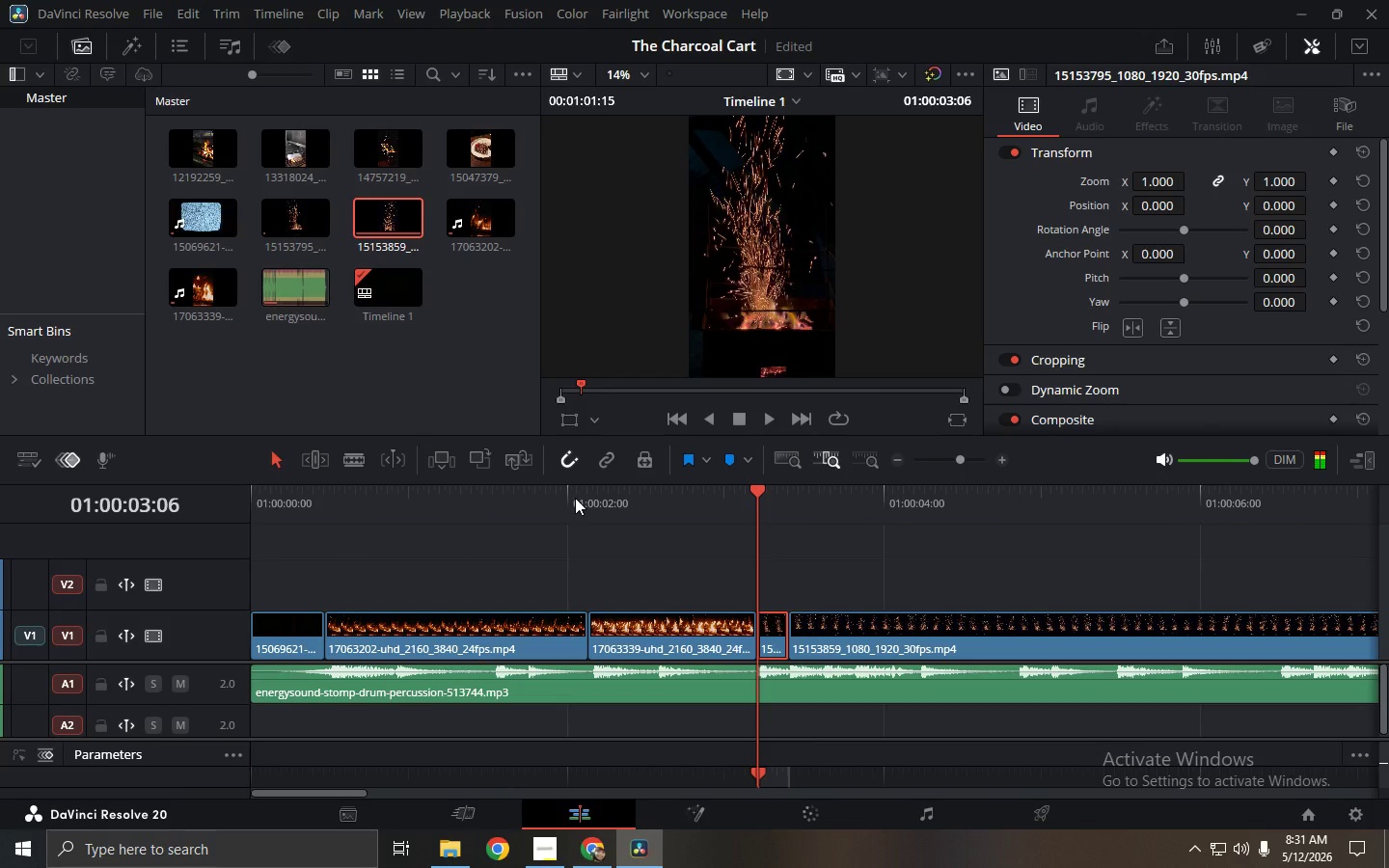 
key(Space)
 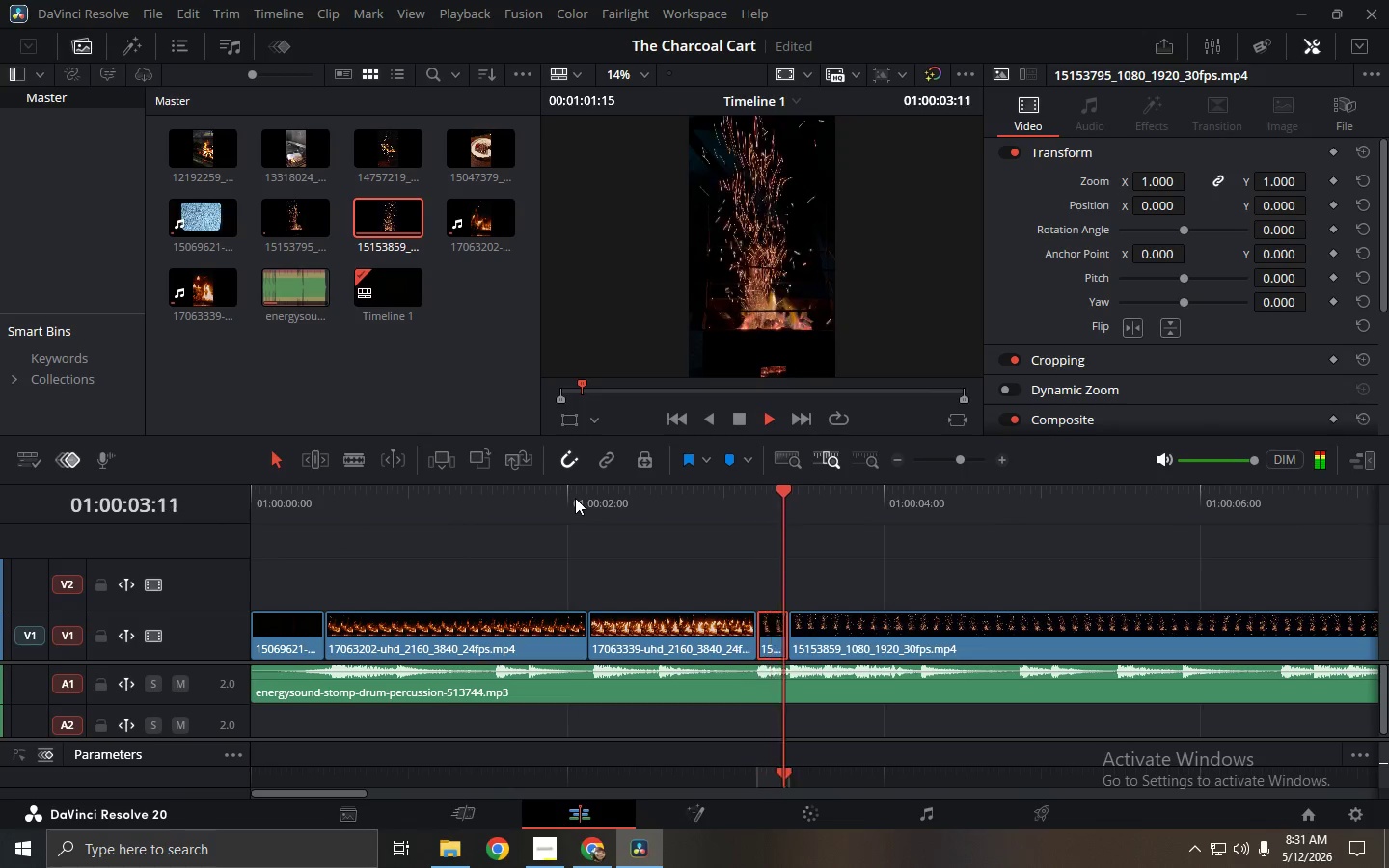 
key(Space)
 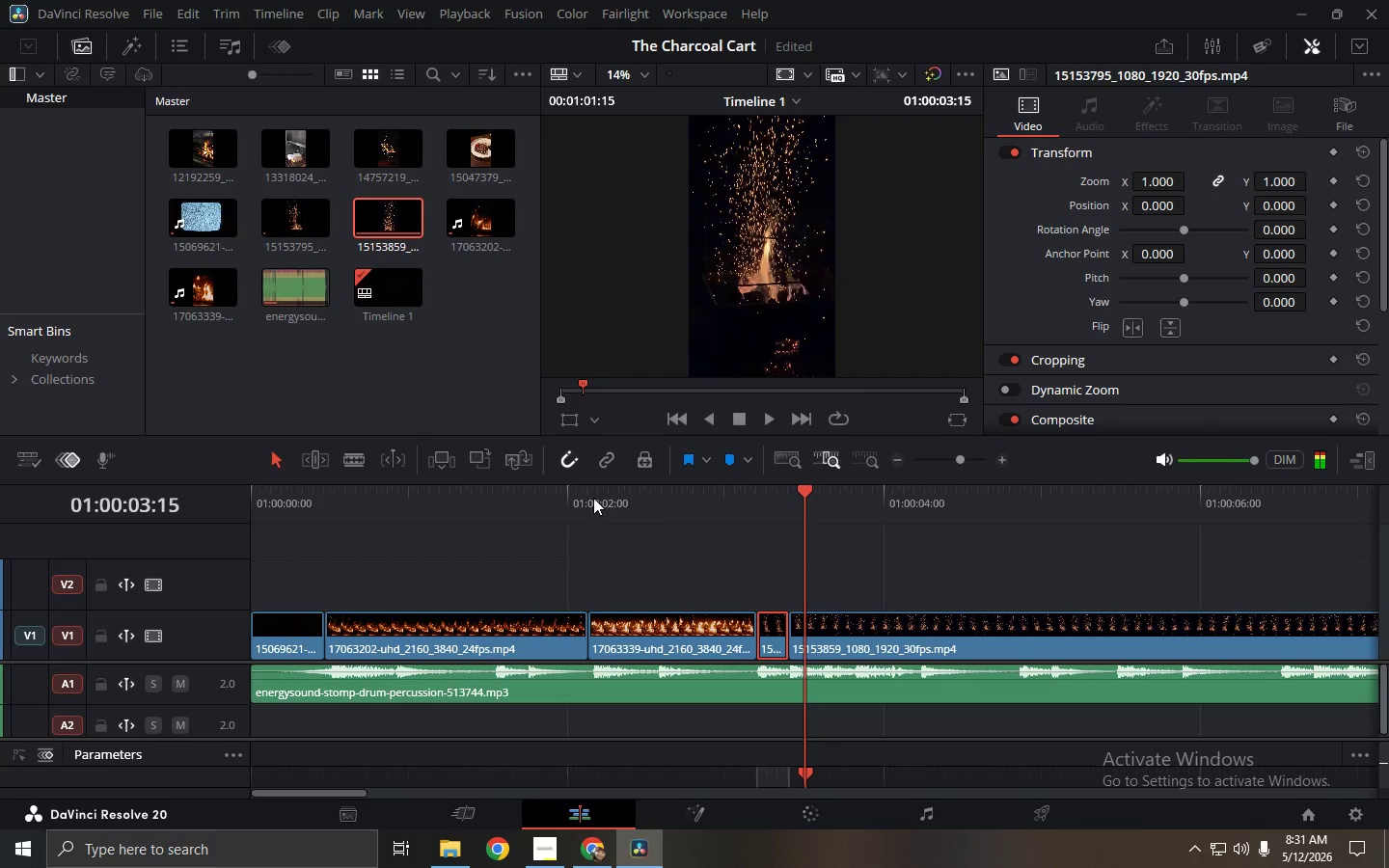 
key(Space)
 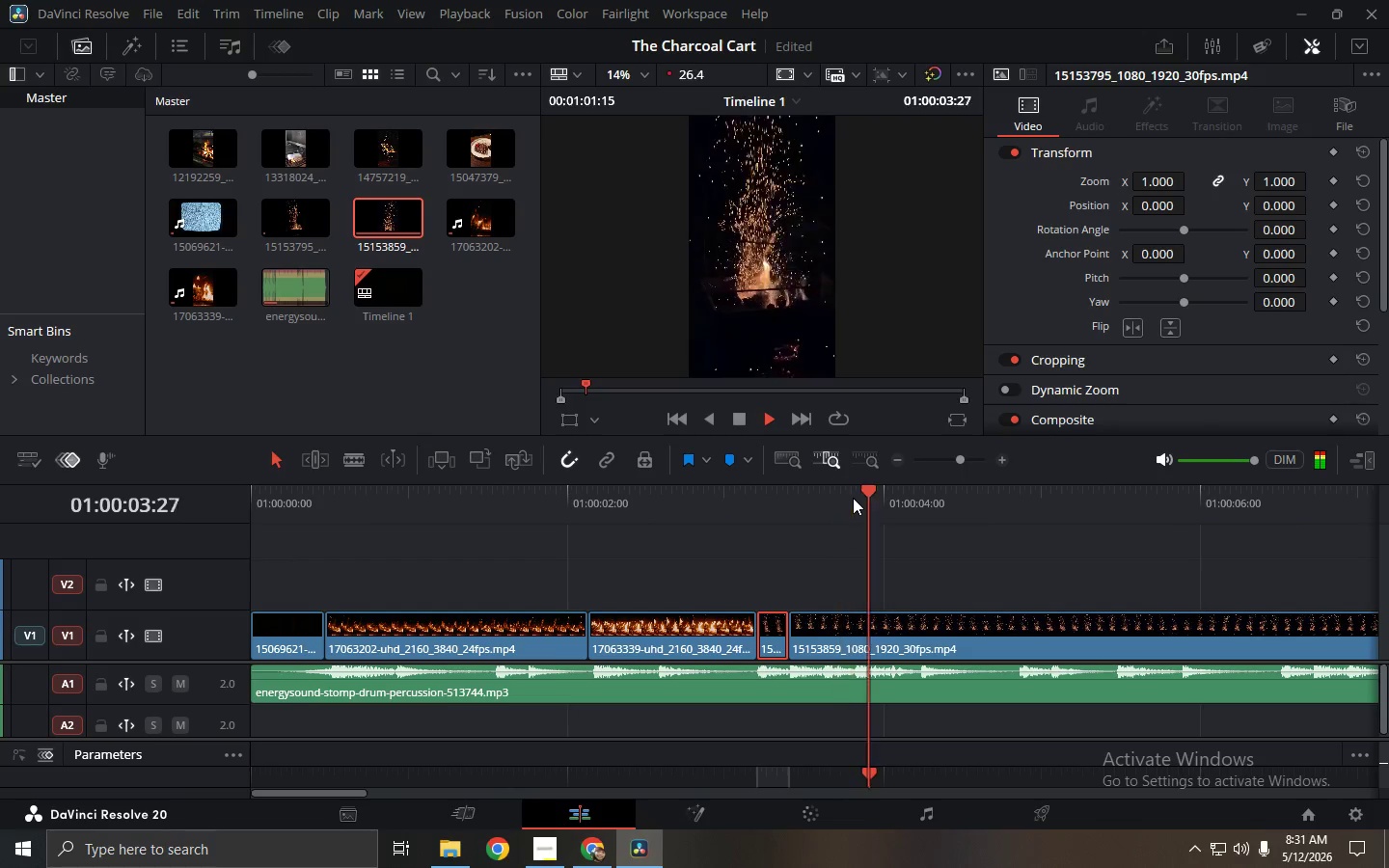 
key(Space)
 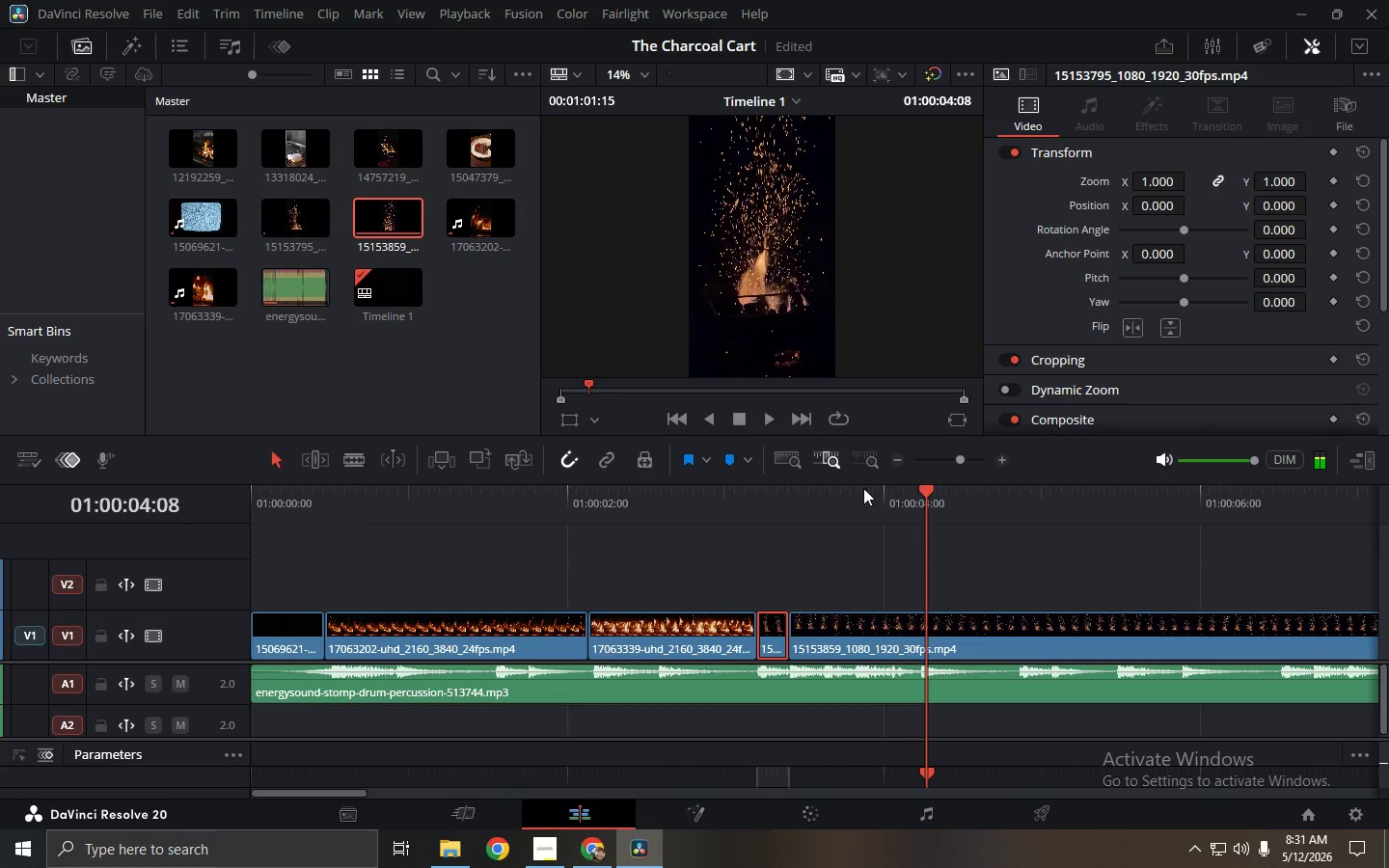 
key(Space)
 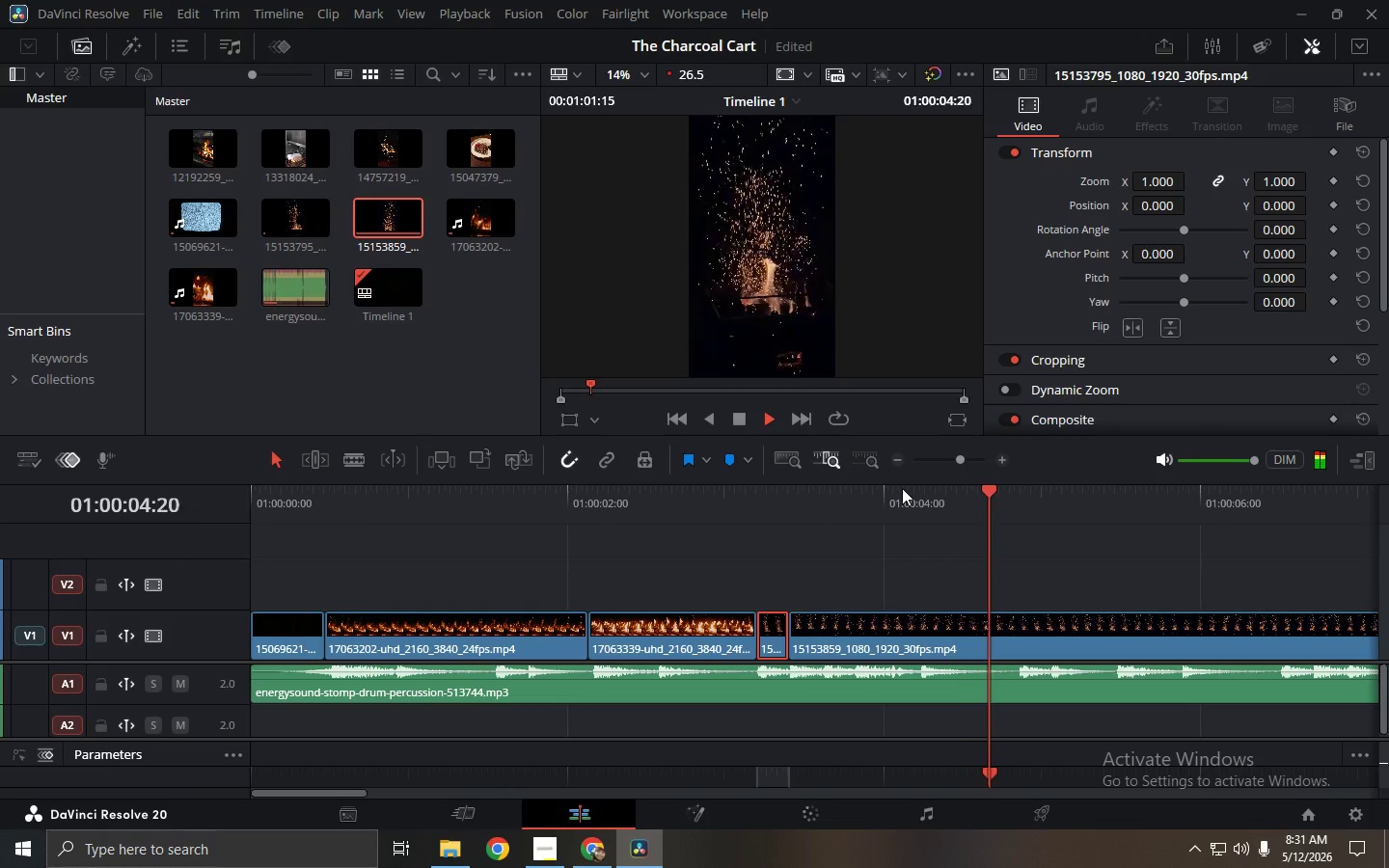 
key(Space)
 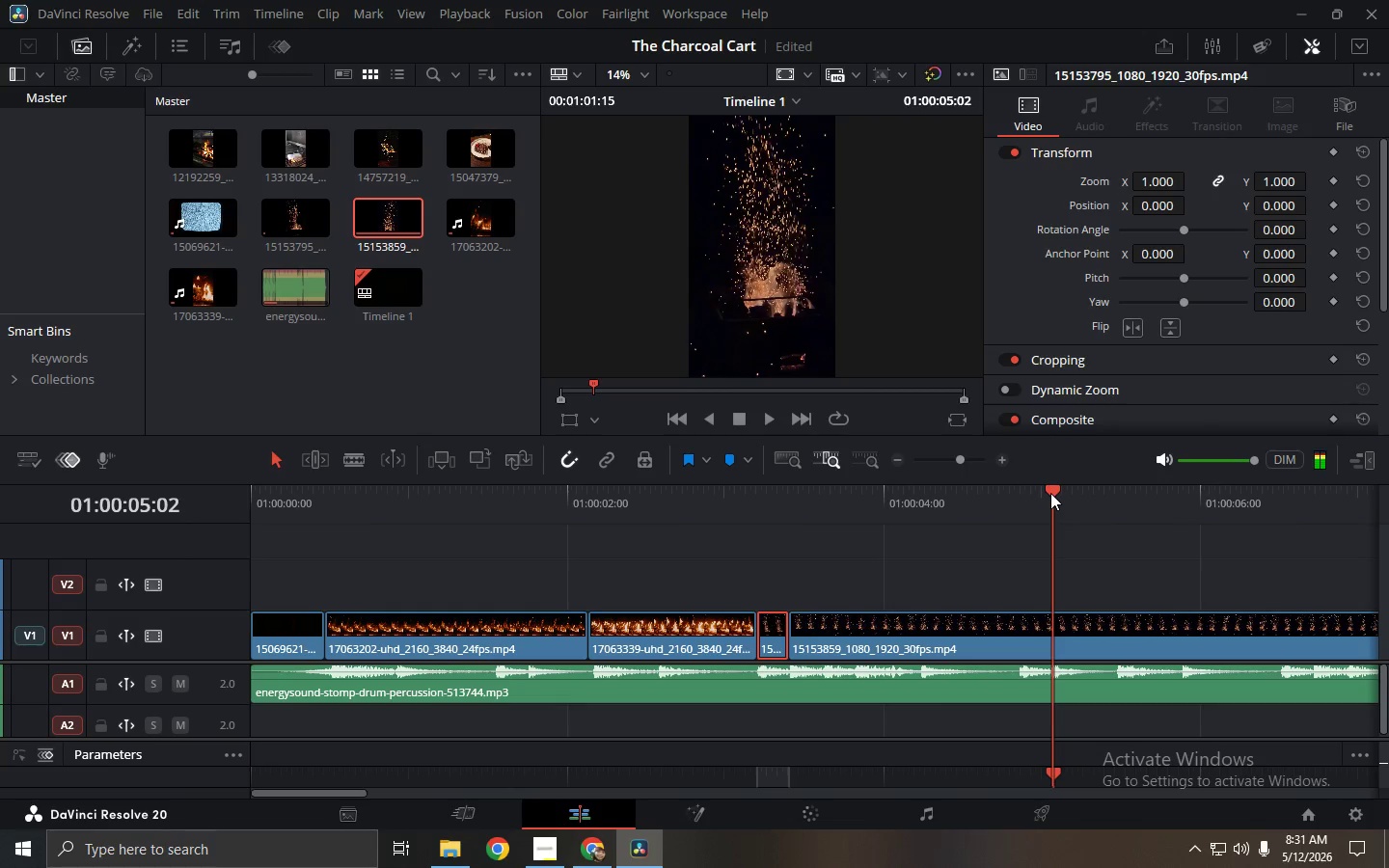 
left_click_drag(start_coordinate=[1050, 493], to_coordinate=[1021, 494])
 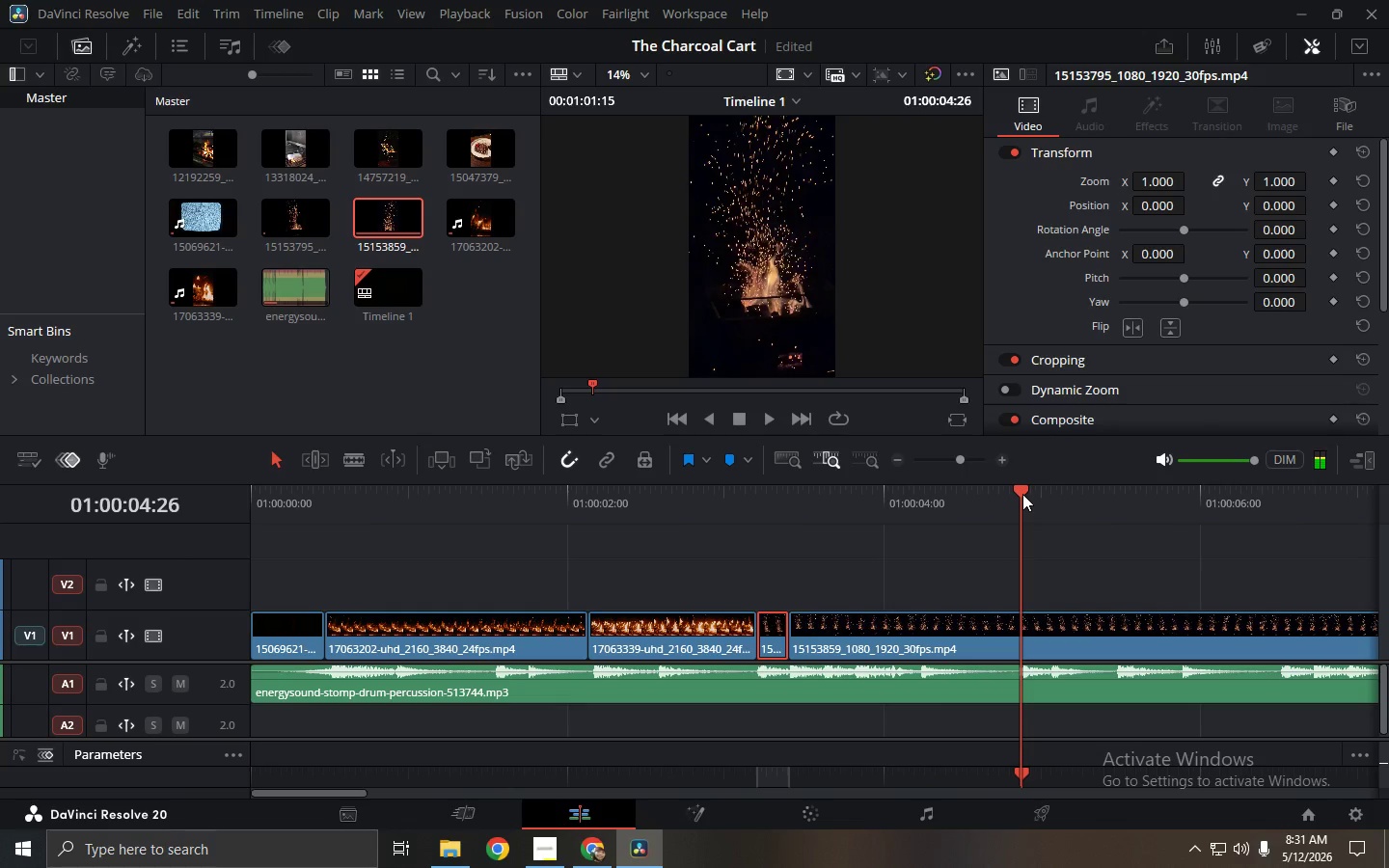 
key(Control+B)
 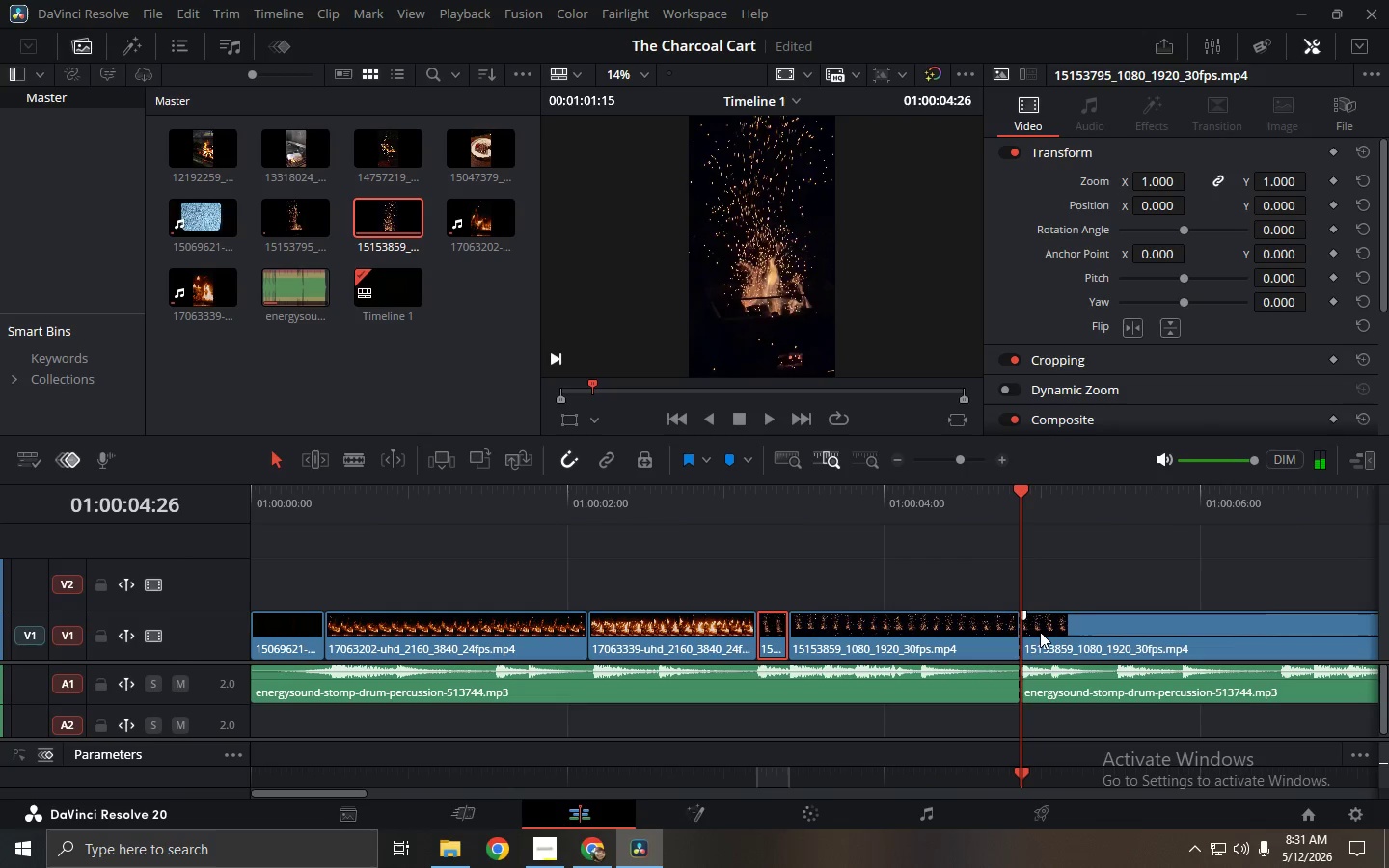 
key(Control+Z)
 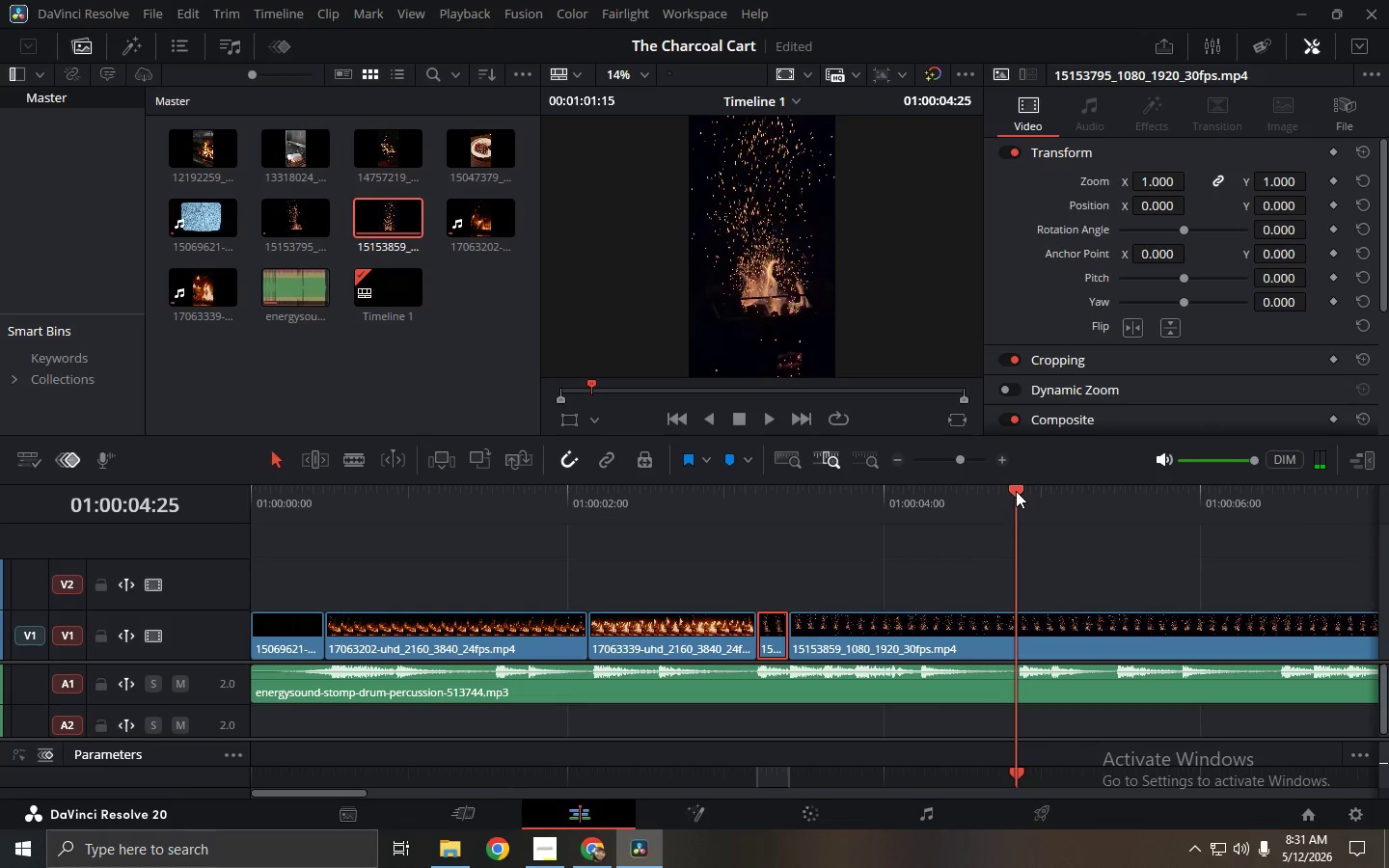 
left_click([1048, 638])
 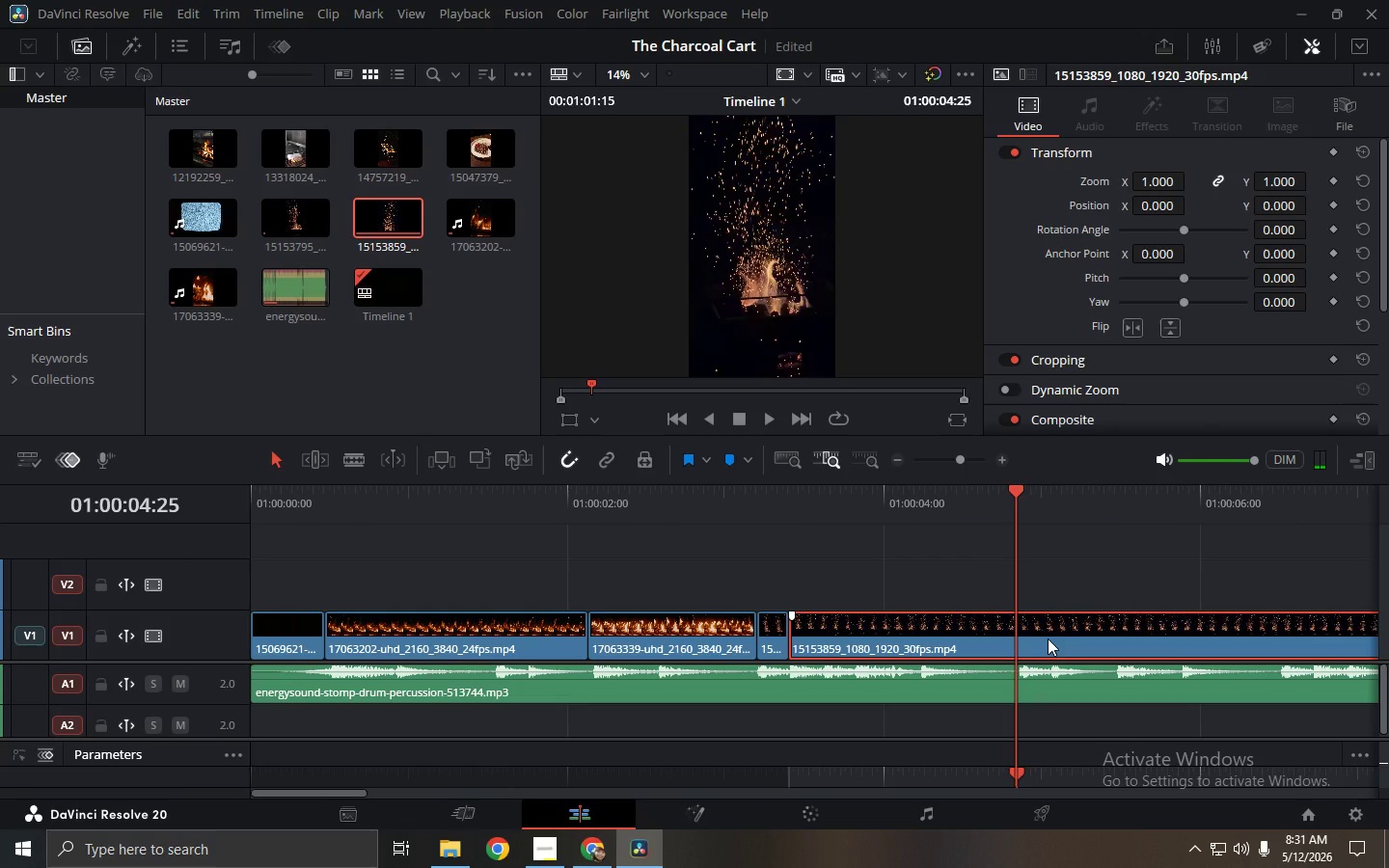 
key(Control+ControlLeft)
 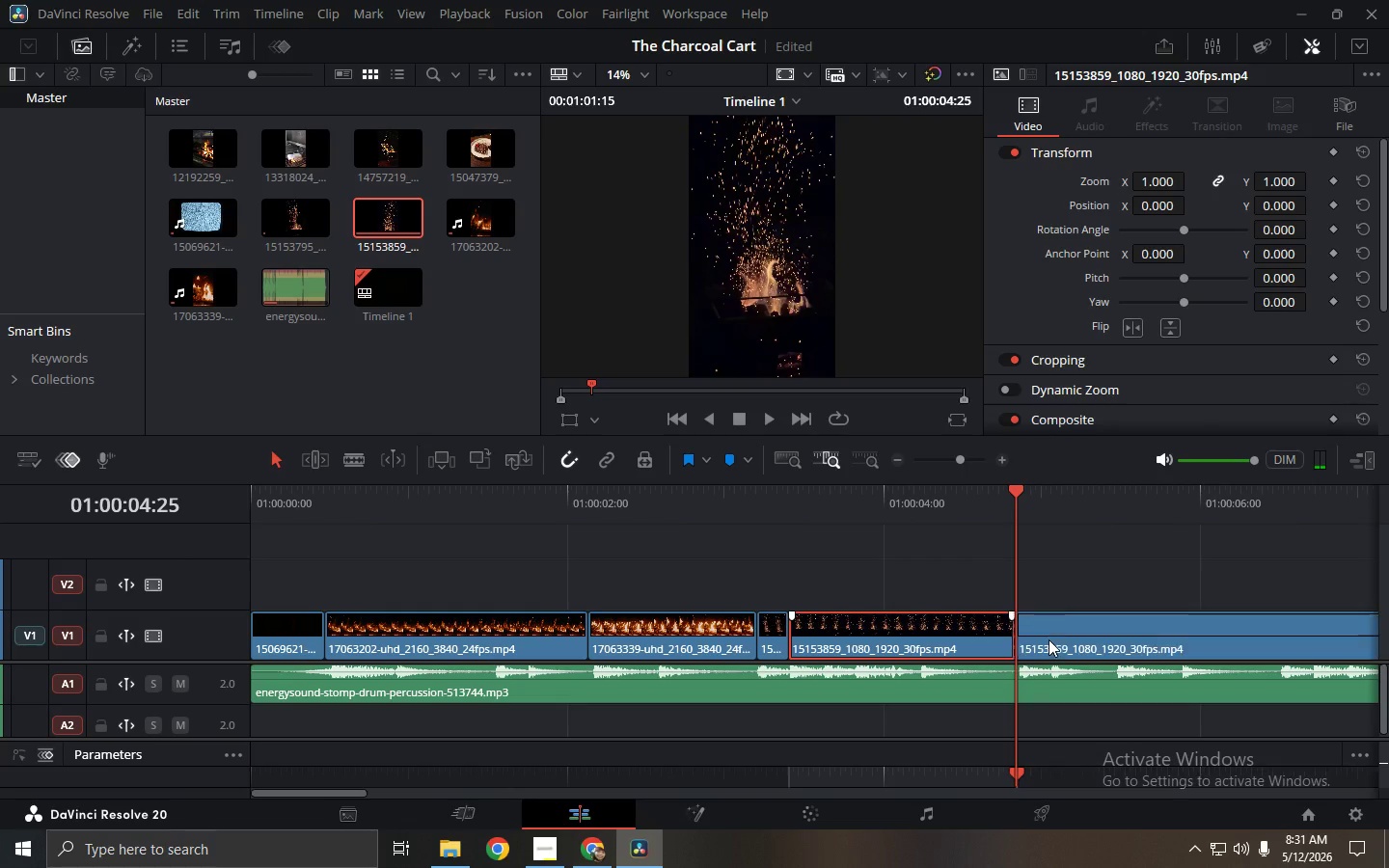 
key(Control+B)
 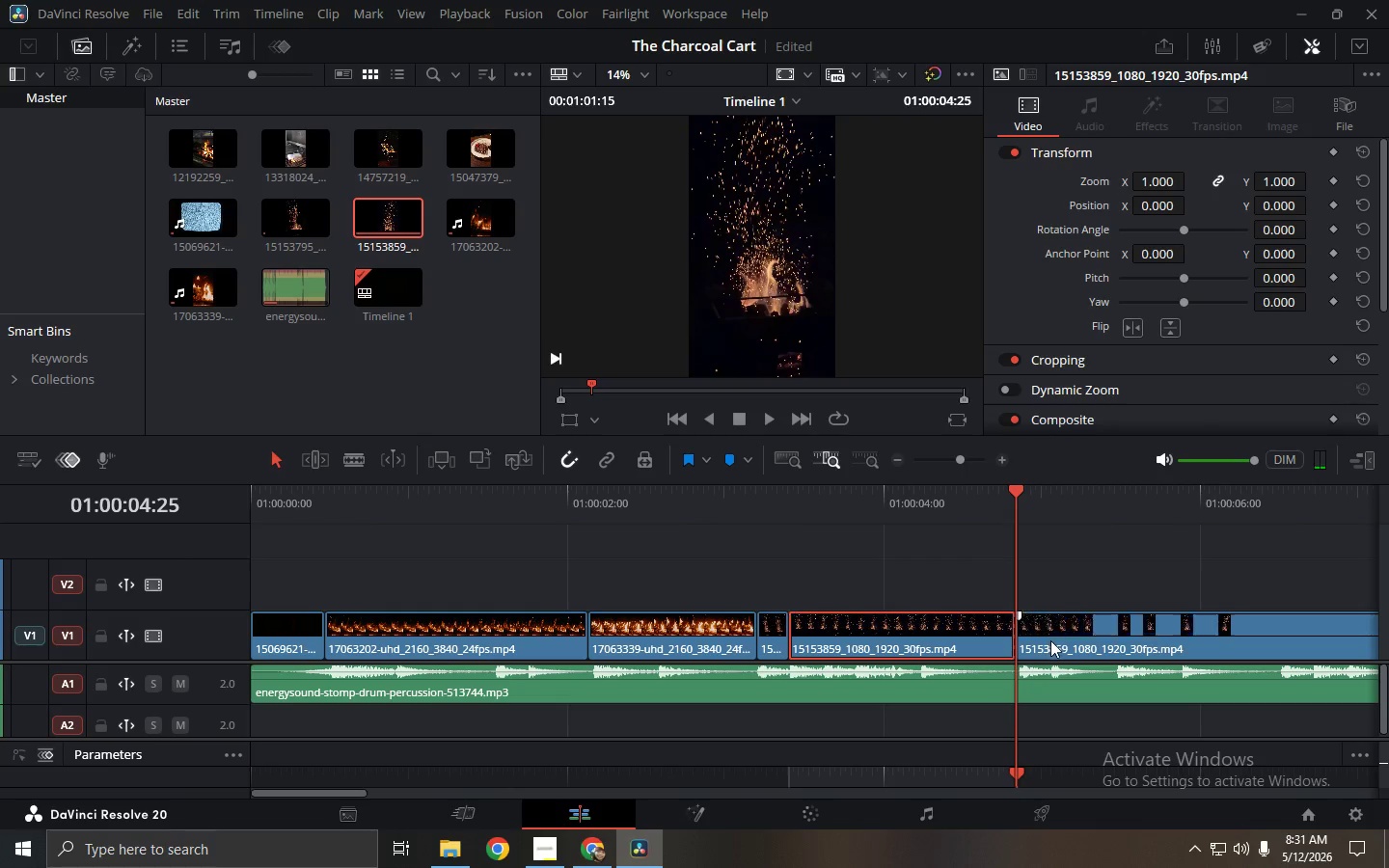 
left_click([1050, 640])
 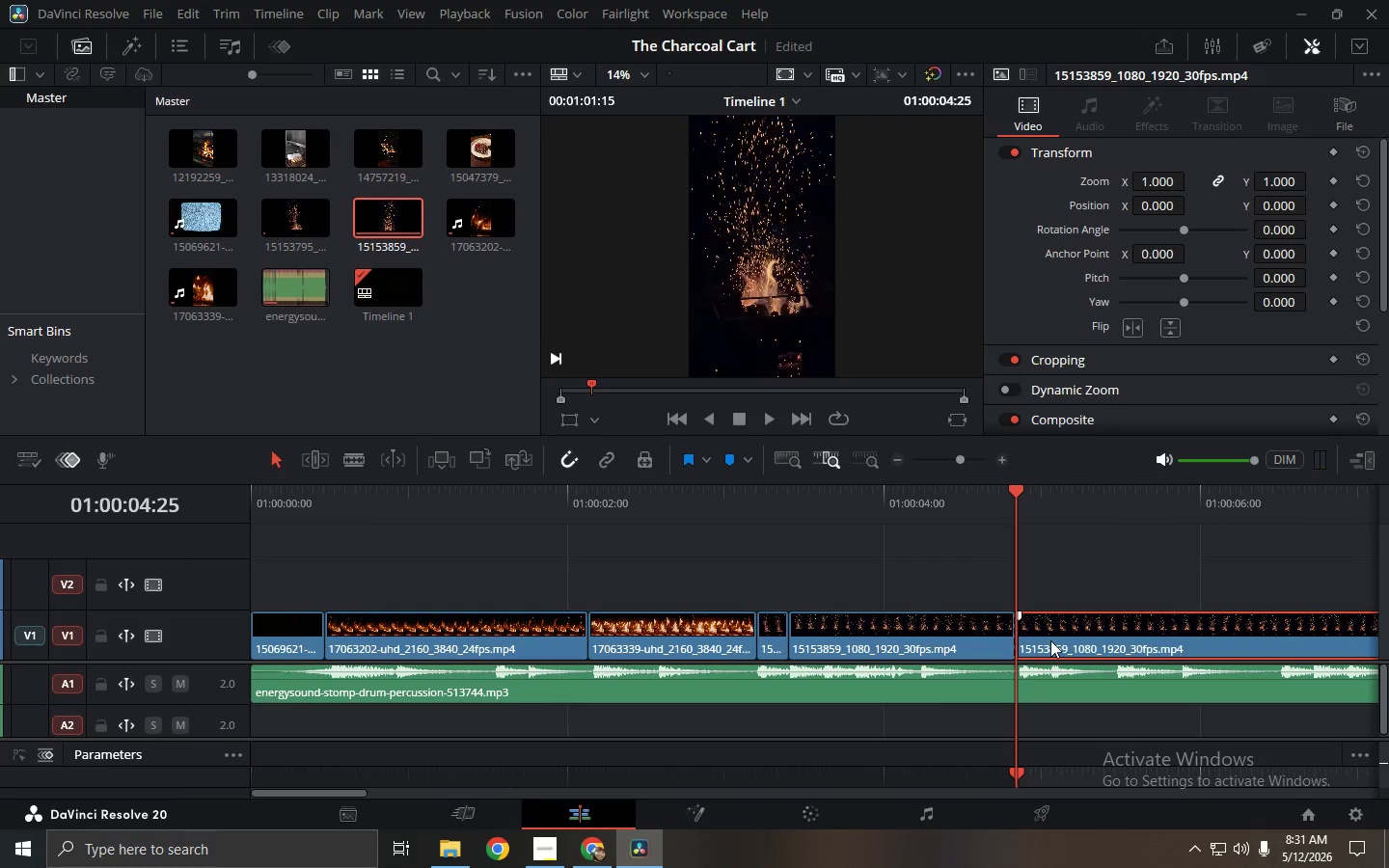 
key(Backspace)
 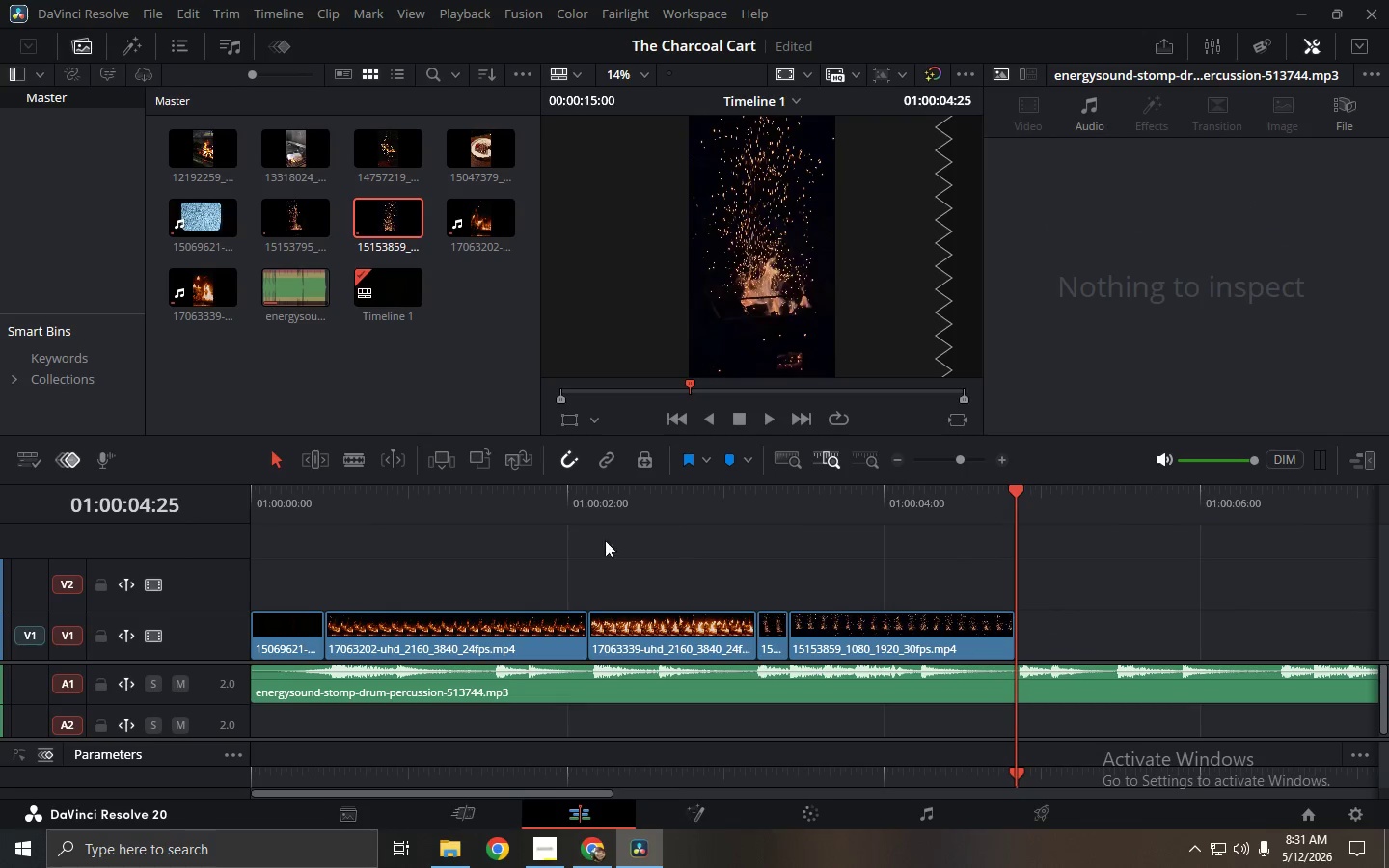 
left_click_drag(start_coordinate=[511, 501], to_coordinate=[319, 501])
 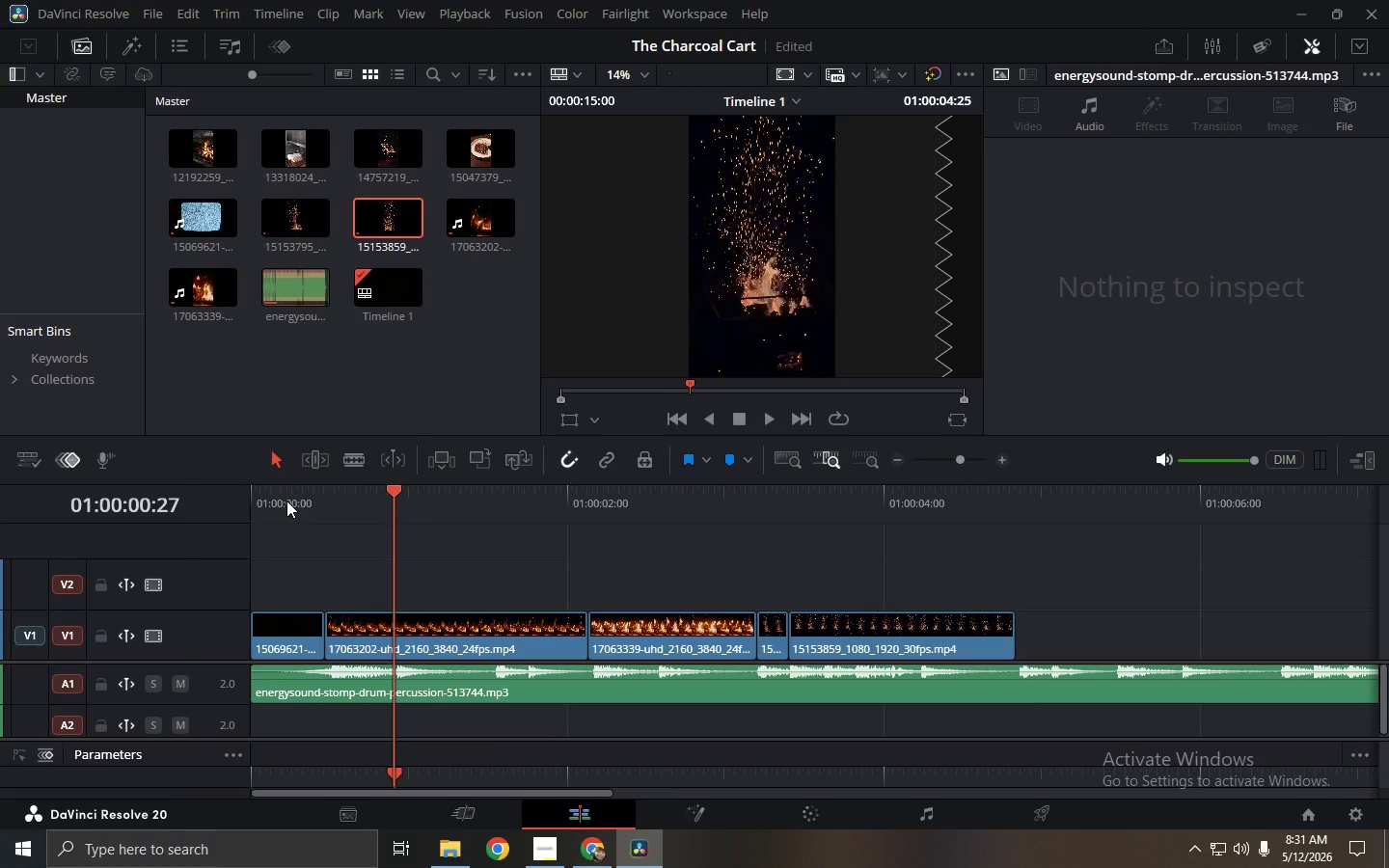 
left_click_drag(start_coordinate=[251, 497], to_coordinate=[229, 497])
 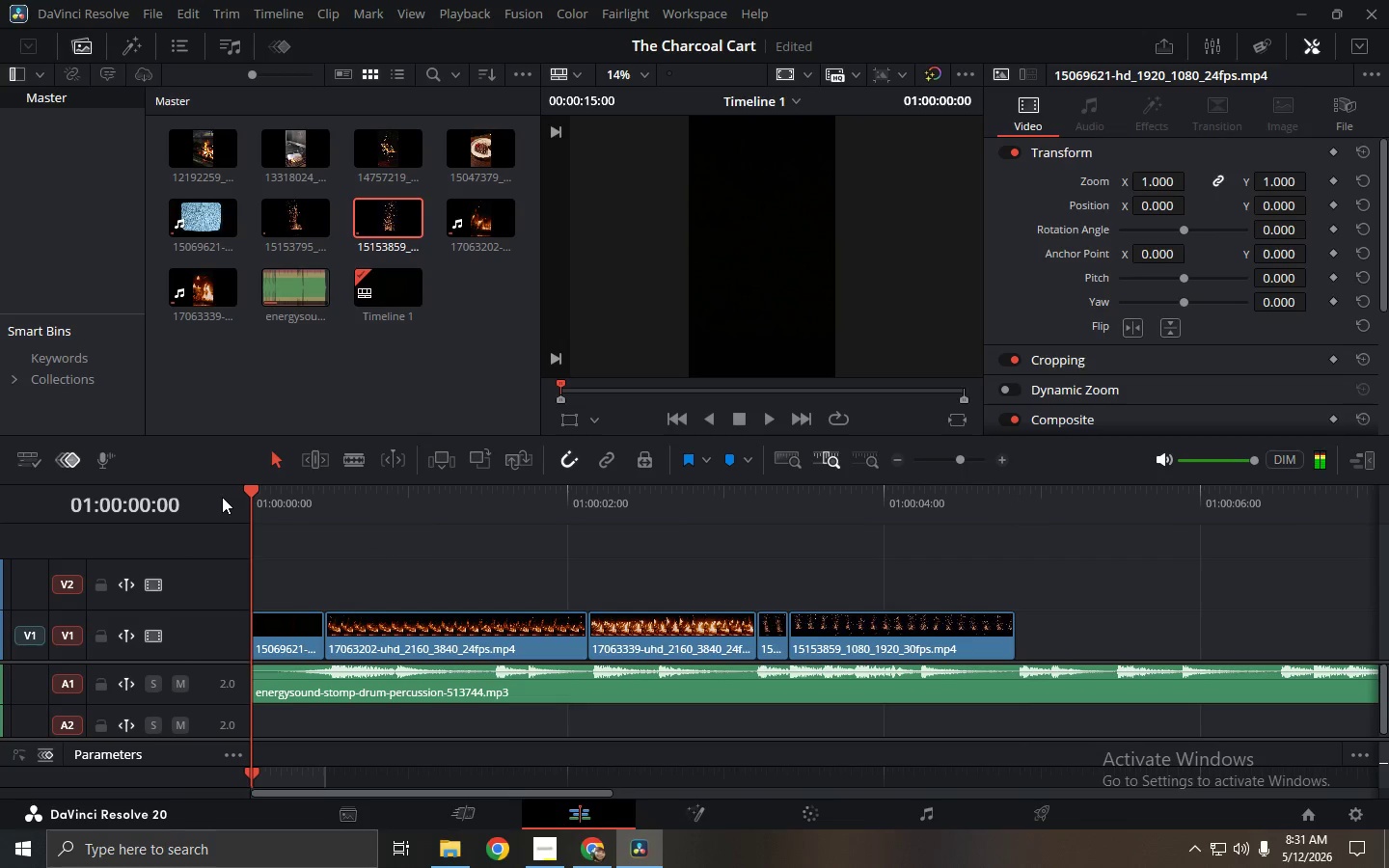 
key(Space)
 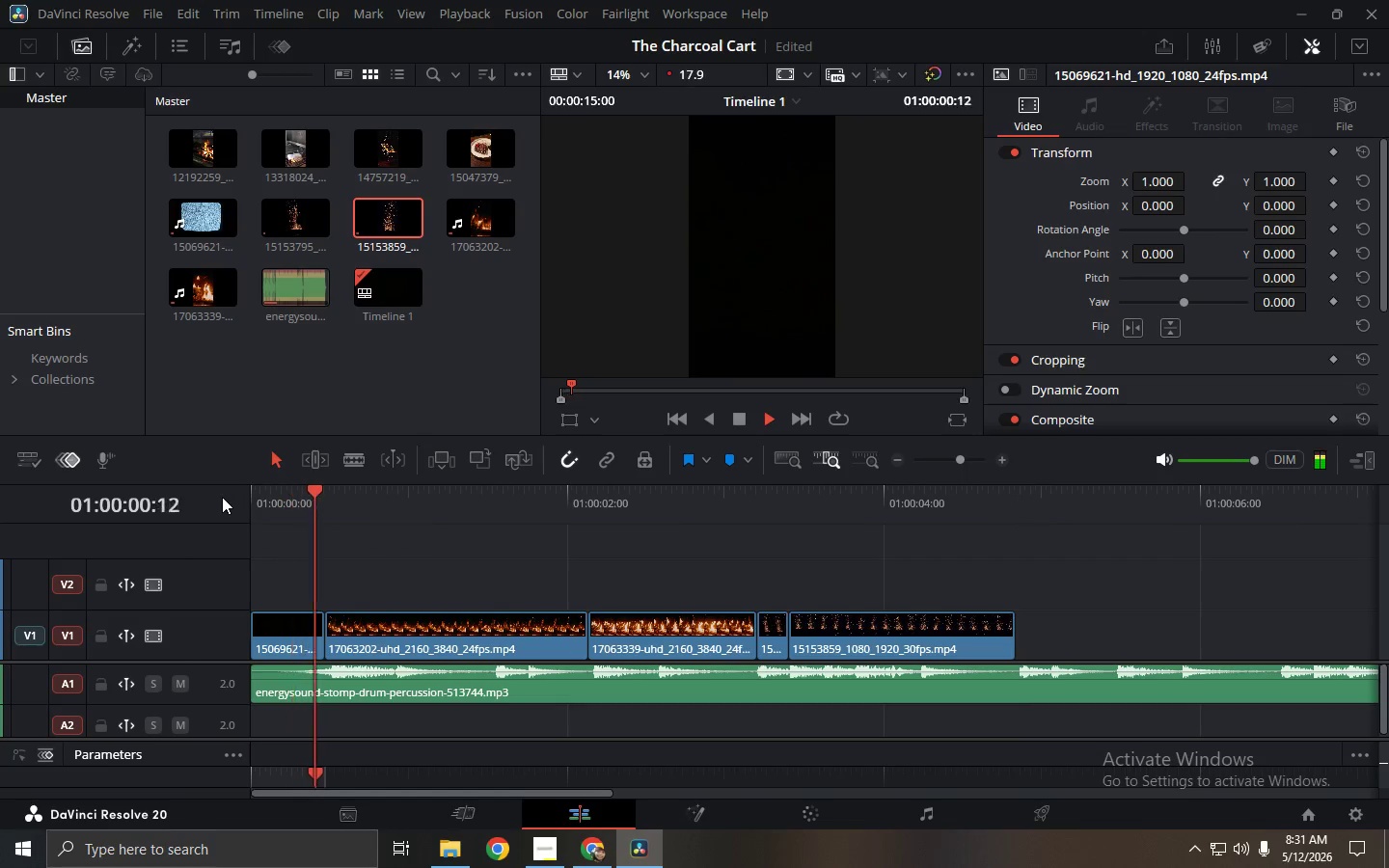 
key(Space)
 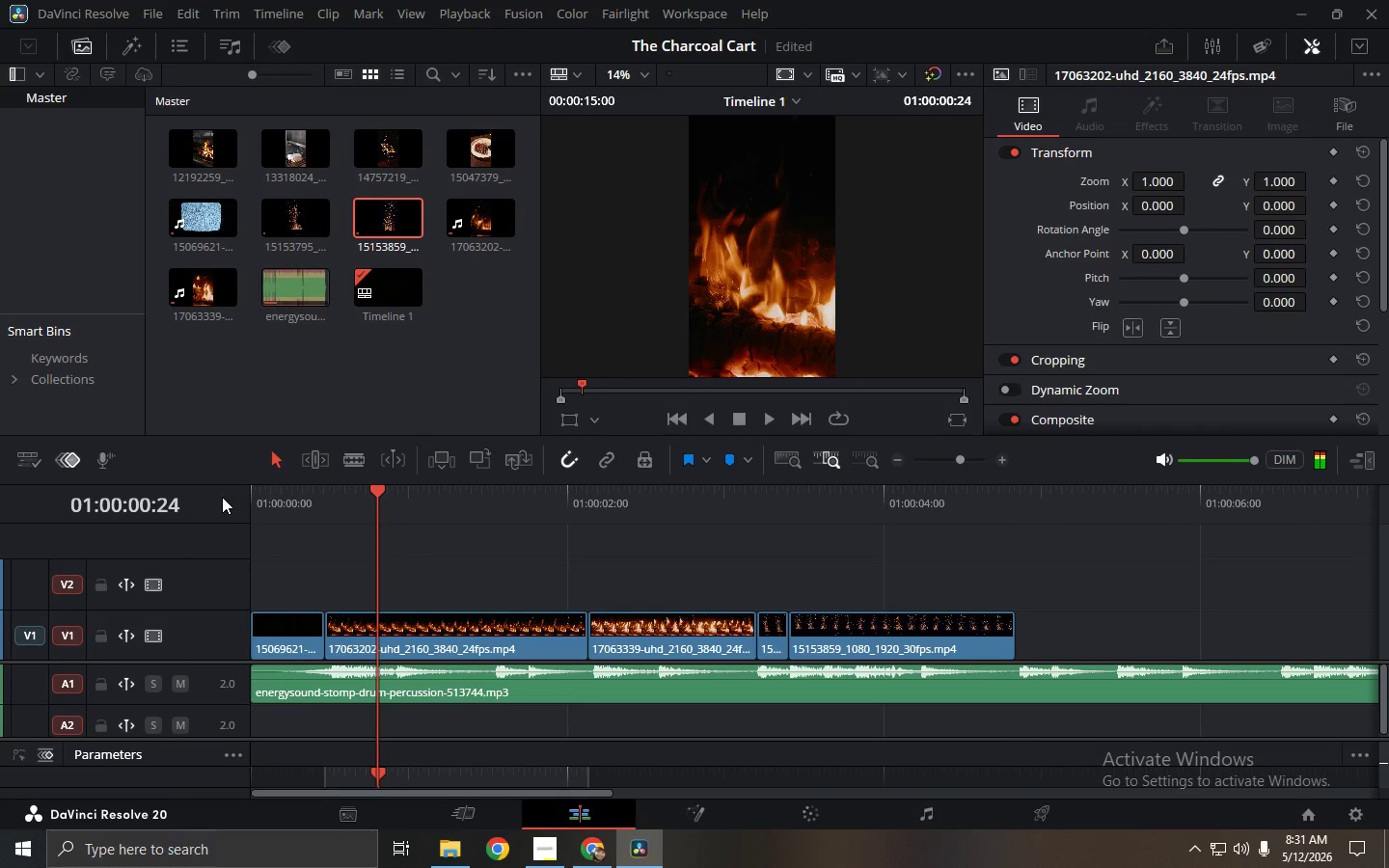 
key(Space)
 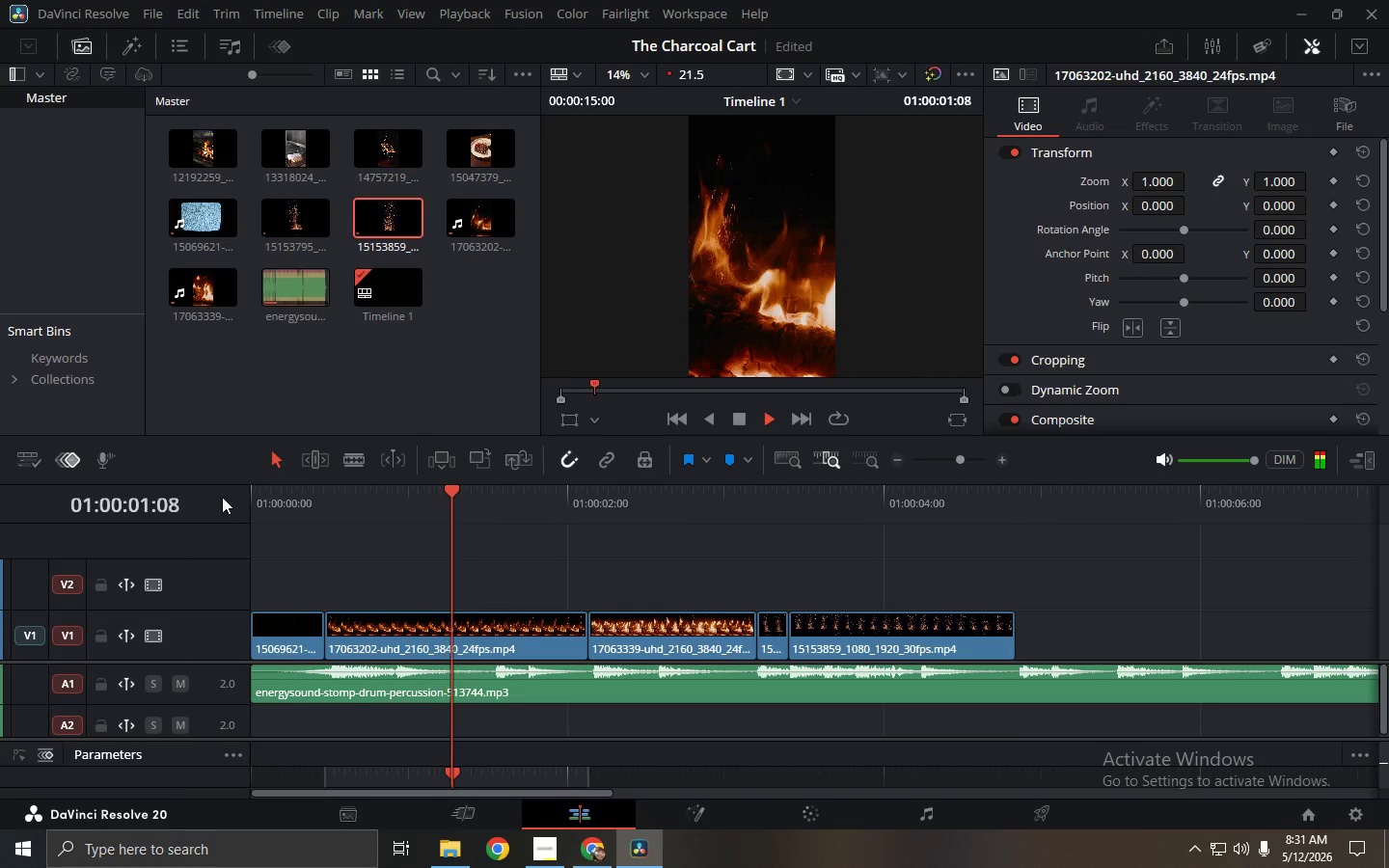 
key(Space)
 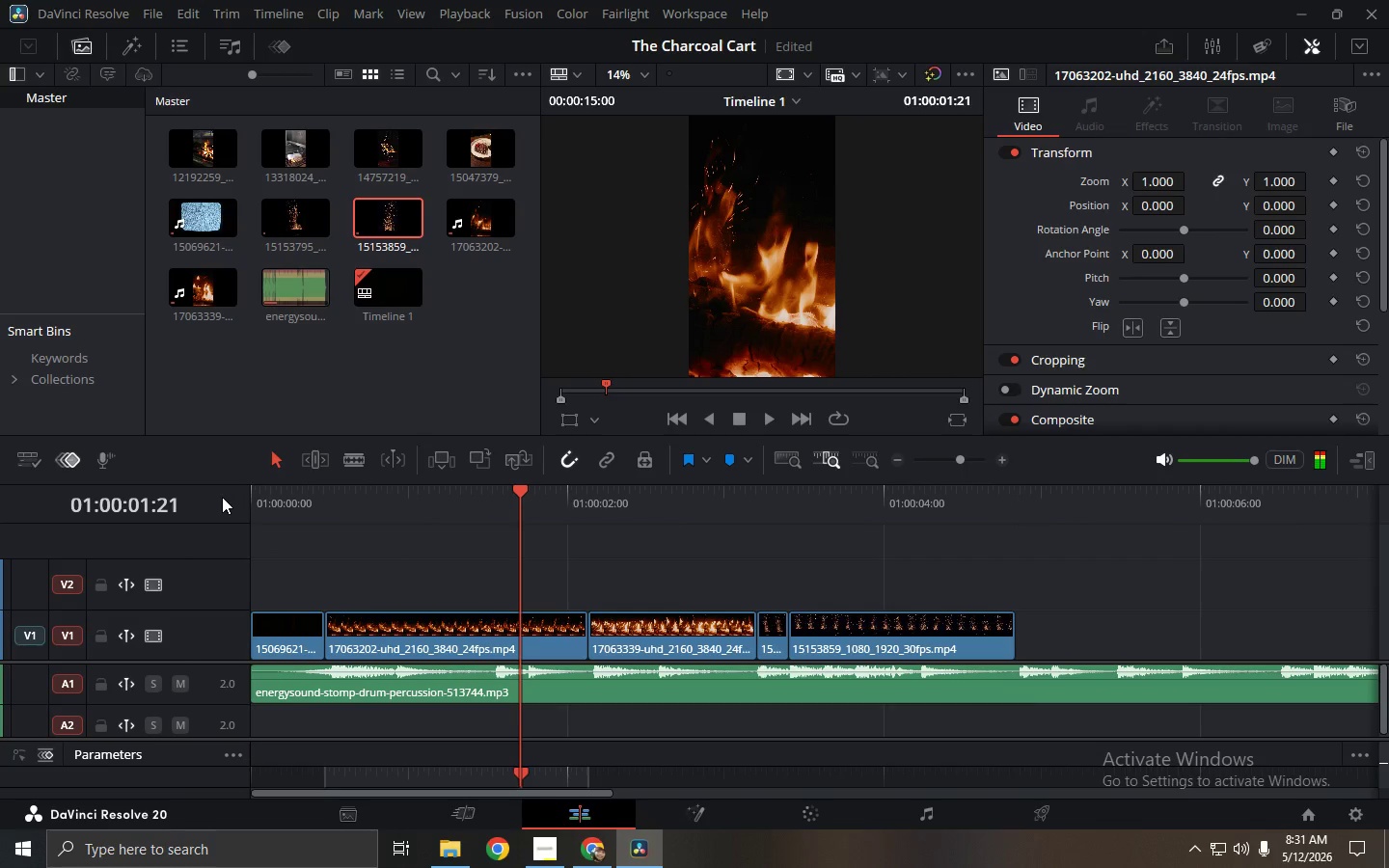 
key(Space)
 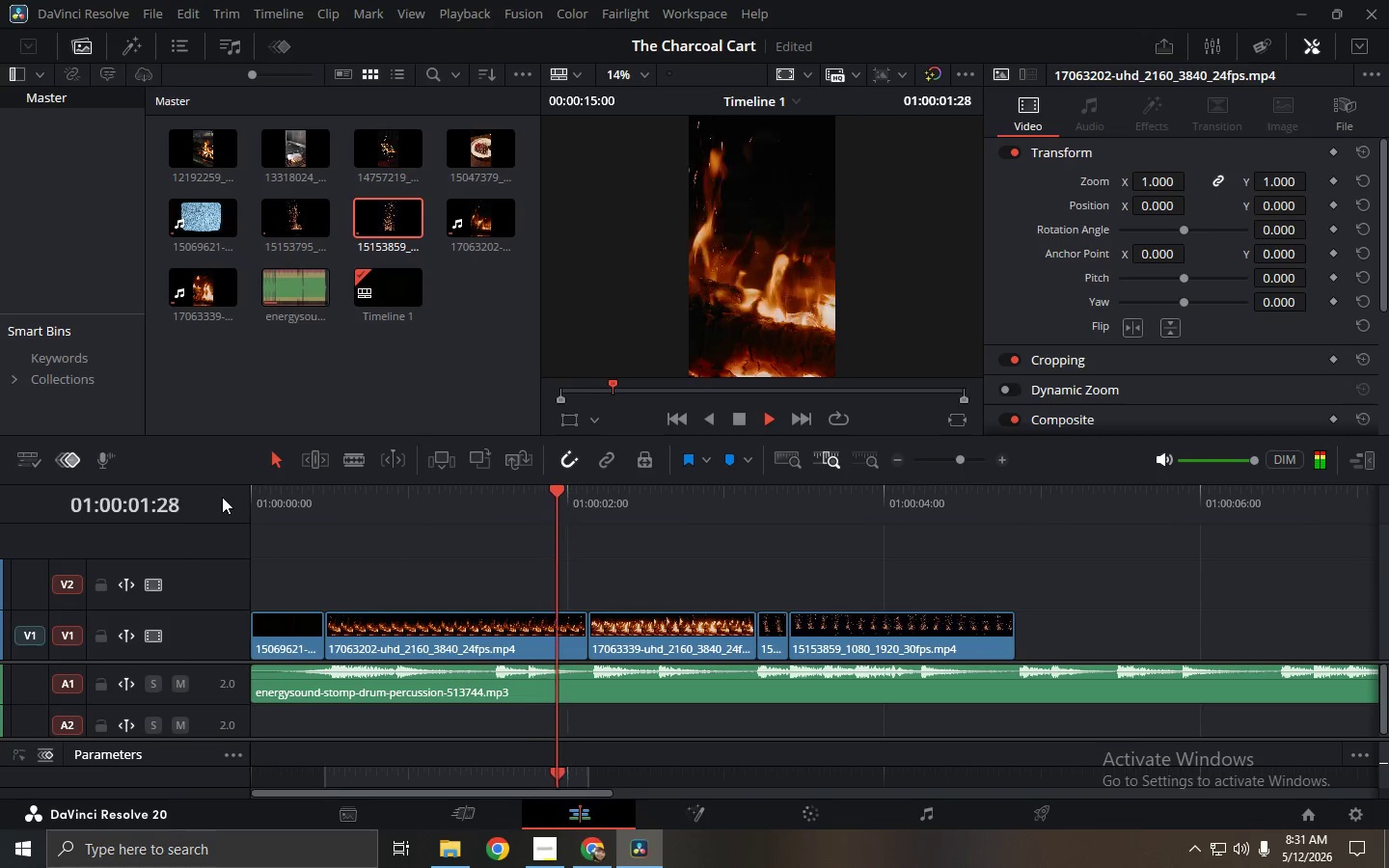 
key(Space)
 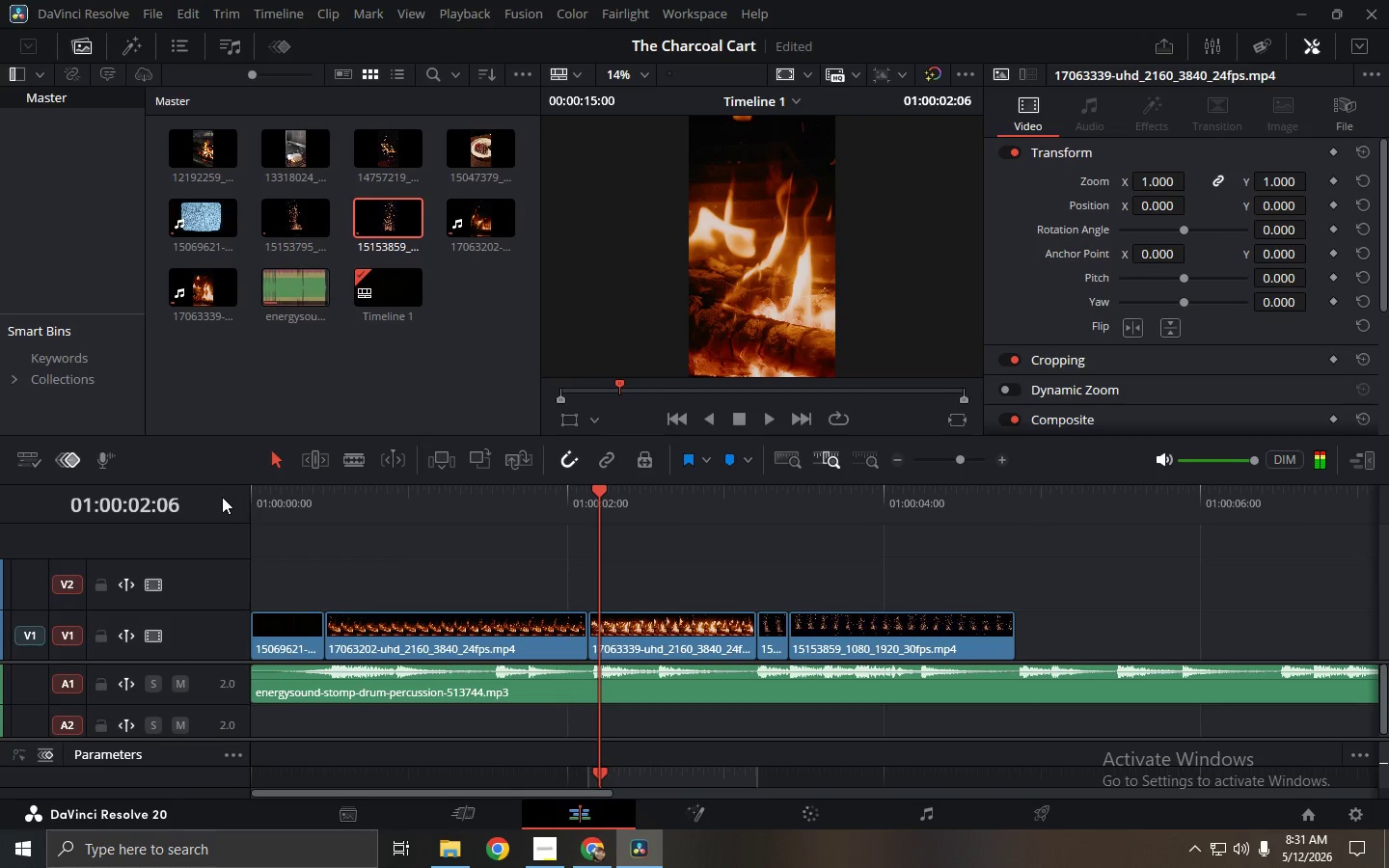 
key(Space)
 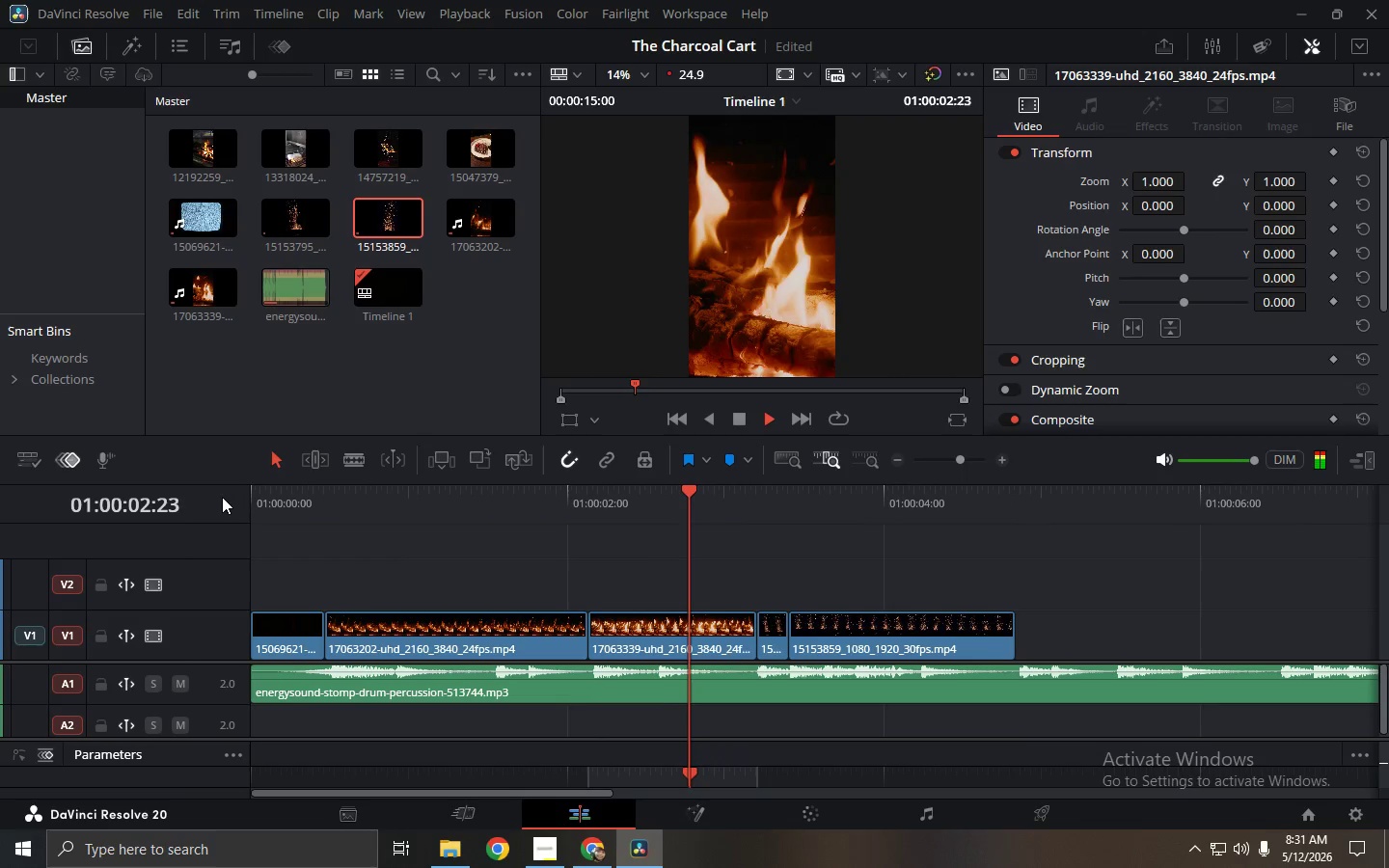 
key(Space)
 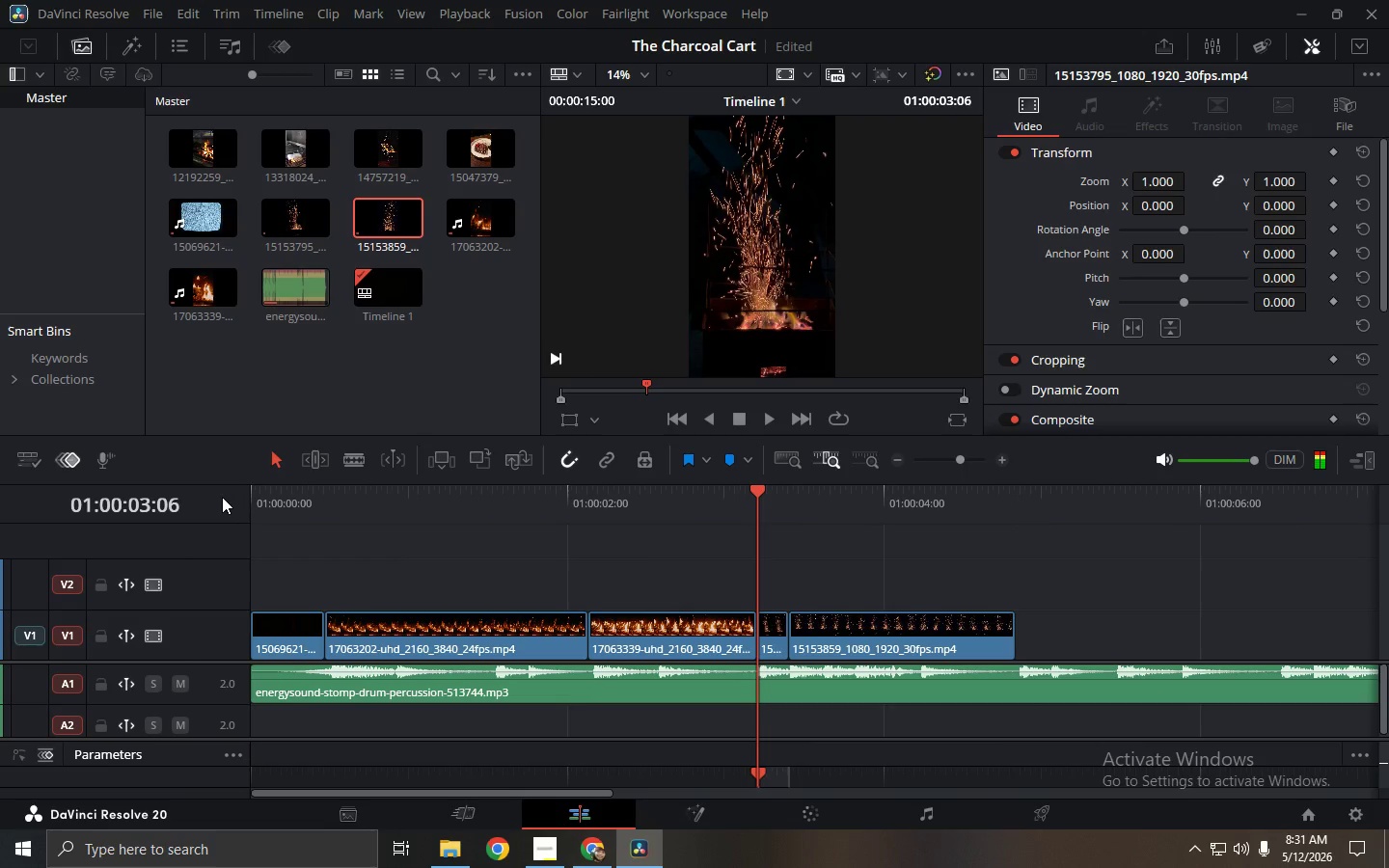 
key(Space)
 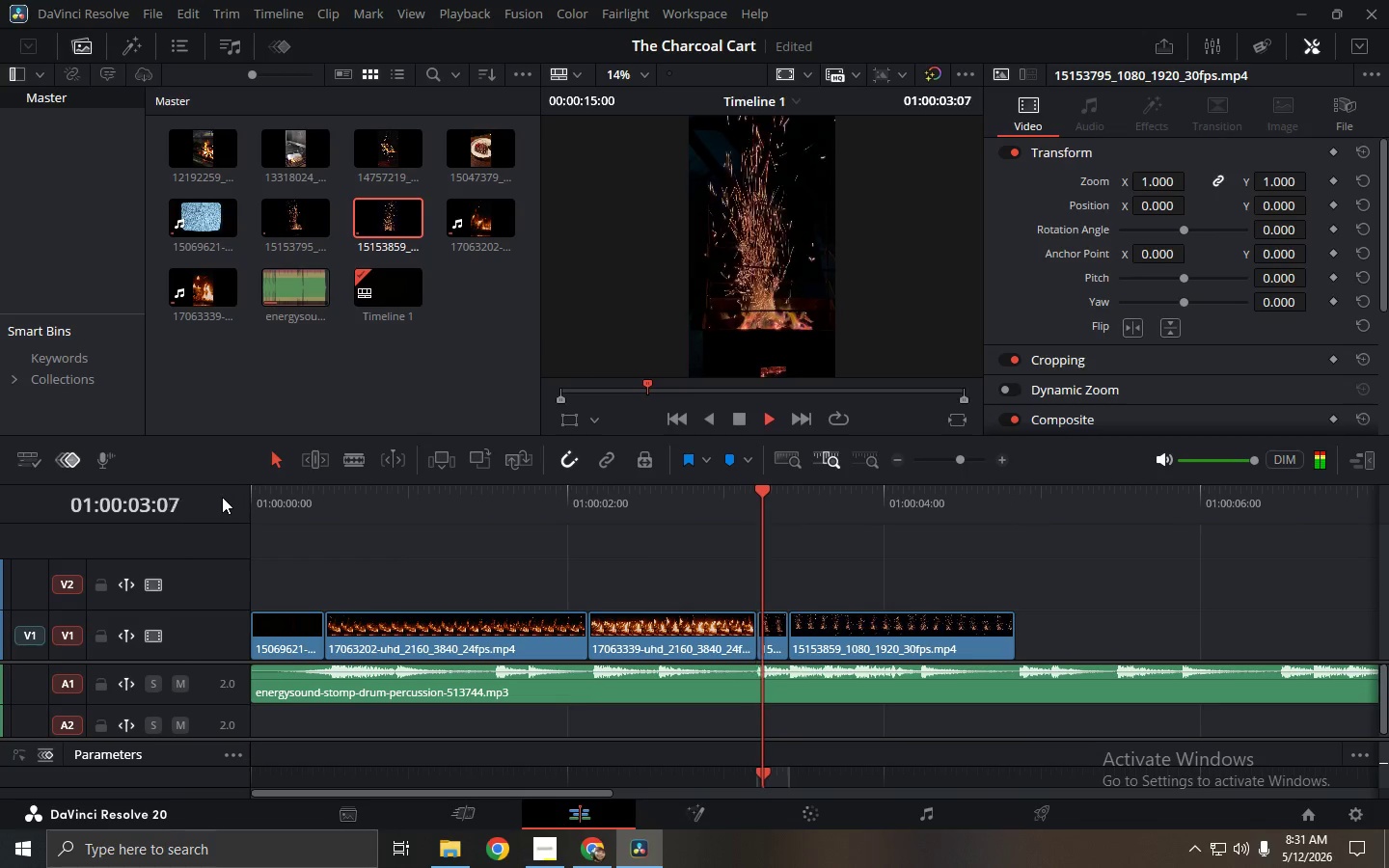 
key(Space)
 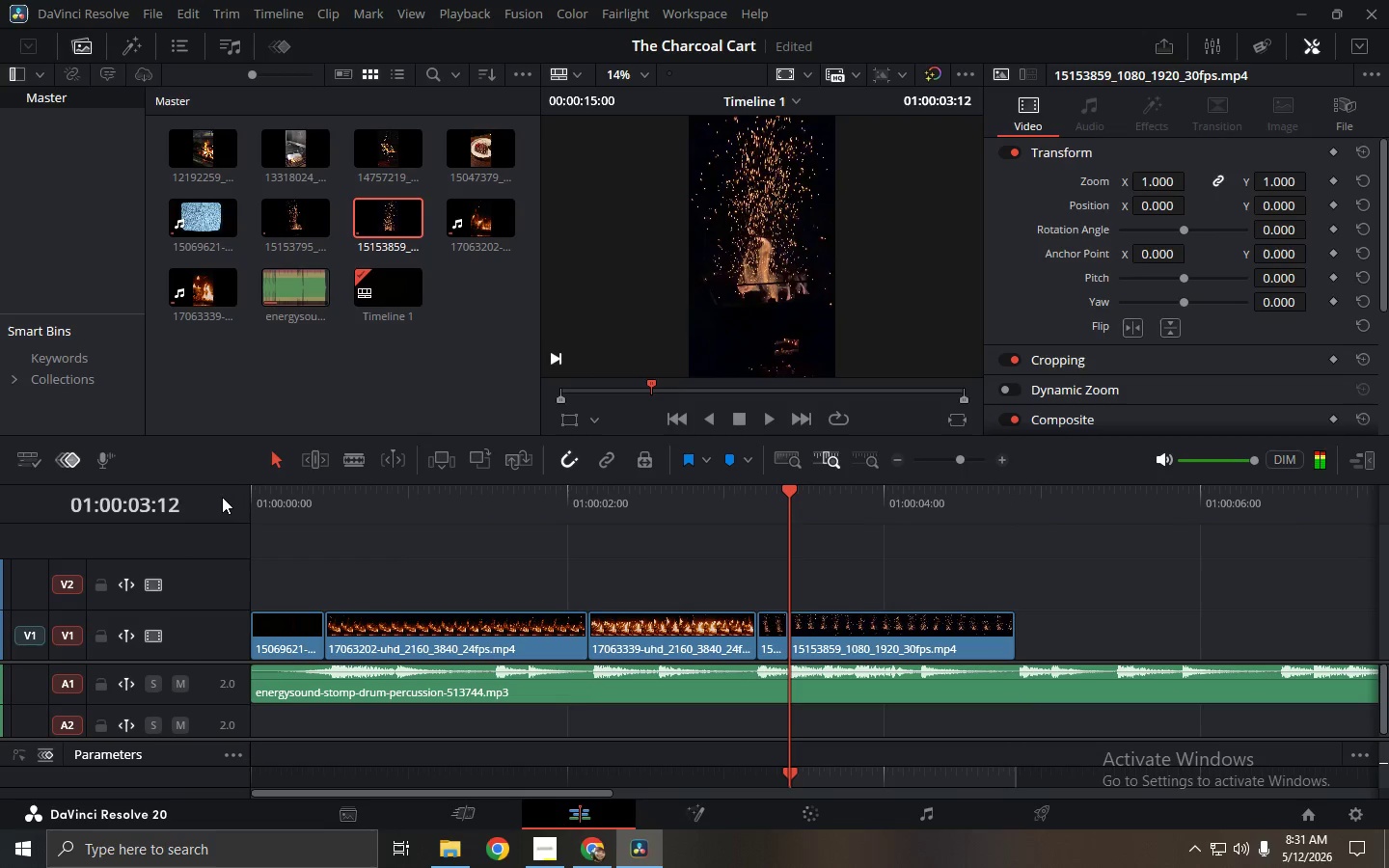 
key(Space)
 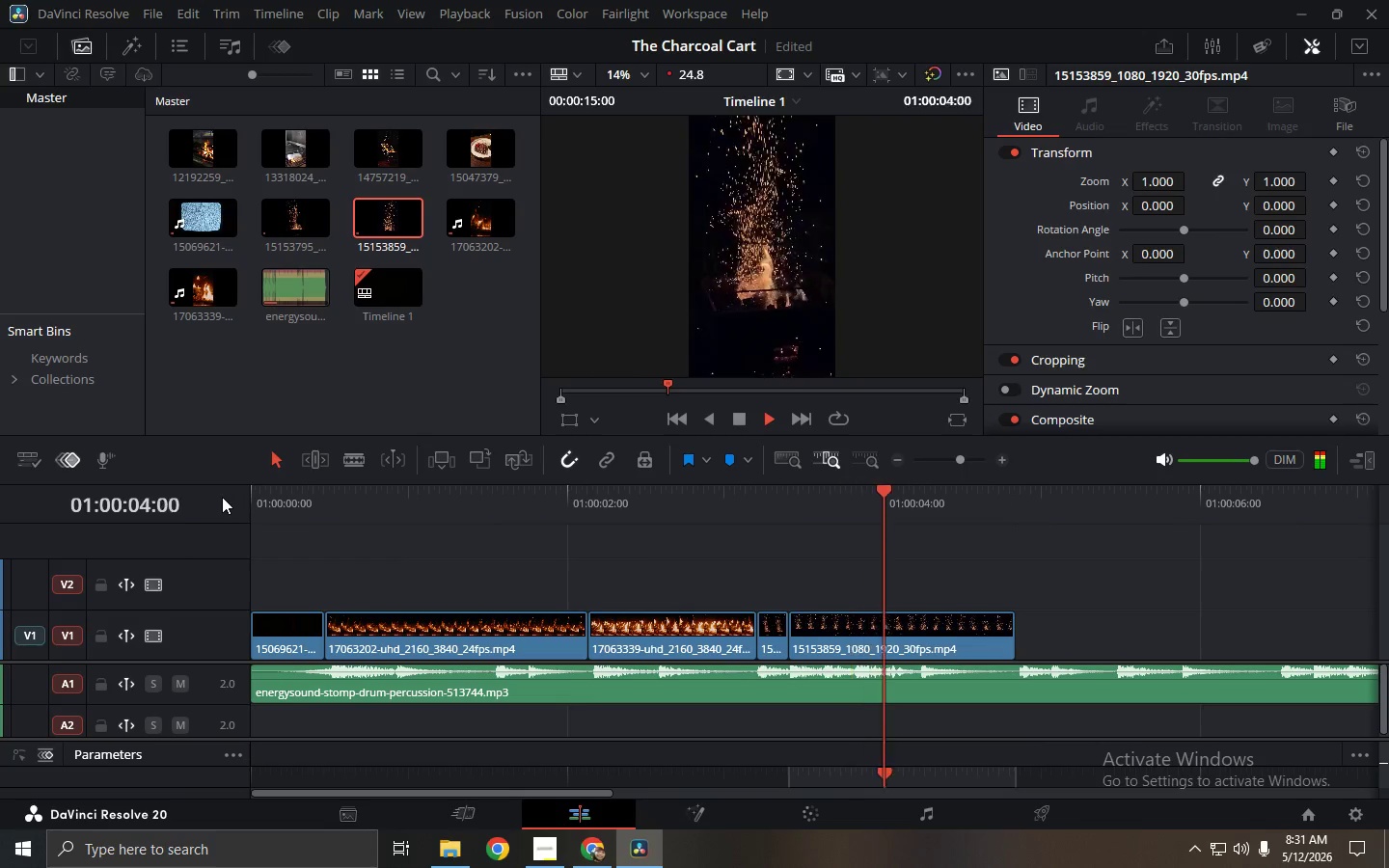 
key(Space)
 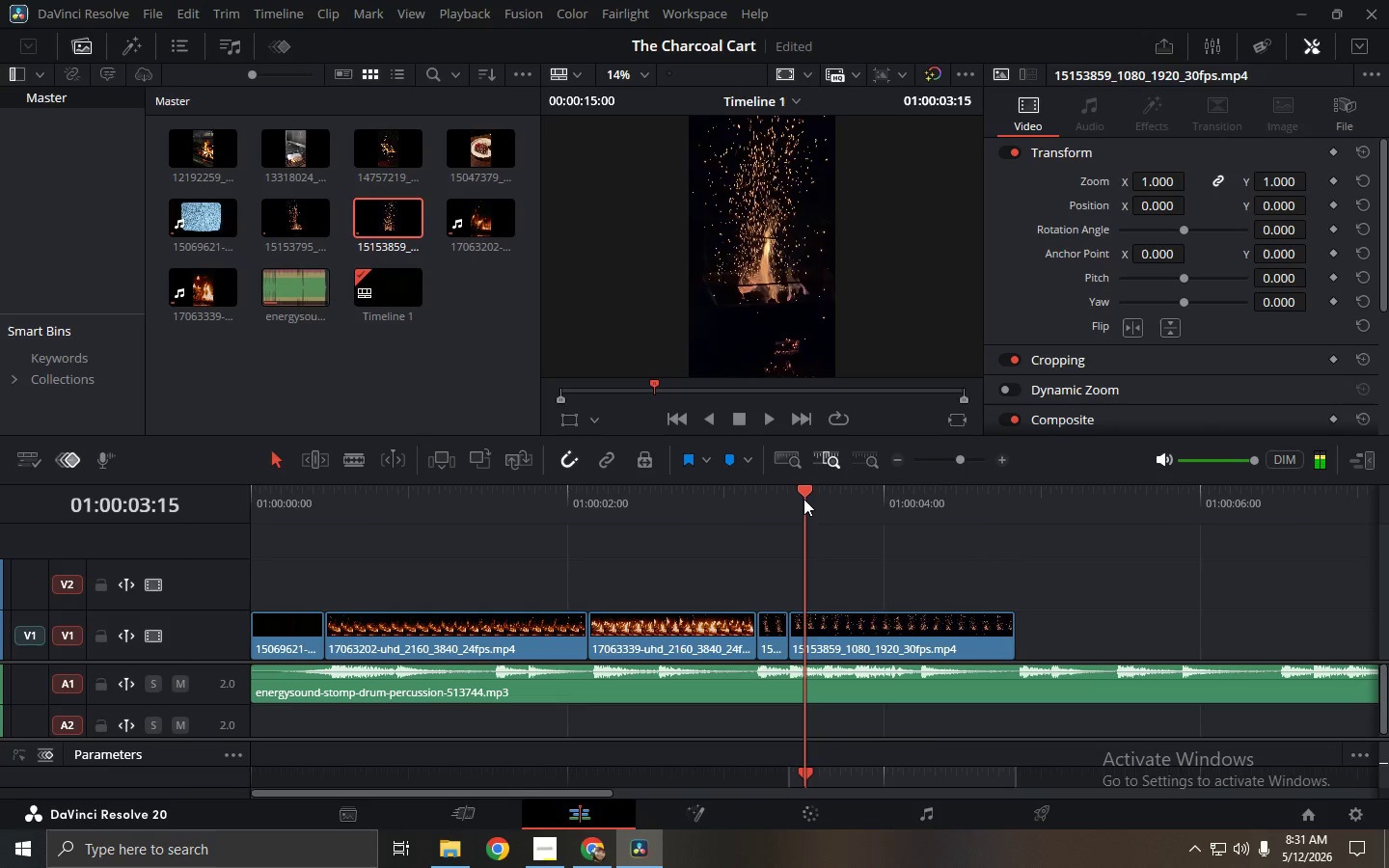 
key(Space)
 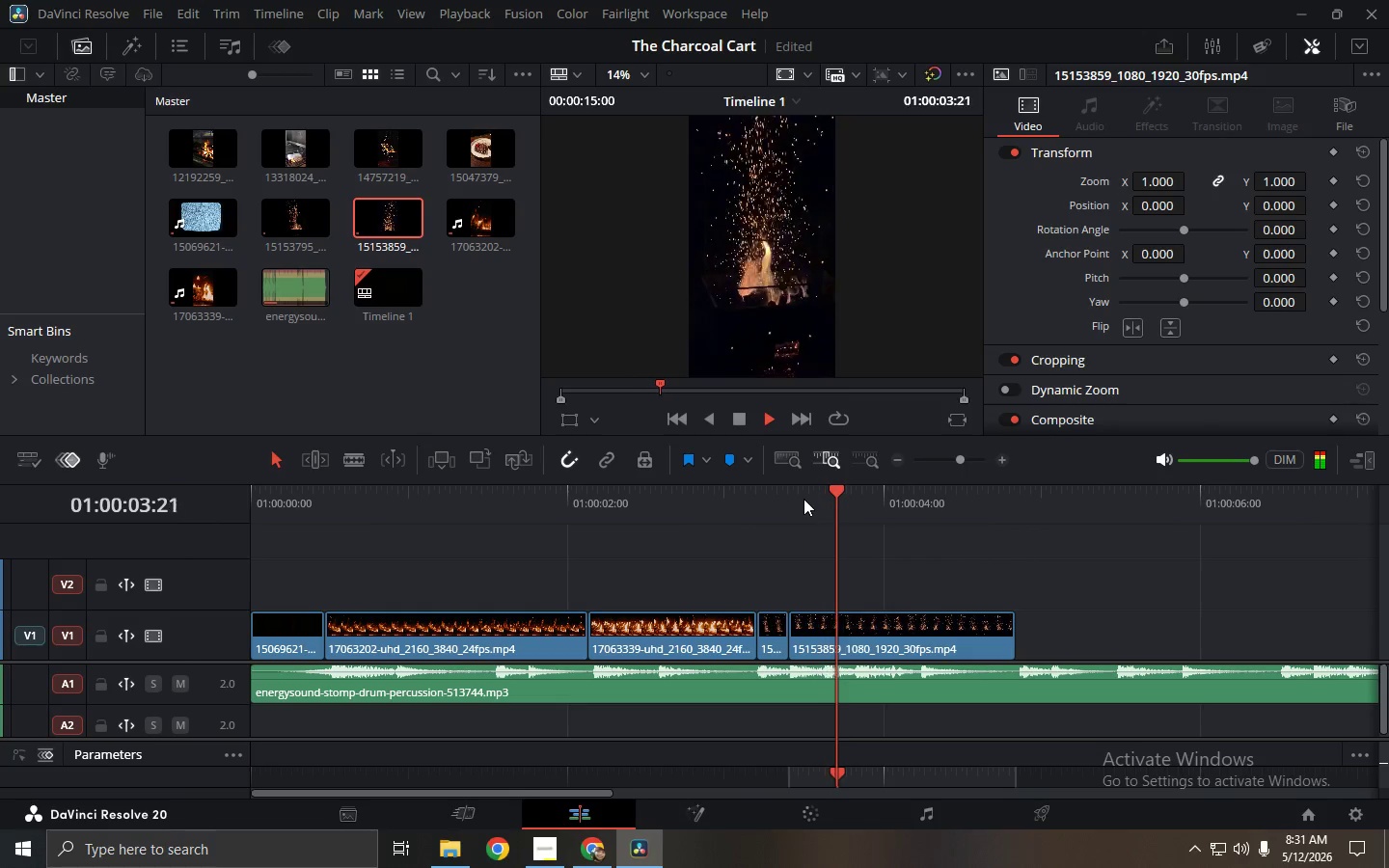 
key(Space)
 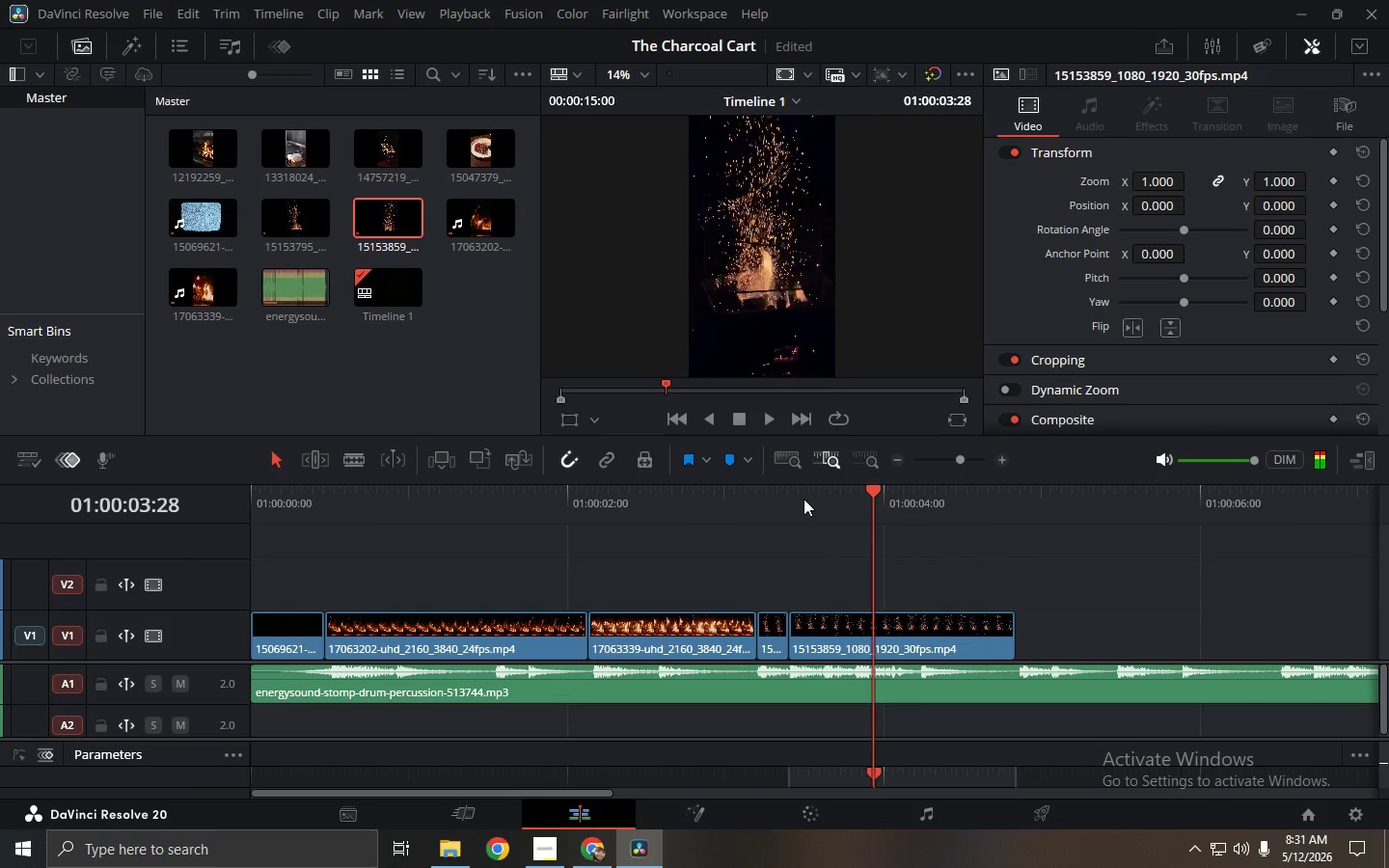 
key(Space)
 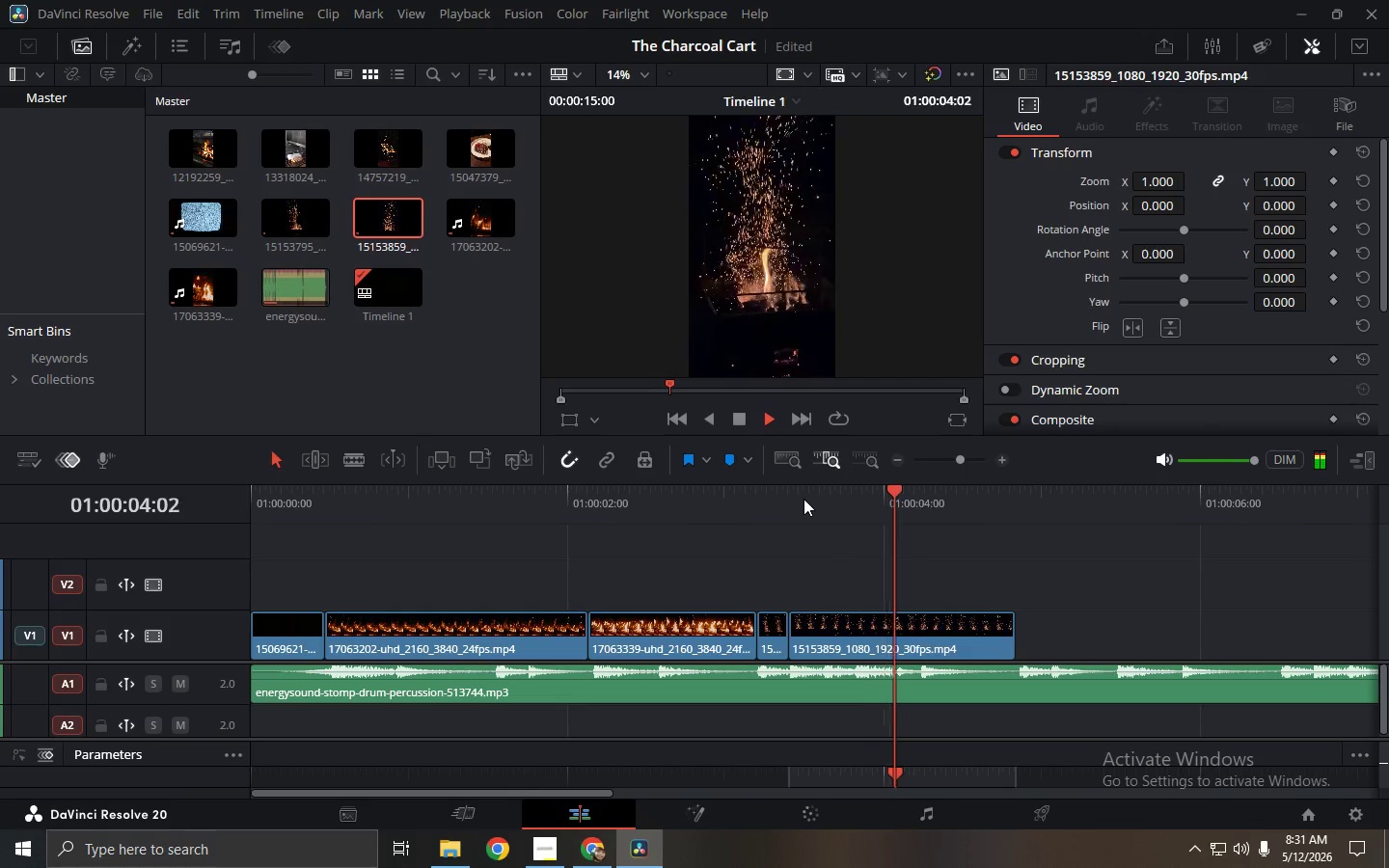 
key(Space)
 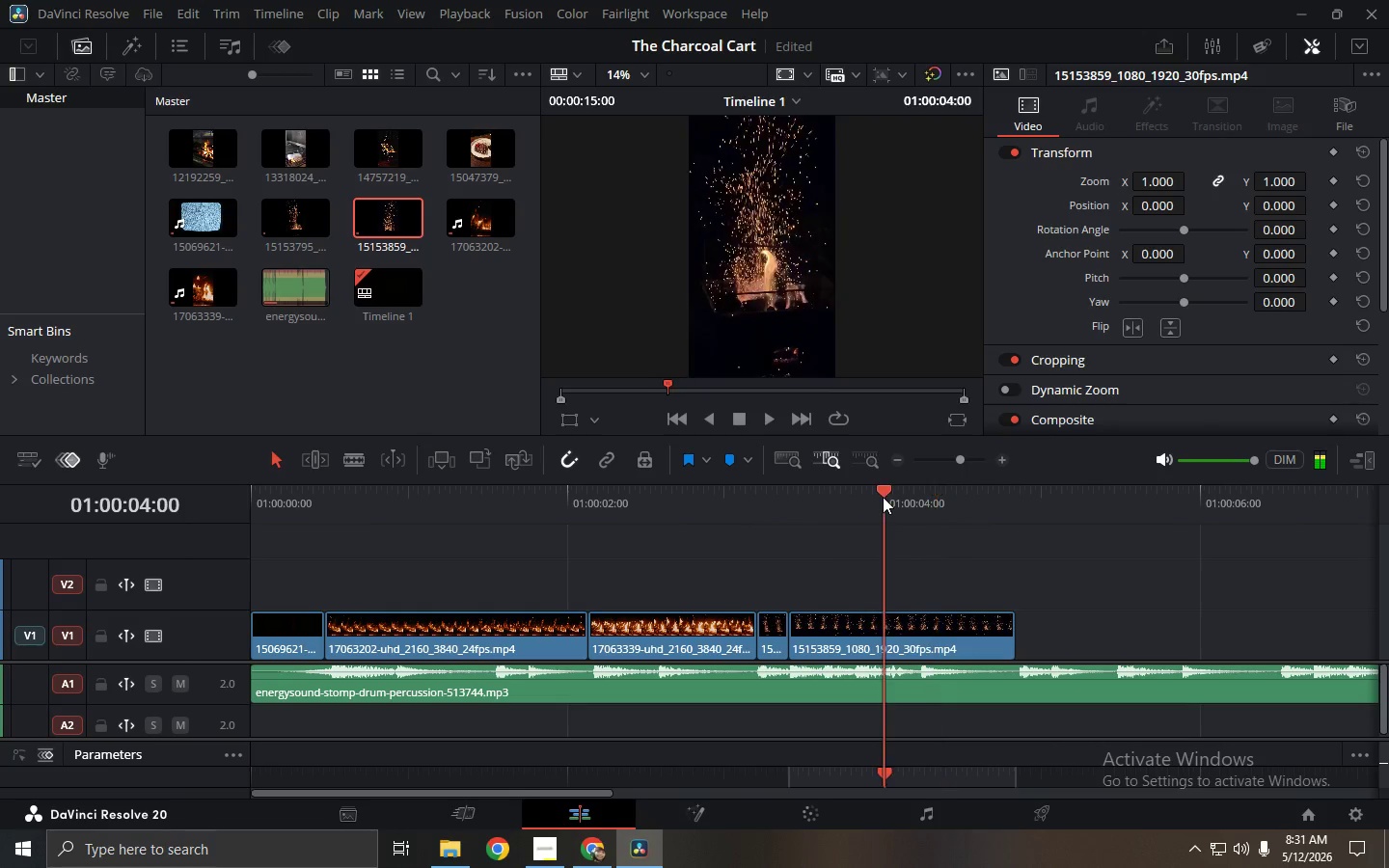 
left_click([883, 497])
 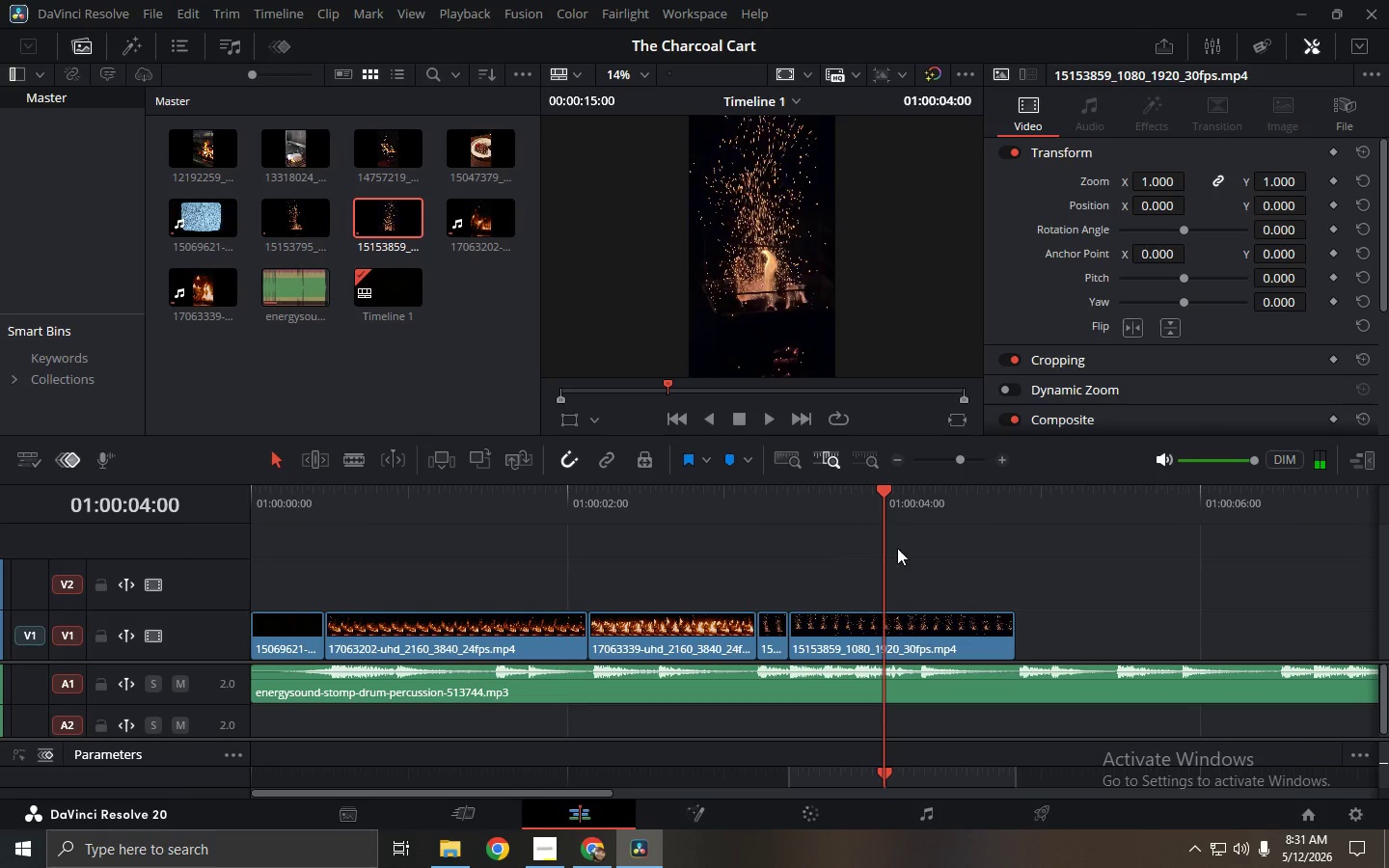 
left_click_drag(start_coordinate=[883, 502], to_coordinate=[914, 518])
 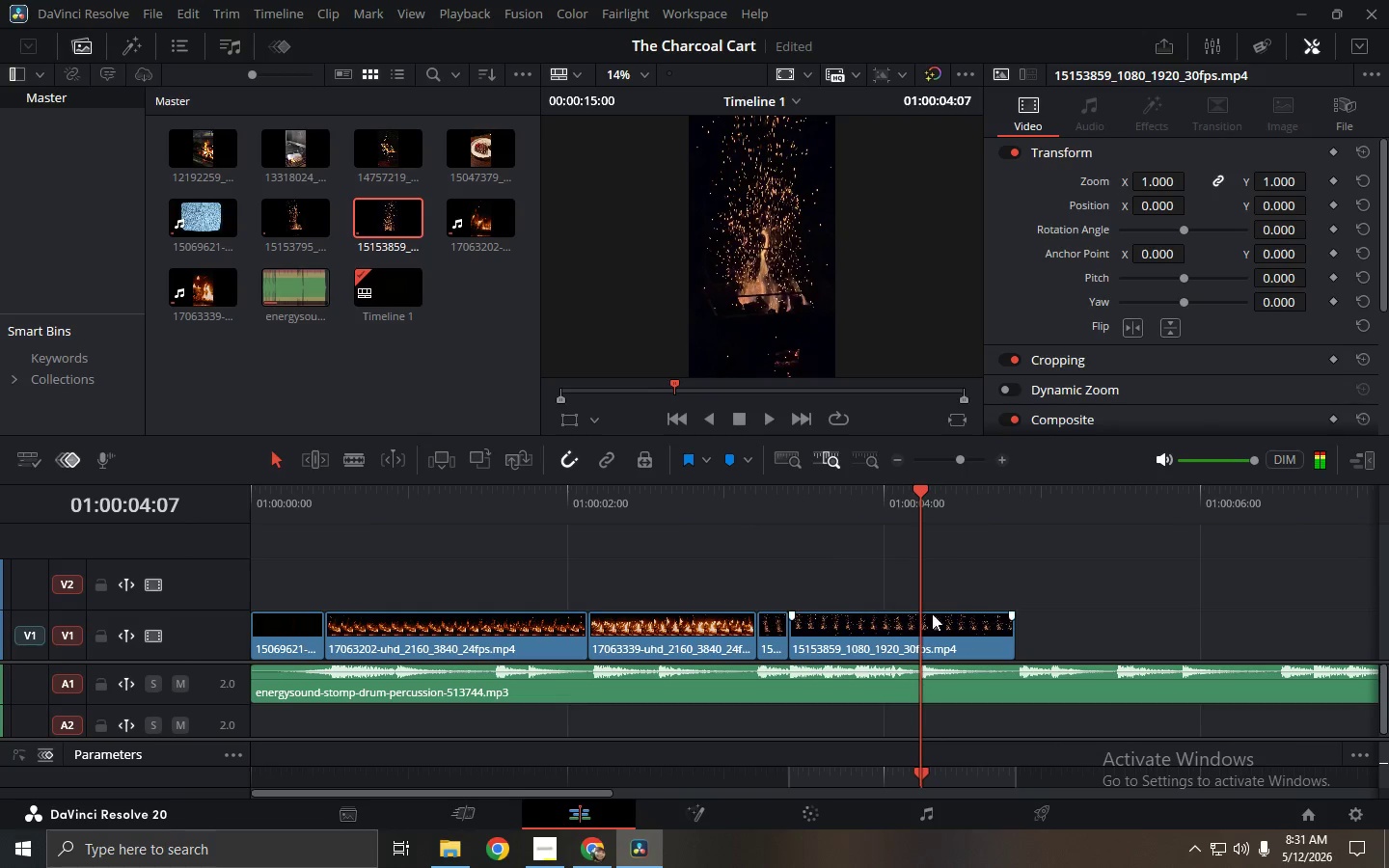 
wait(5.28)
 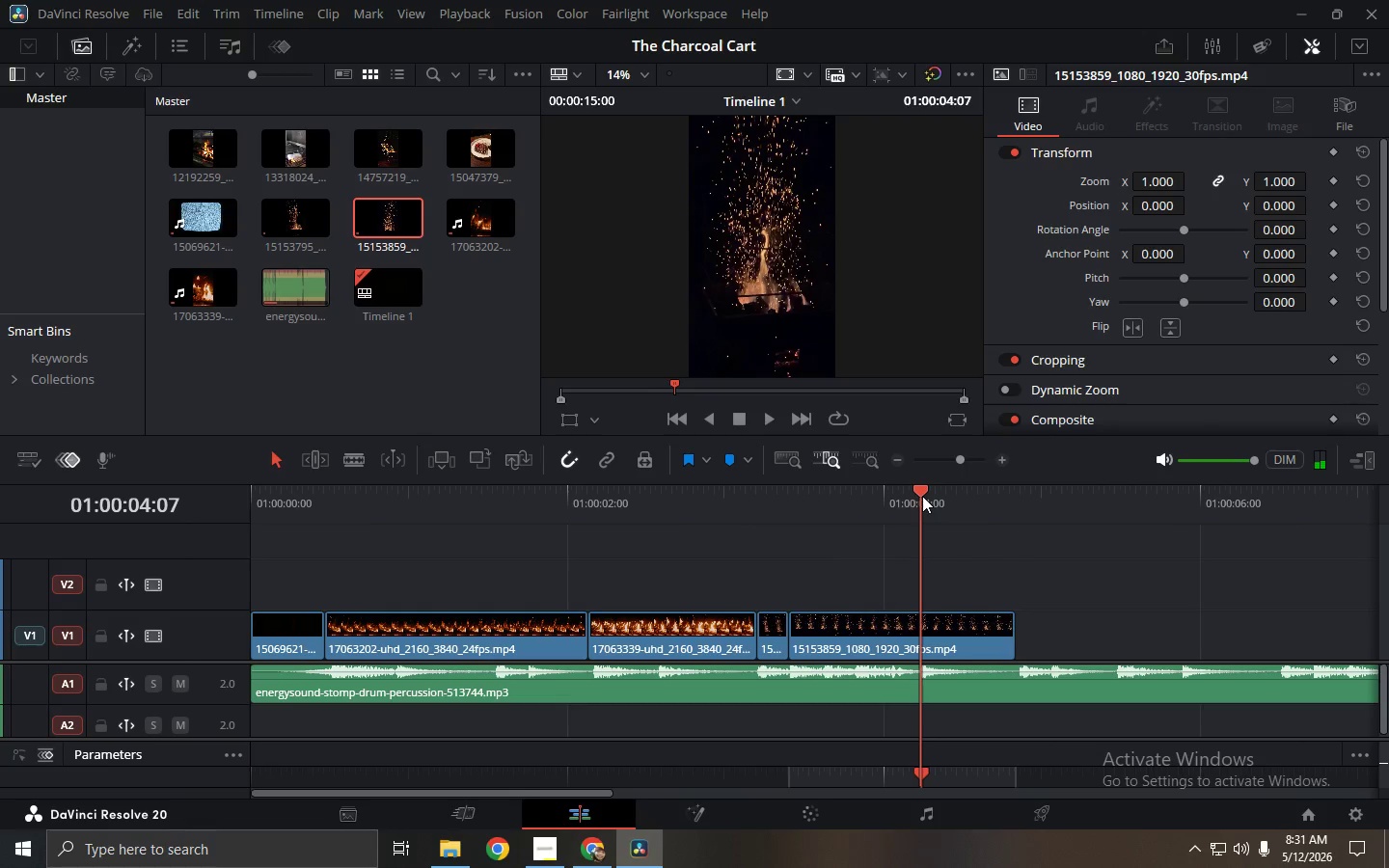 
key(ArrowLeft)
 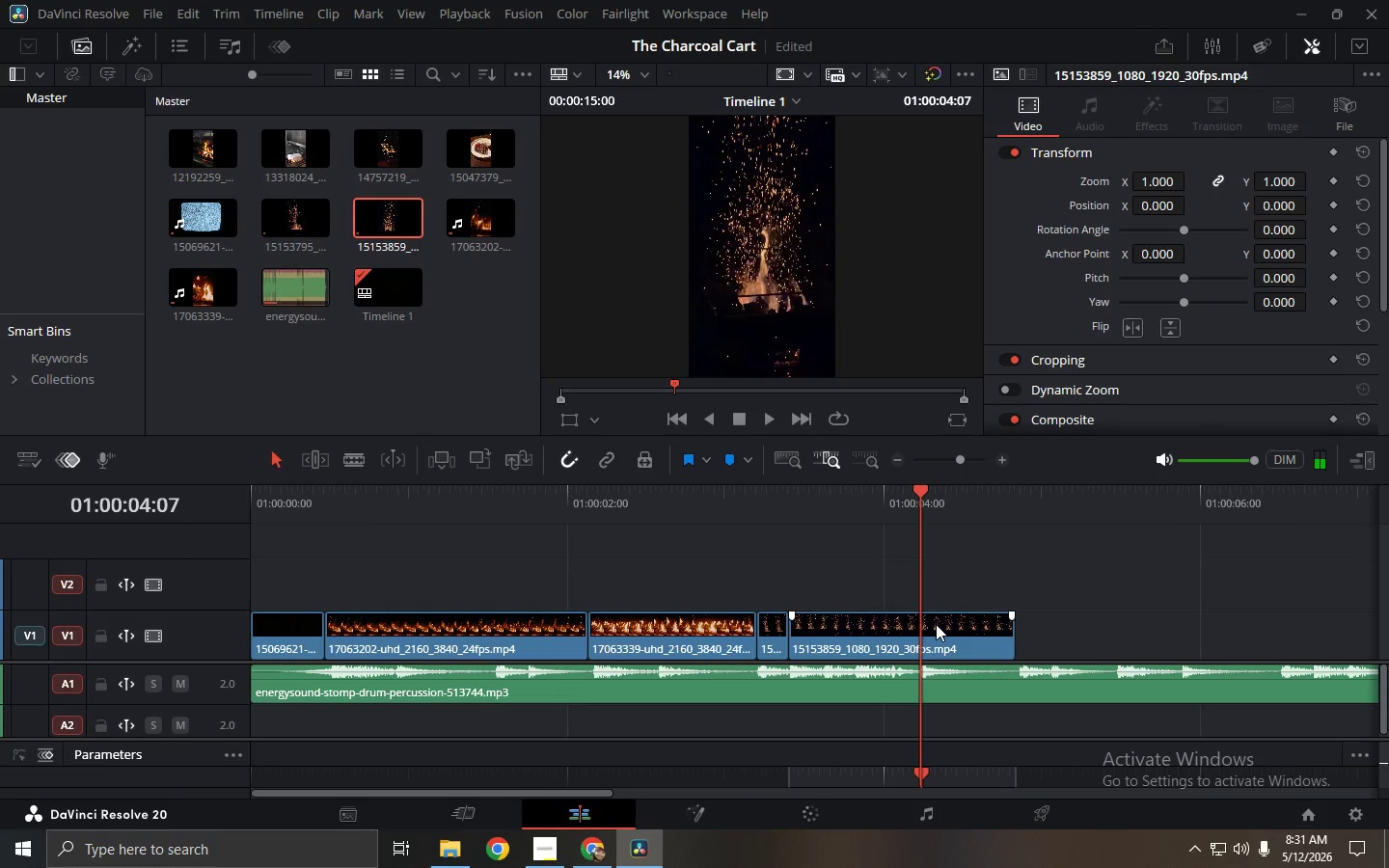 
key(ArrowLeft)
 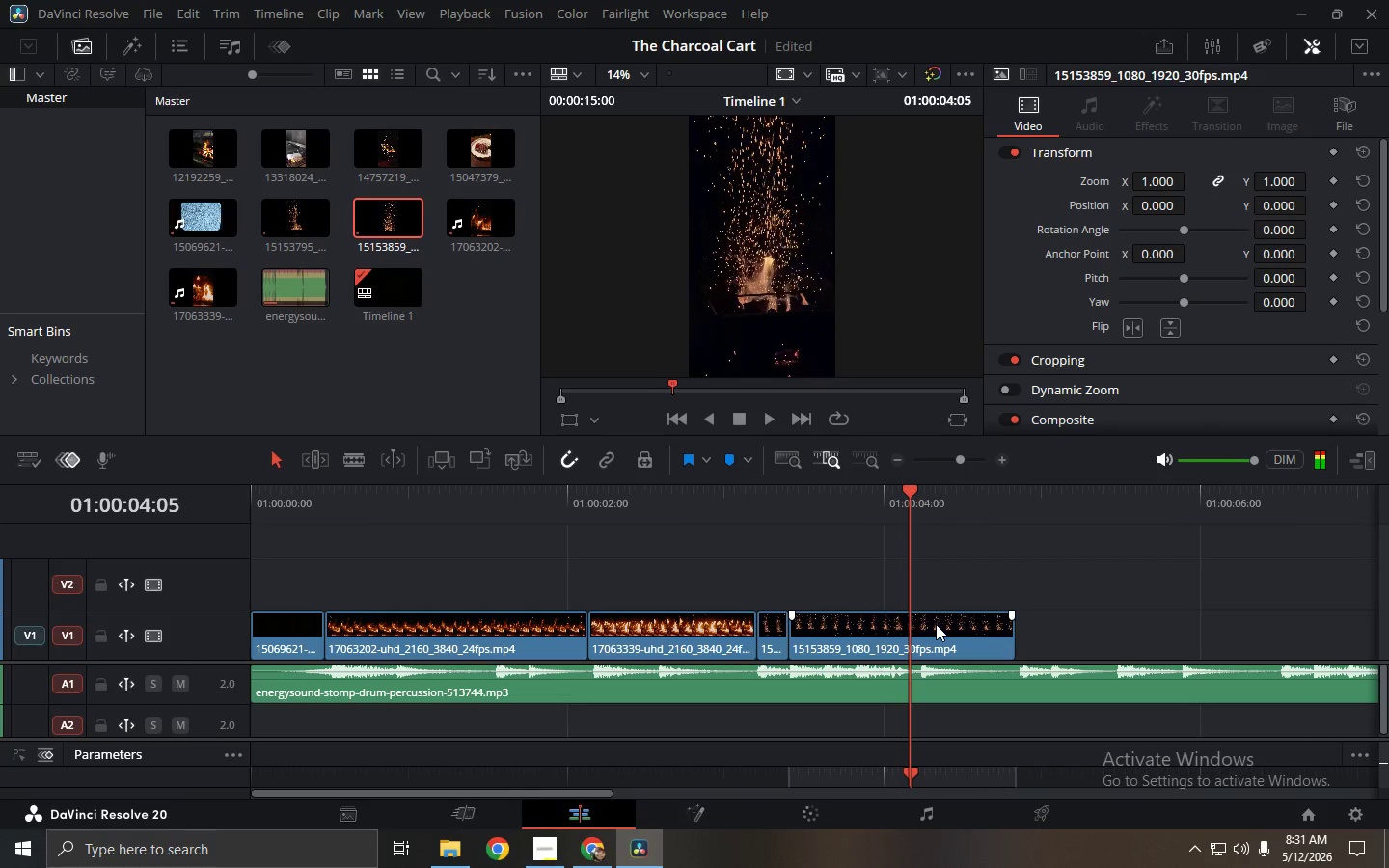 
key(ArrowRight)
 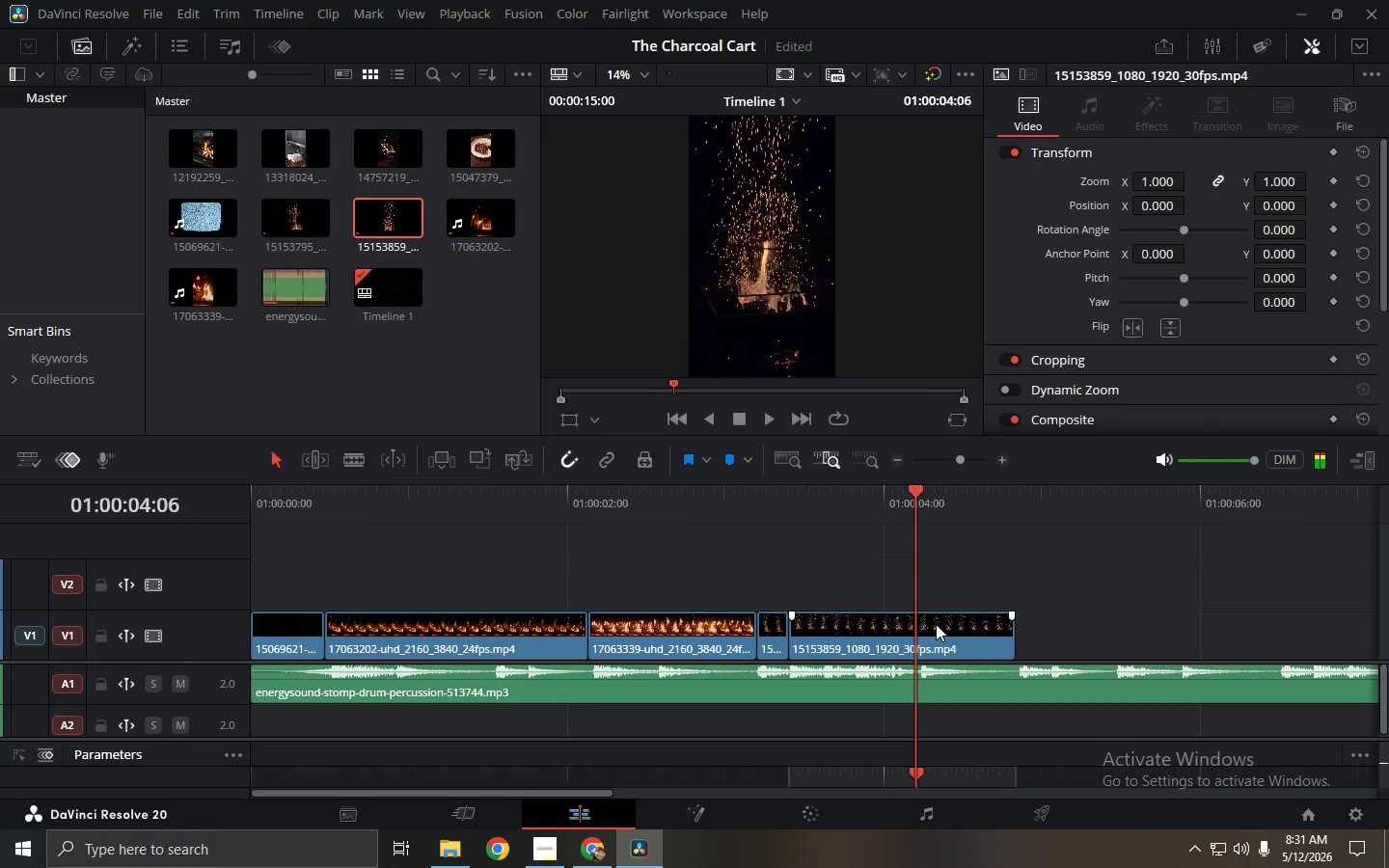 
key(ArrowRight)
 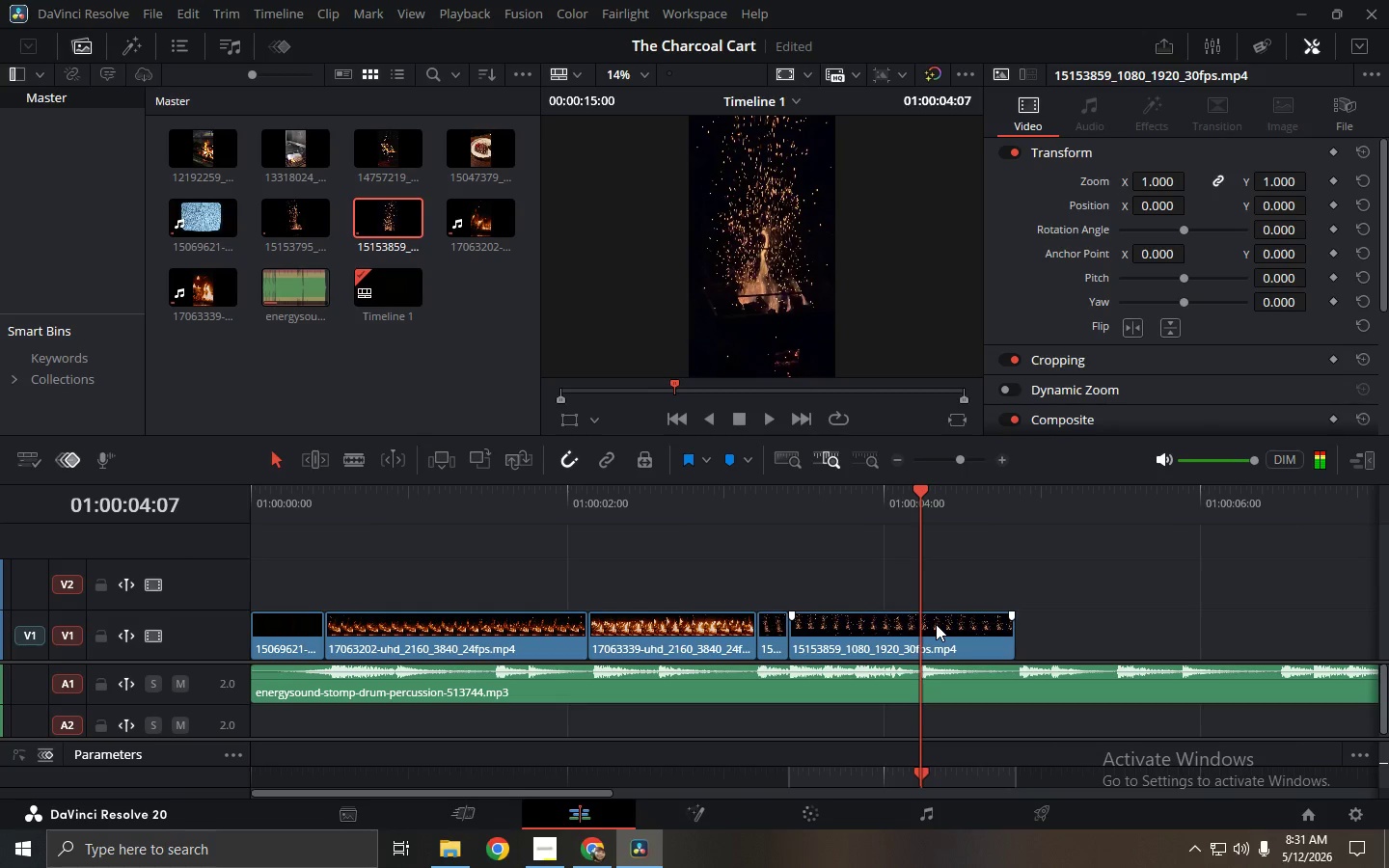 
key(Control+ControlLeft)
 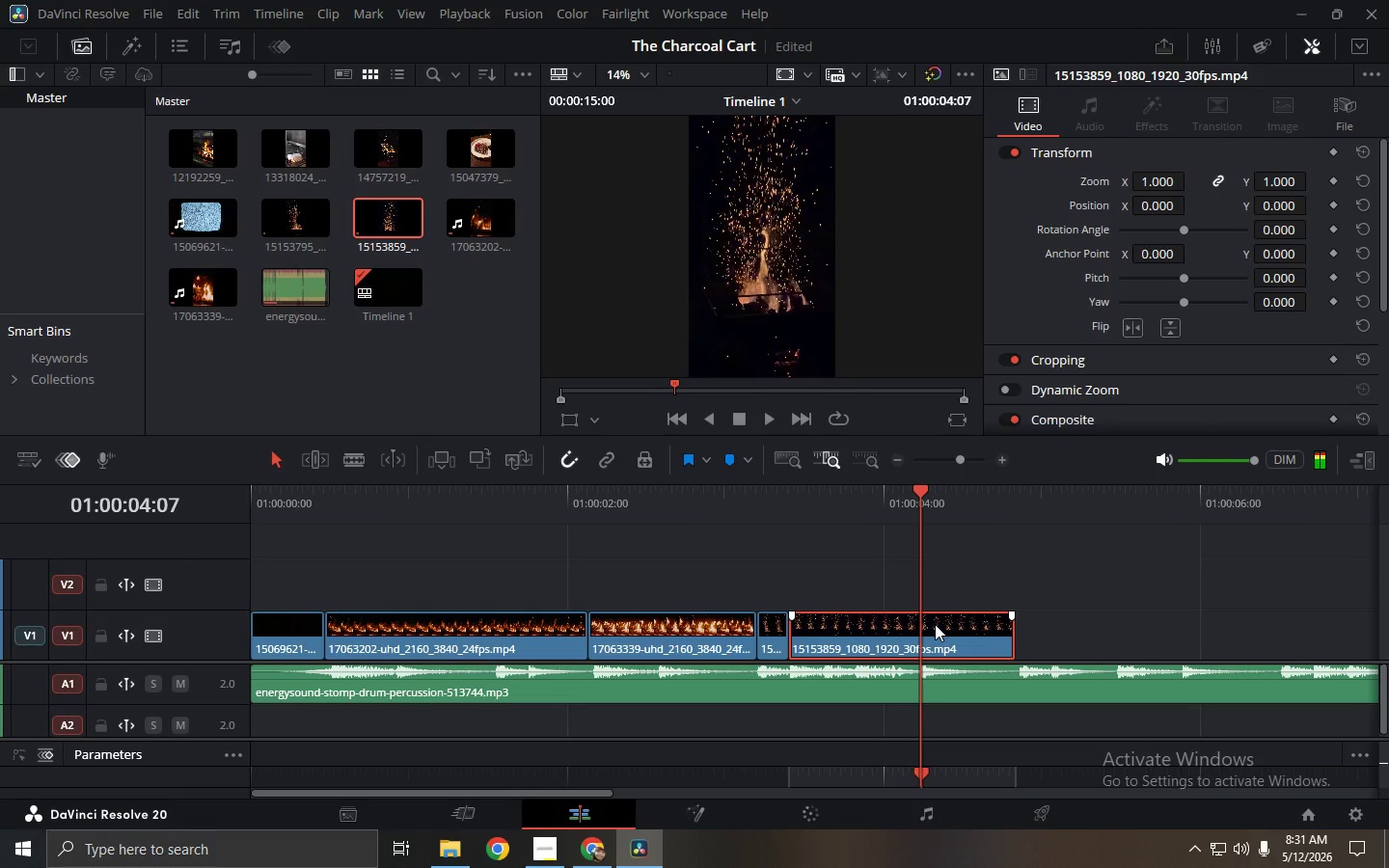 
key(Control+ControlLeft)
 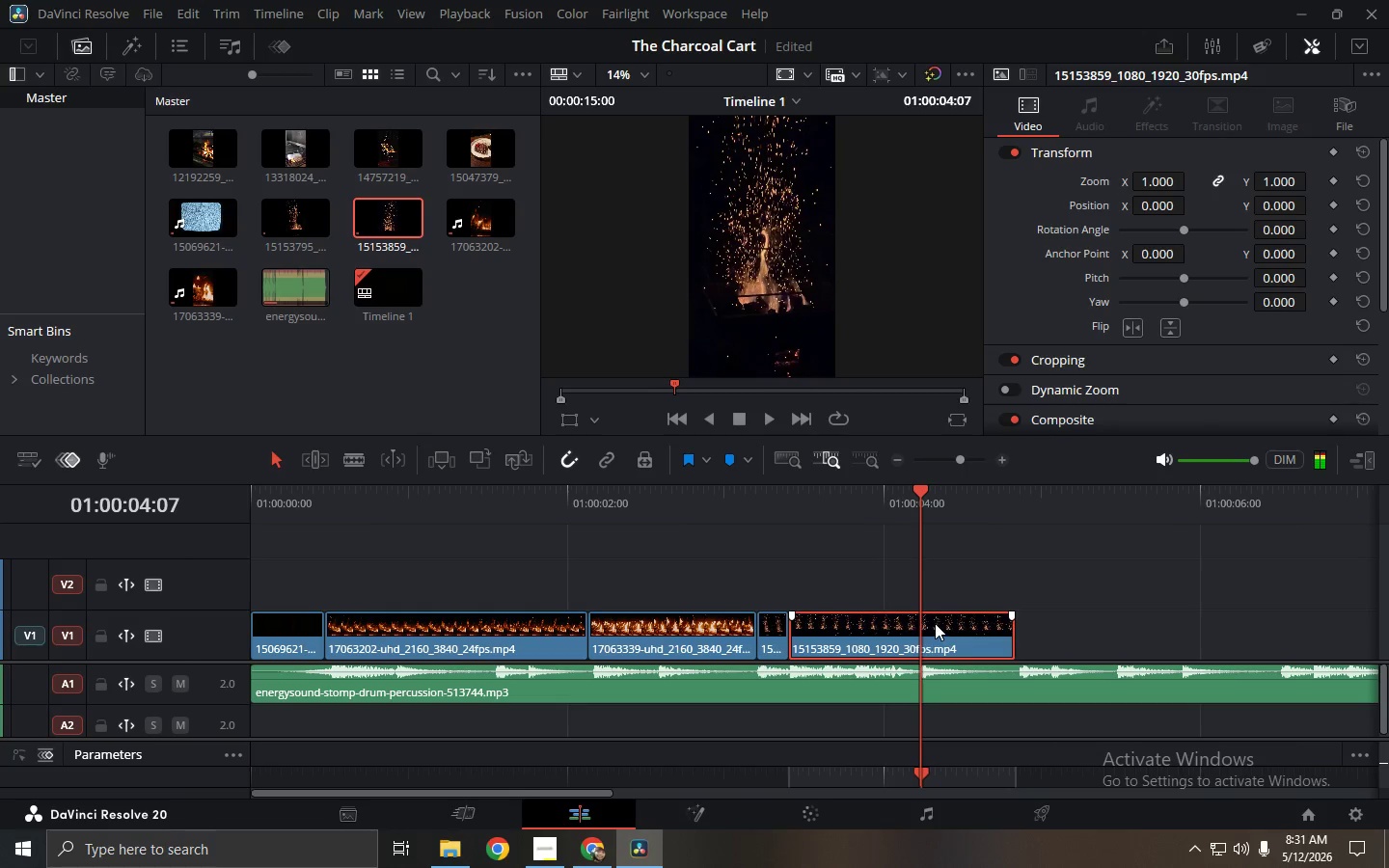 
key(Control+B)
 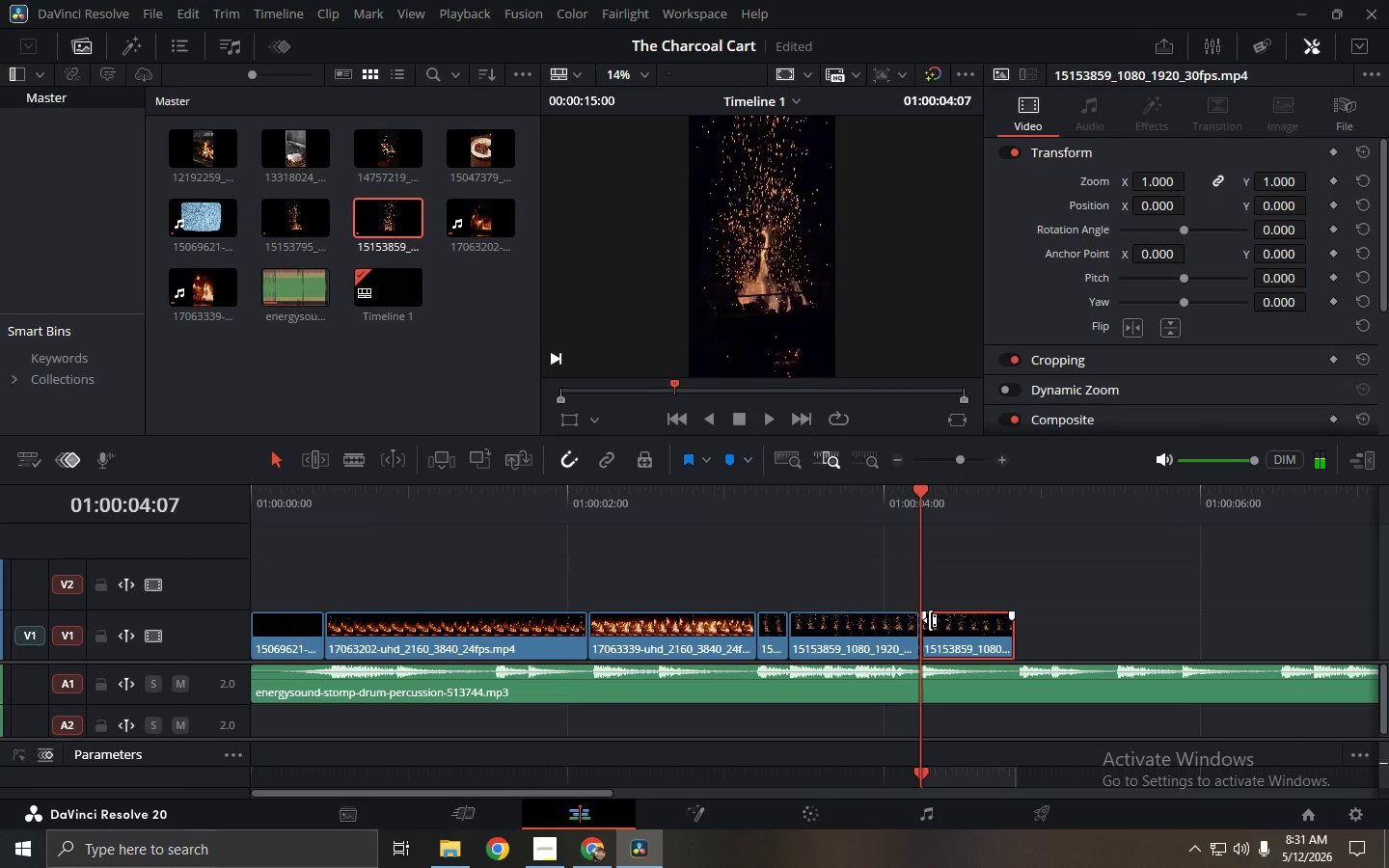 
left_click([948, 633])
 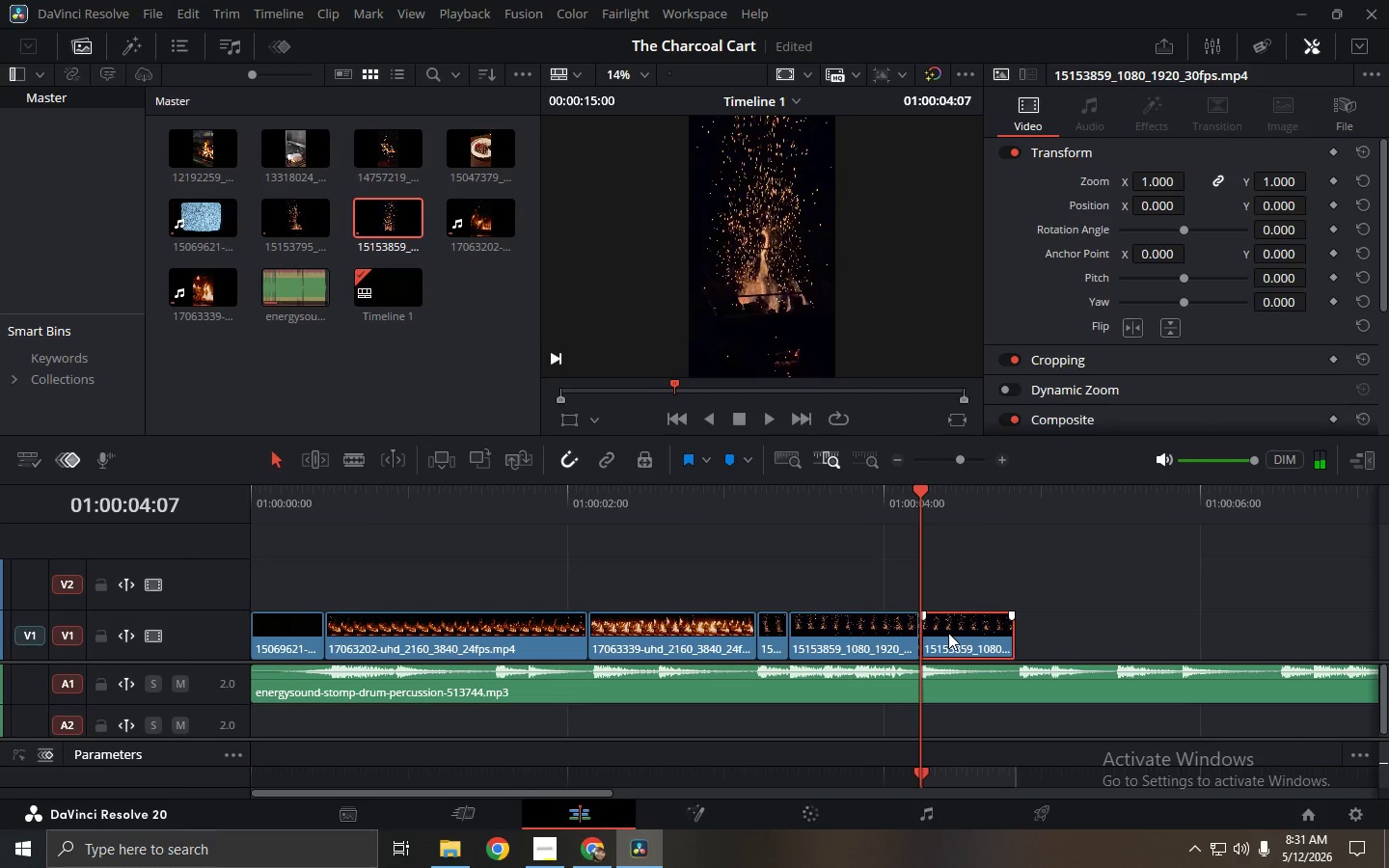 
key(Backspace)
 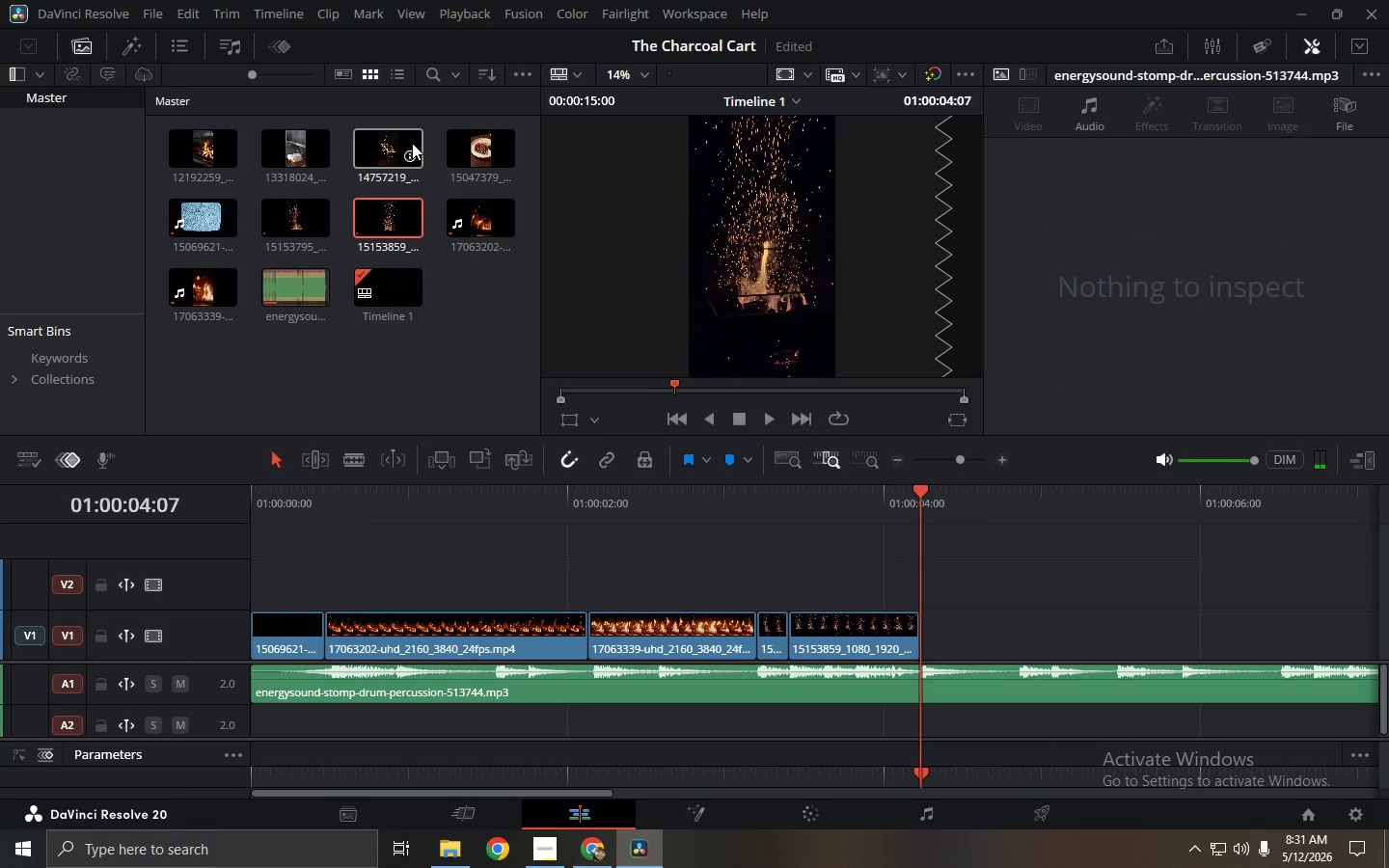 
left_click_drag(start_coordinate=[380, 141], to_coordinate=[921, 633])
 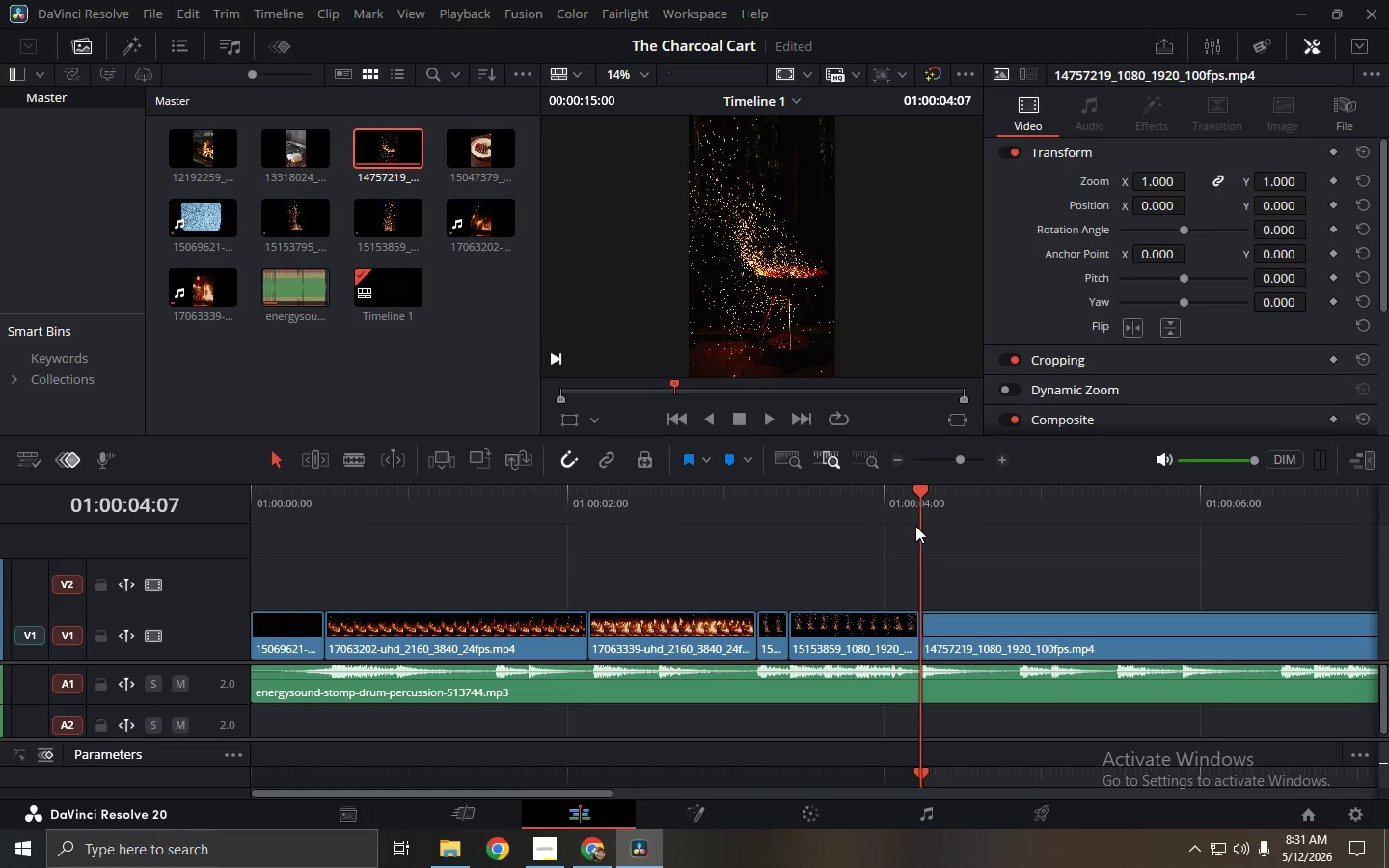 
left_click_drag(start_coordinate=[903, 504], to_coordinate=[141, 522])
 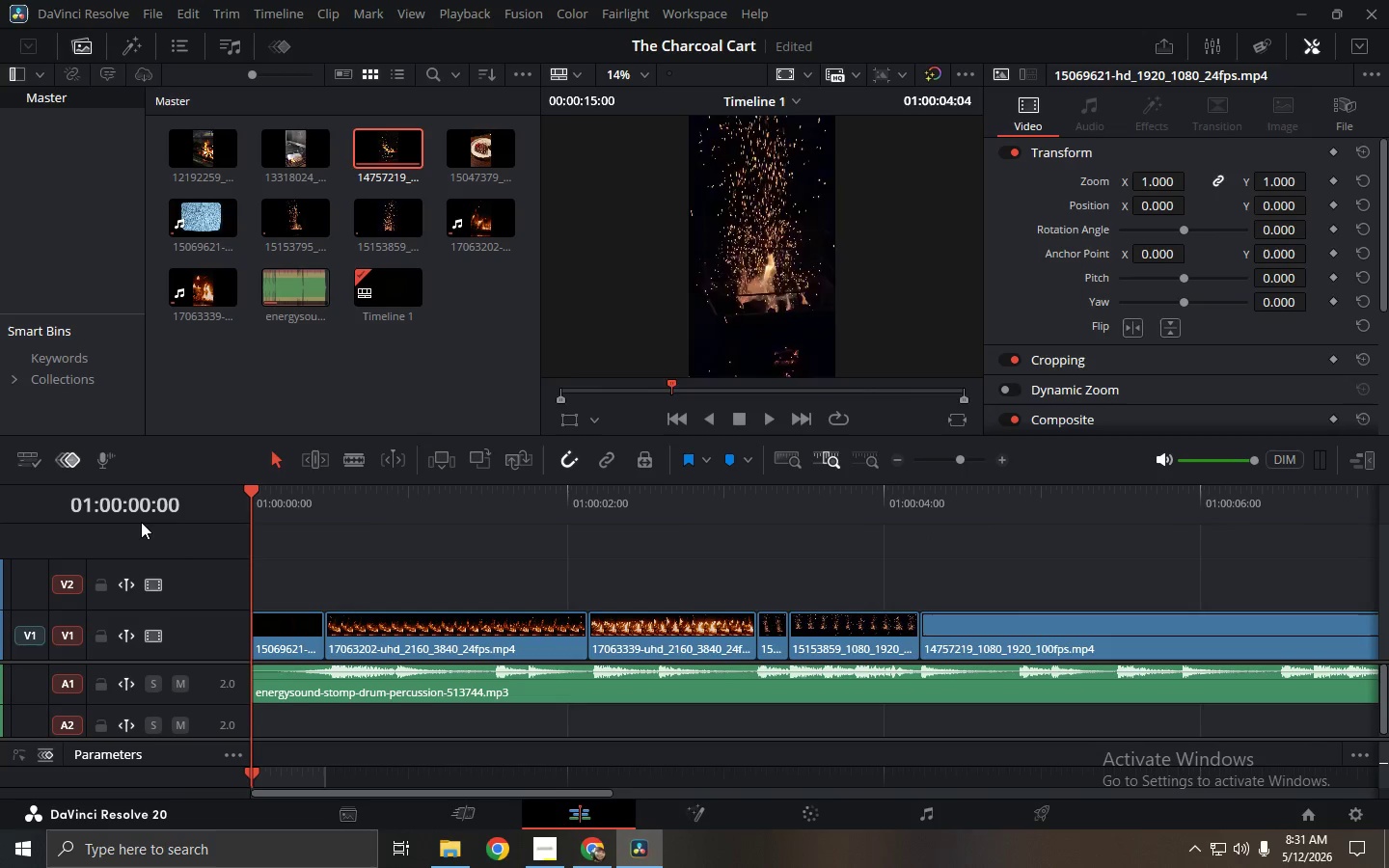 
key(Space)
 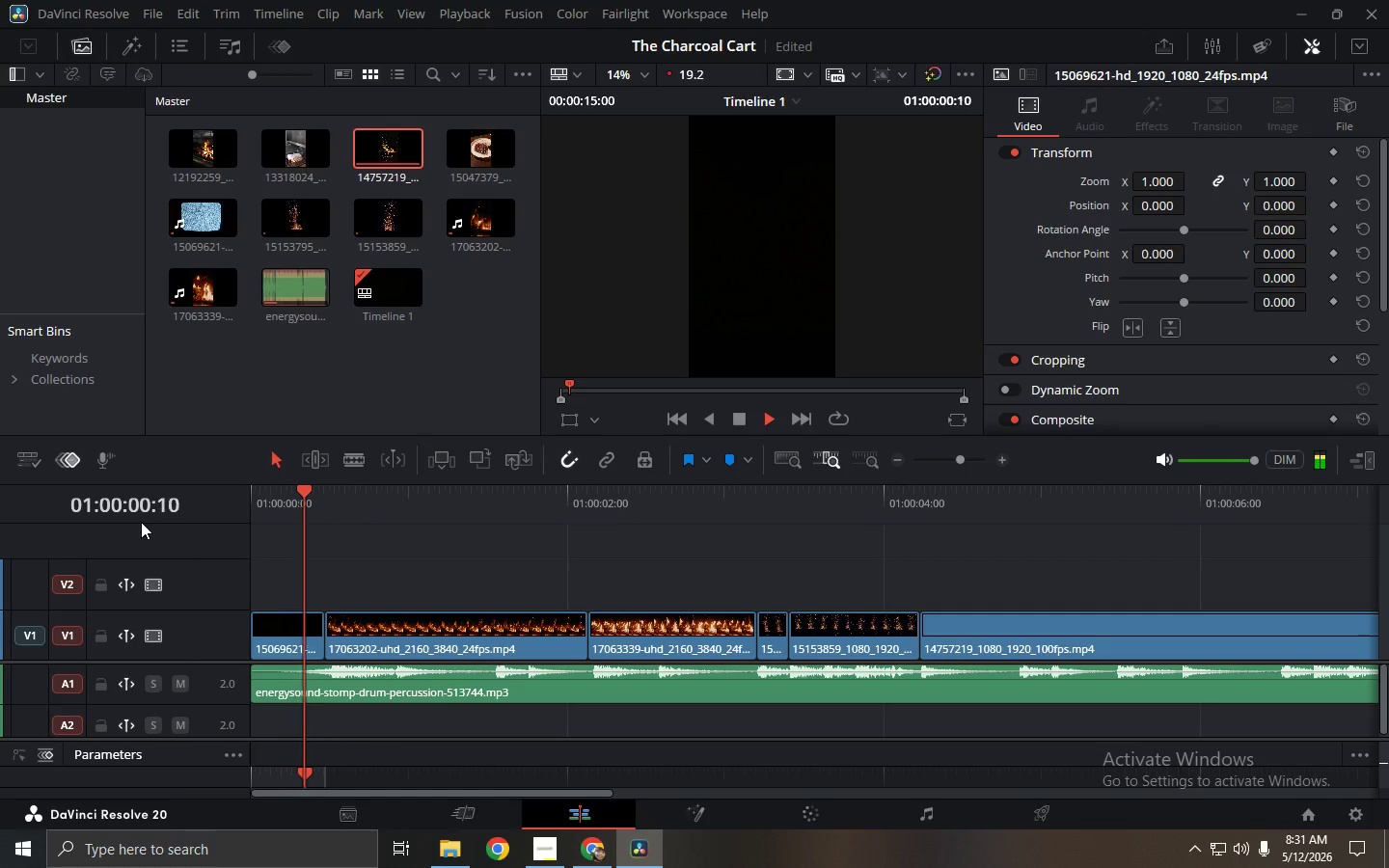 
key(Space)
 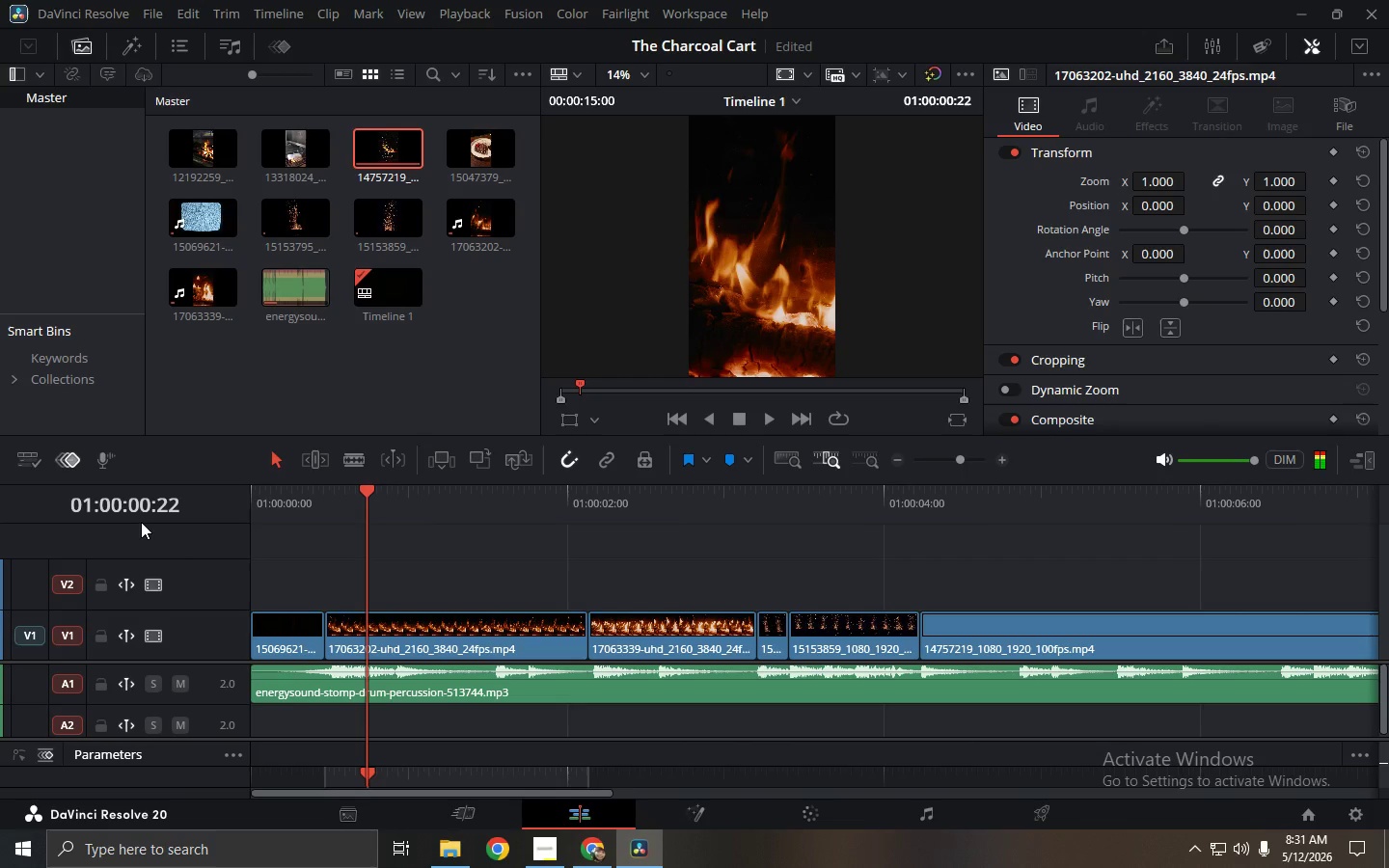 
key(Space)
 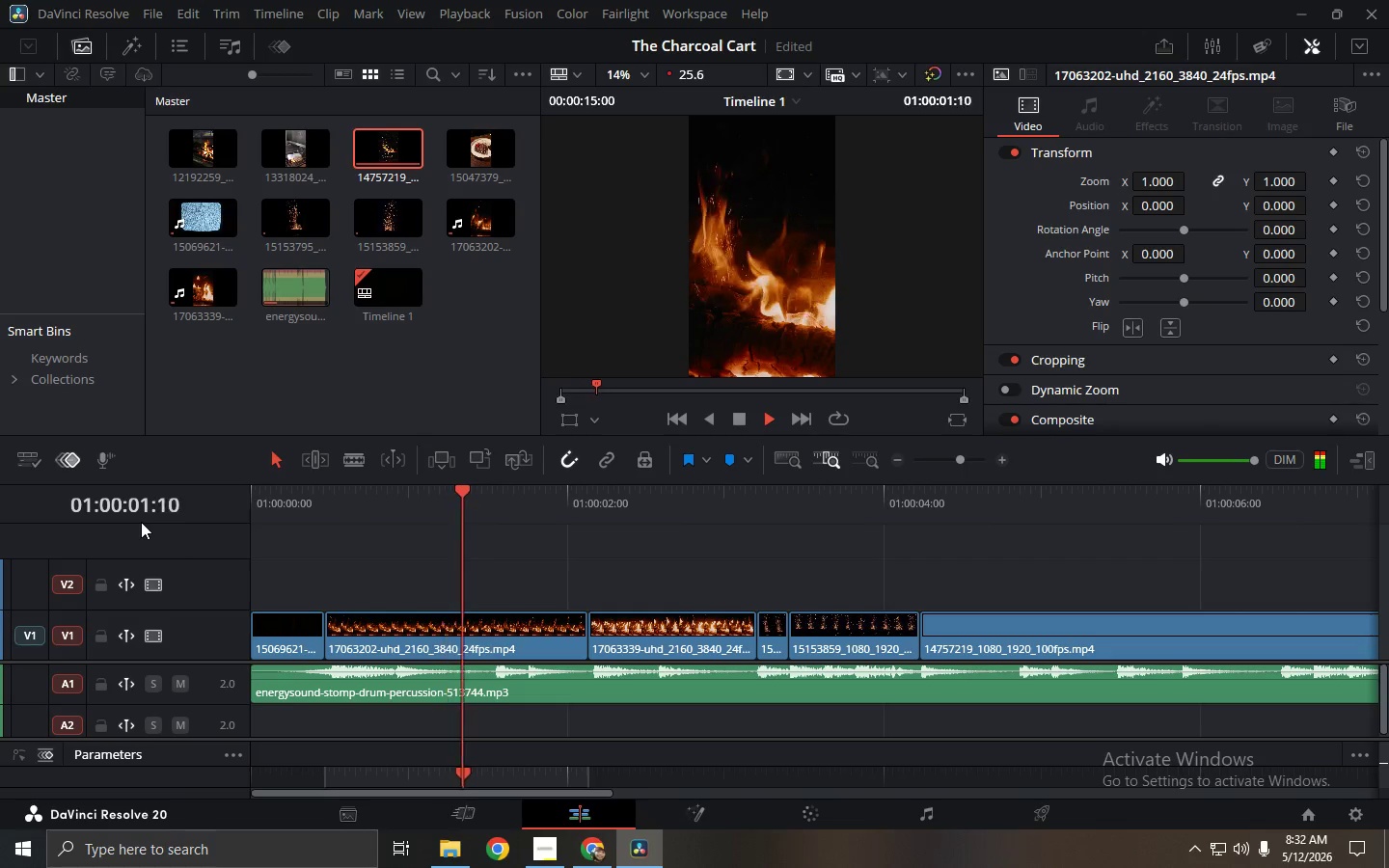 
key(Space)
 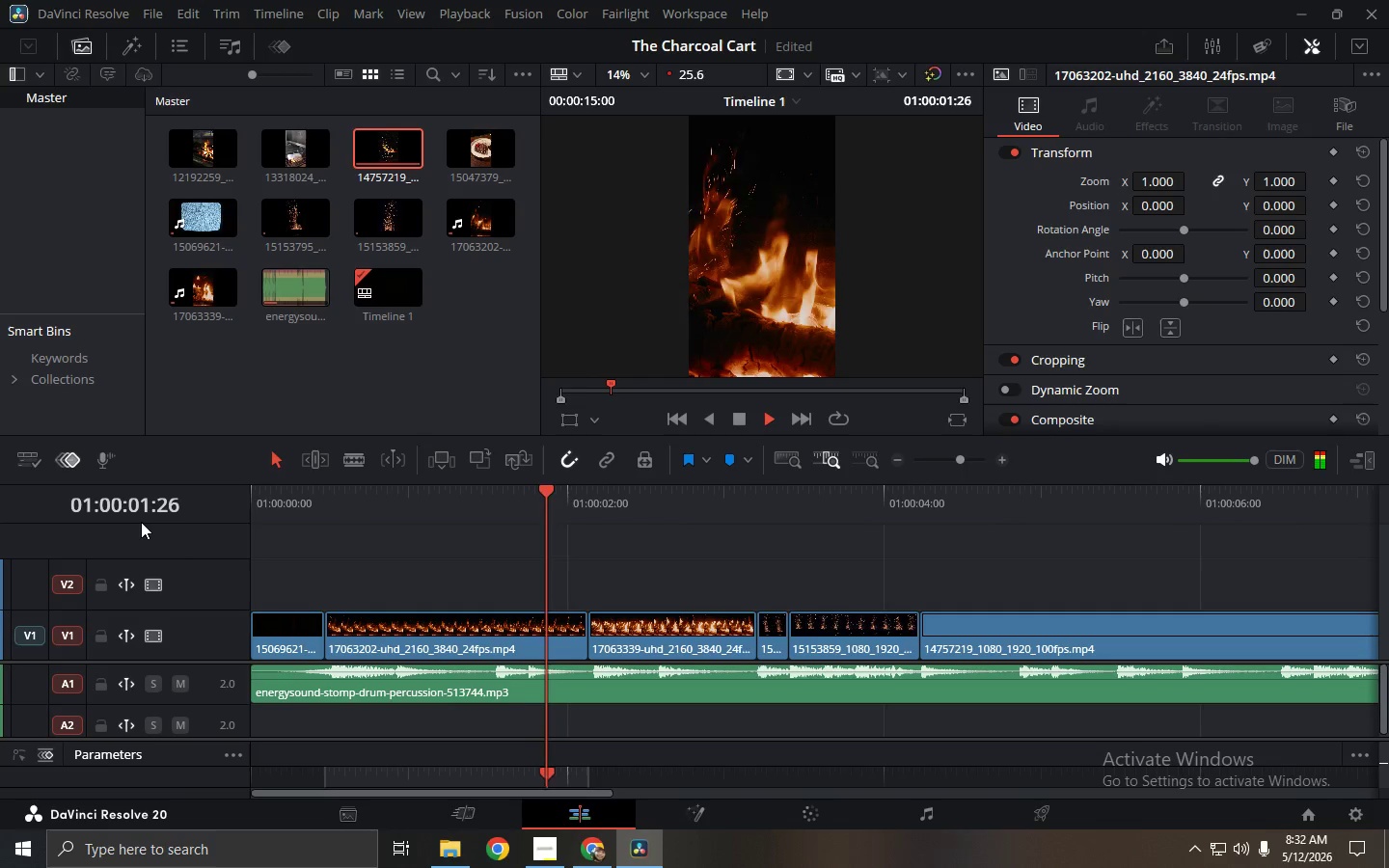 
key(Space)
 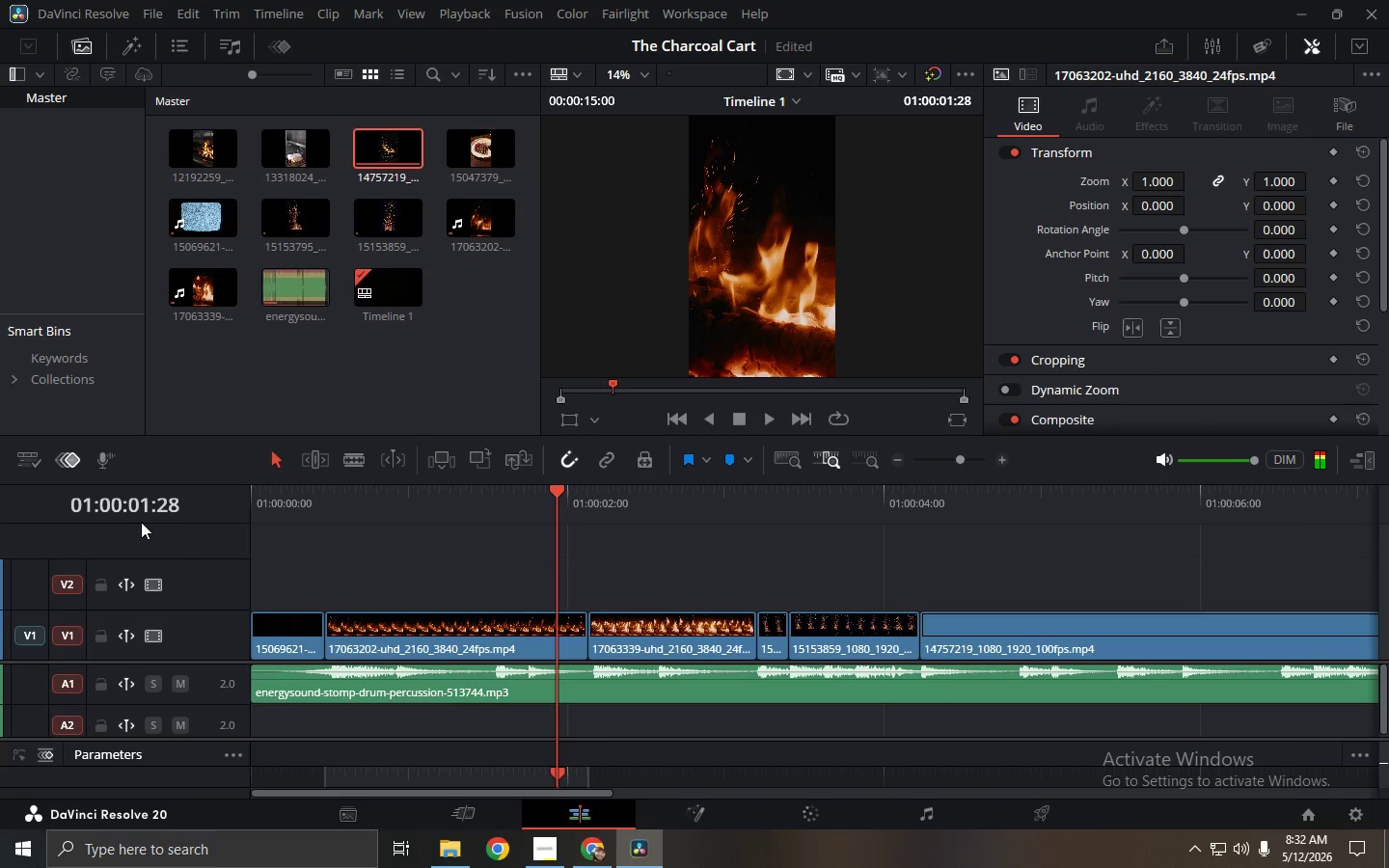 
key(Space)
 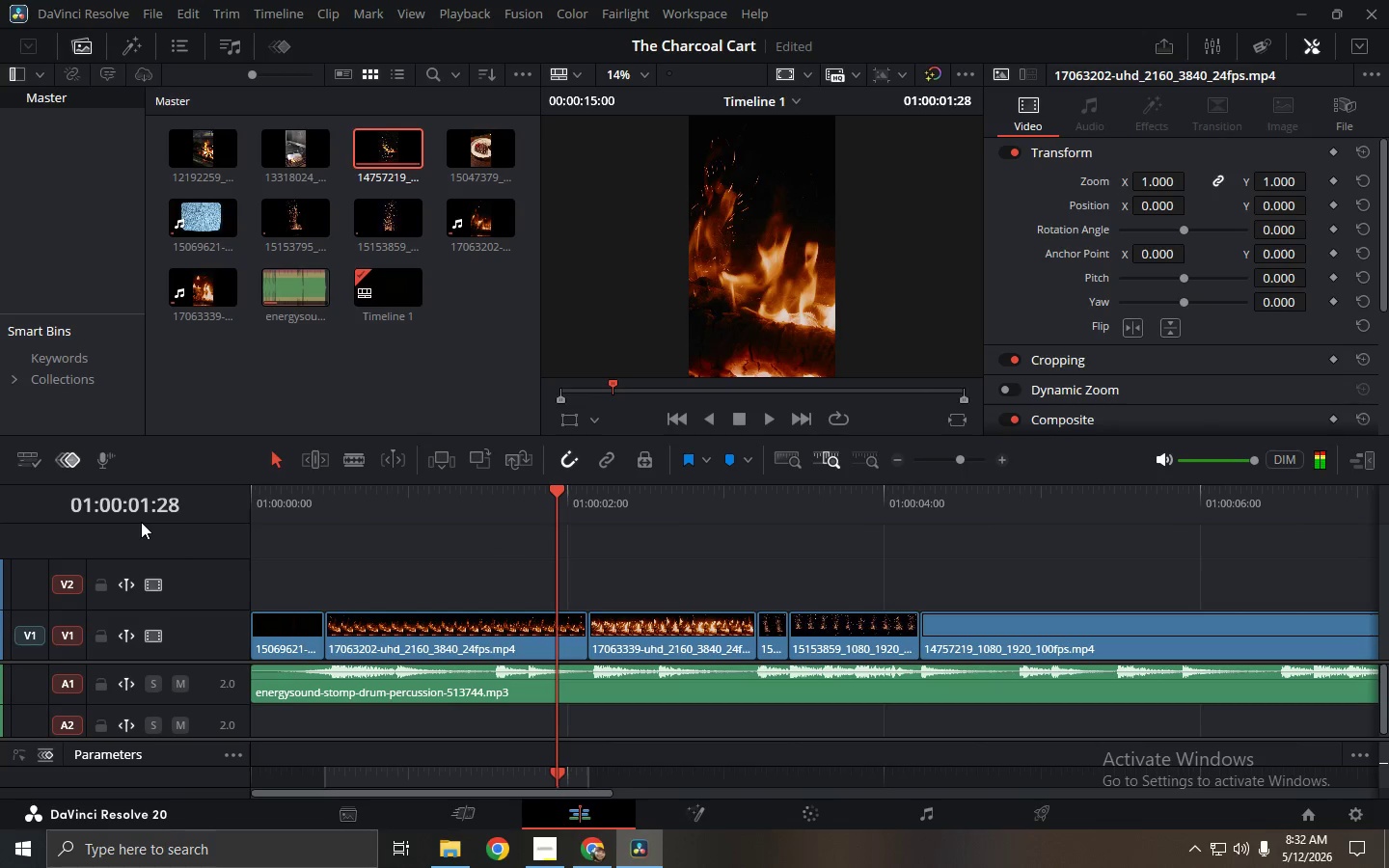 
key(Space)
 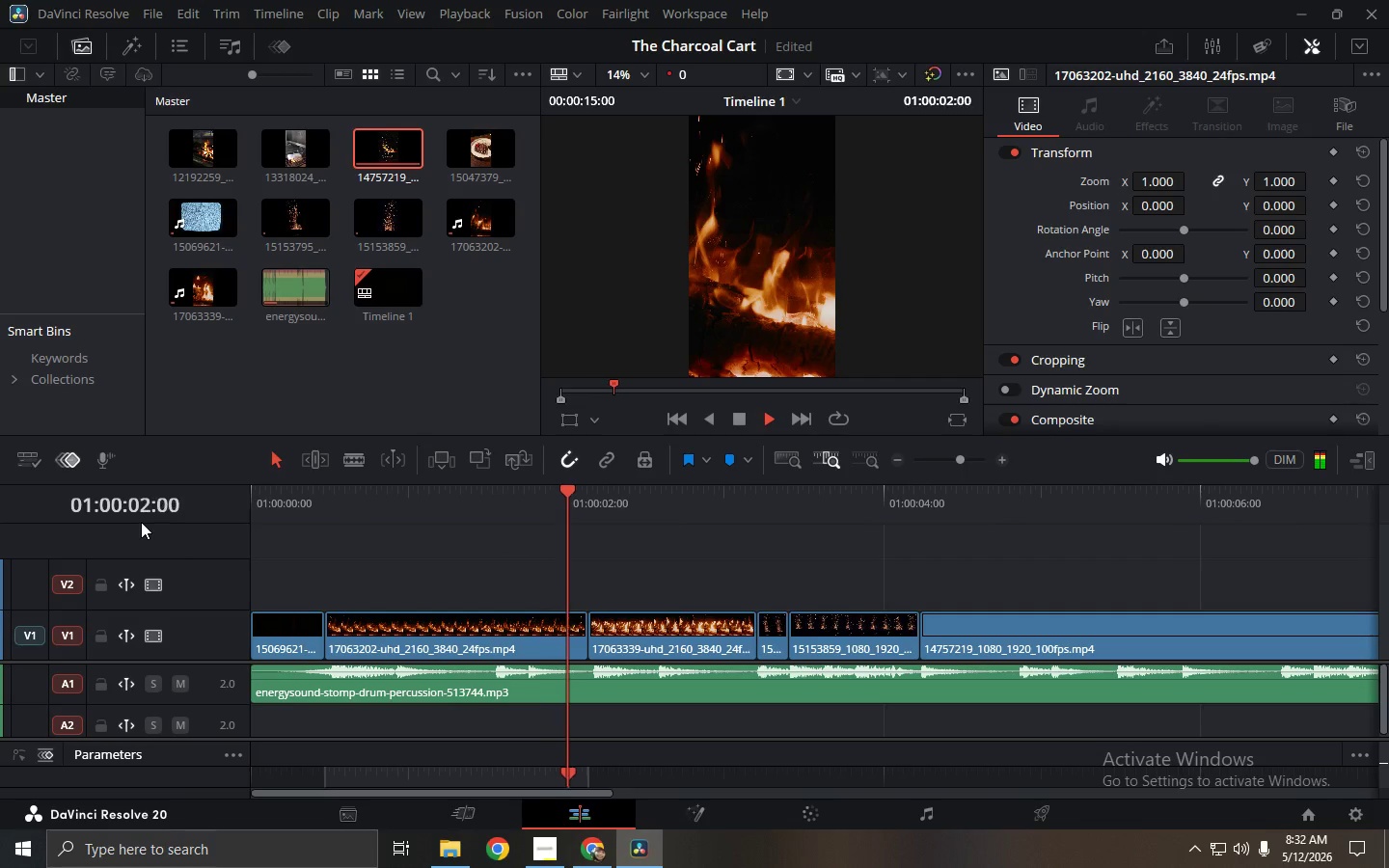 
key(Space)
 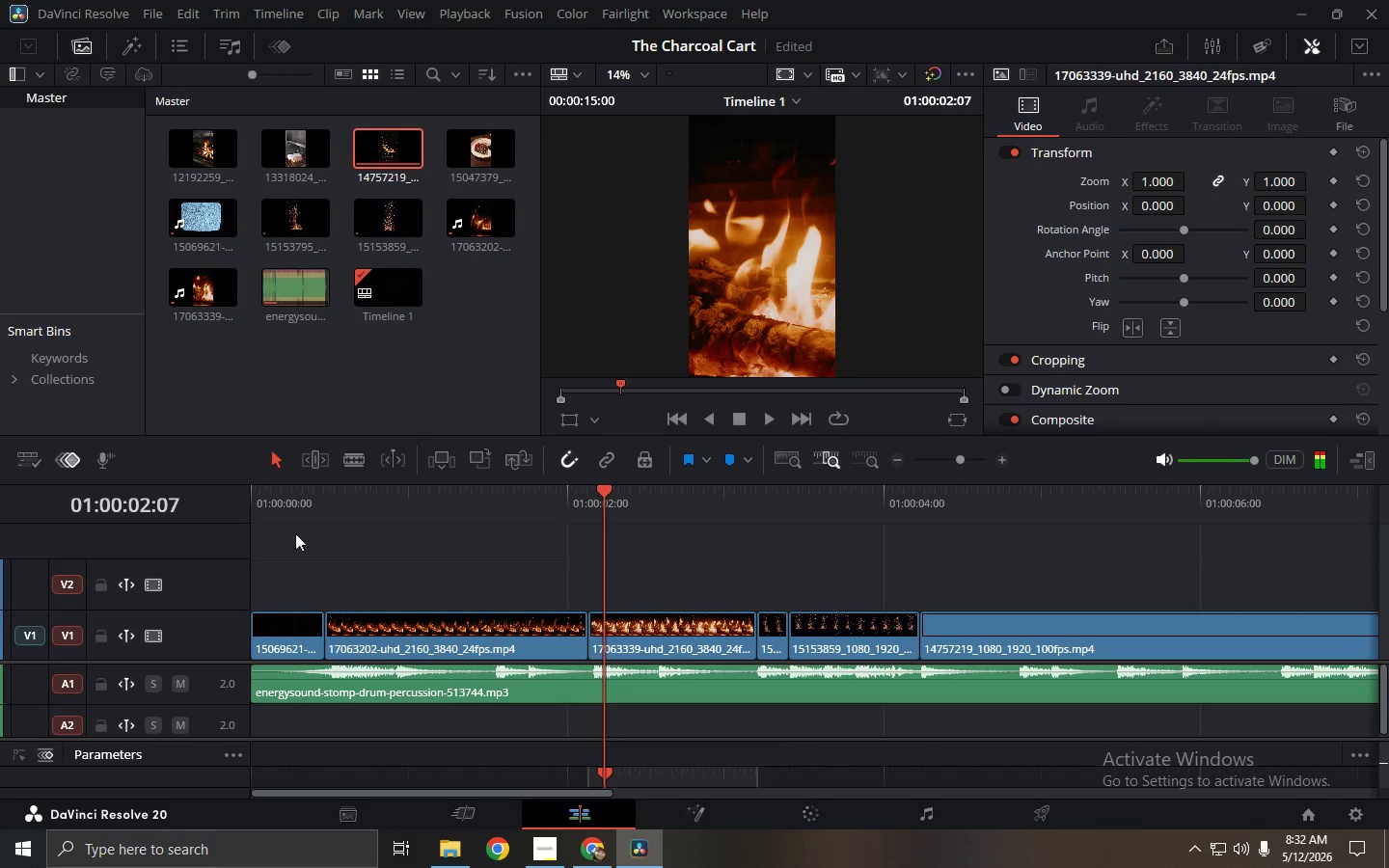 
key(Space)
 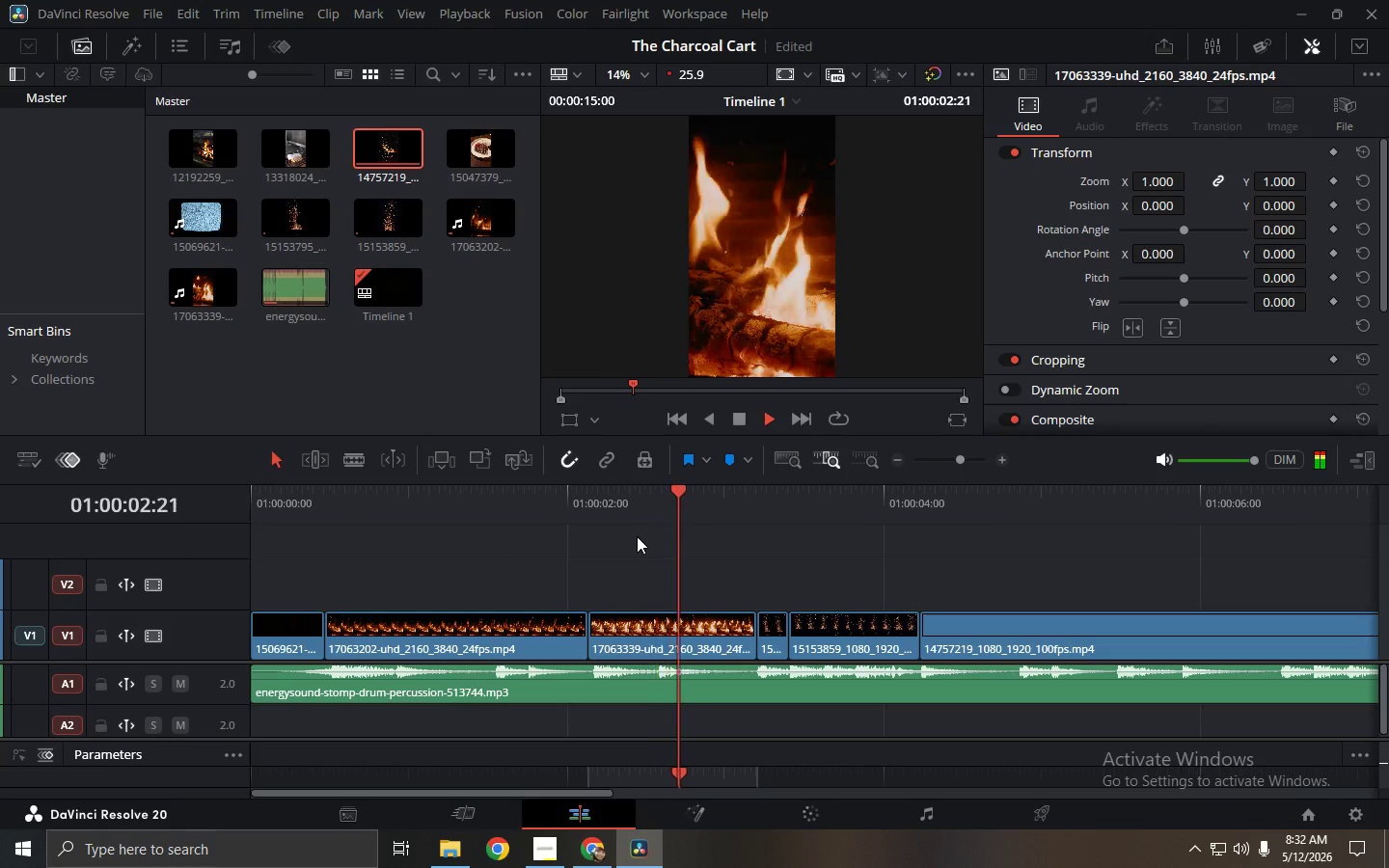 
key(Space)
 